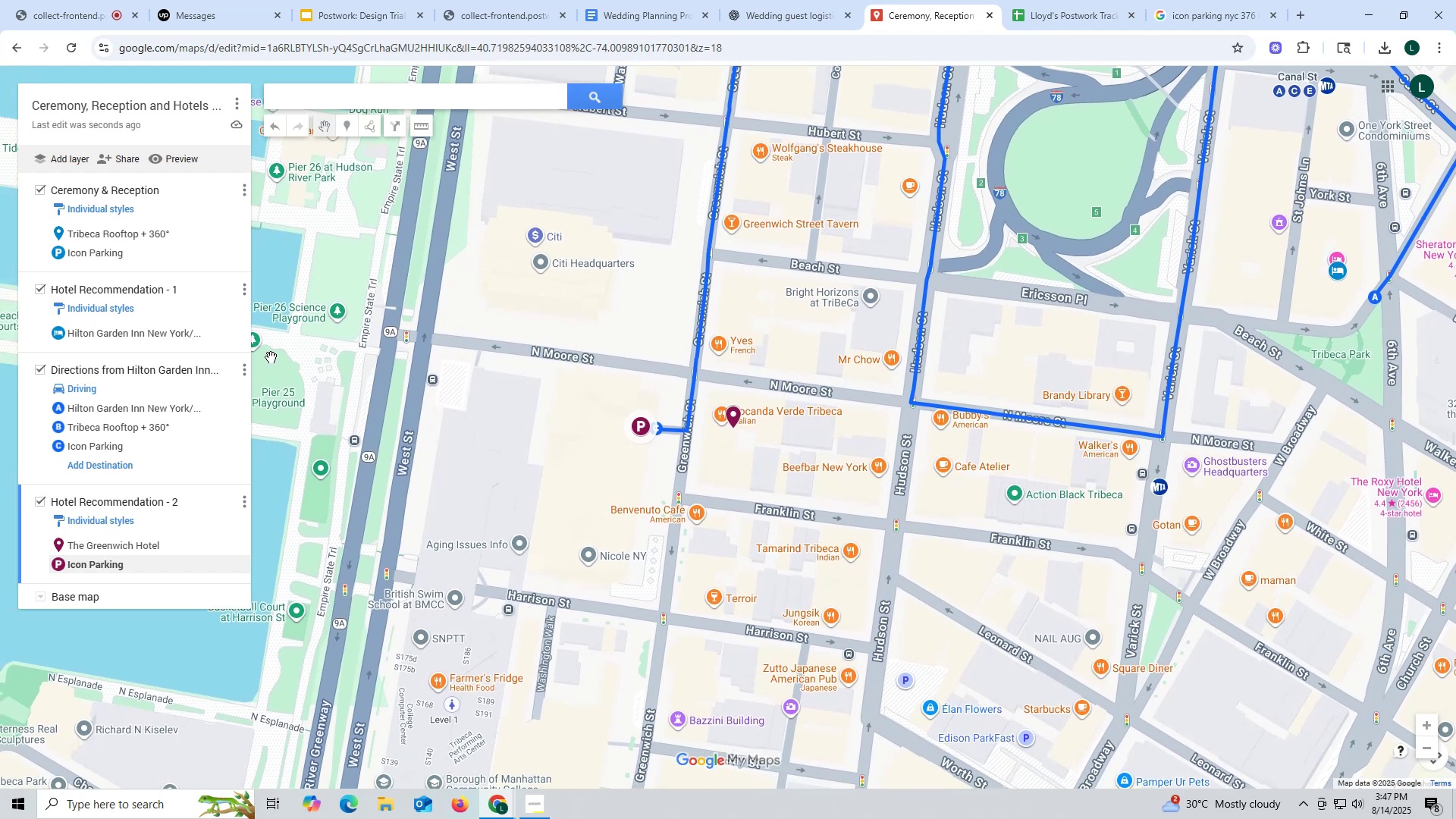 
left_click_drag(start_coordinate=[830, 430], to_coordinate=[758, 490])
 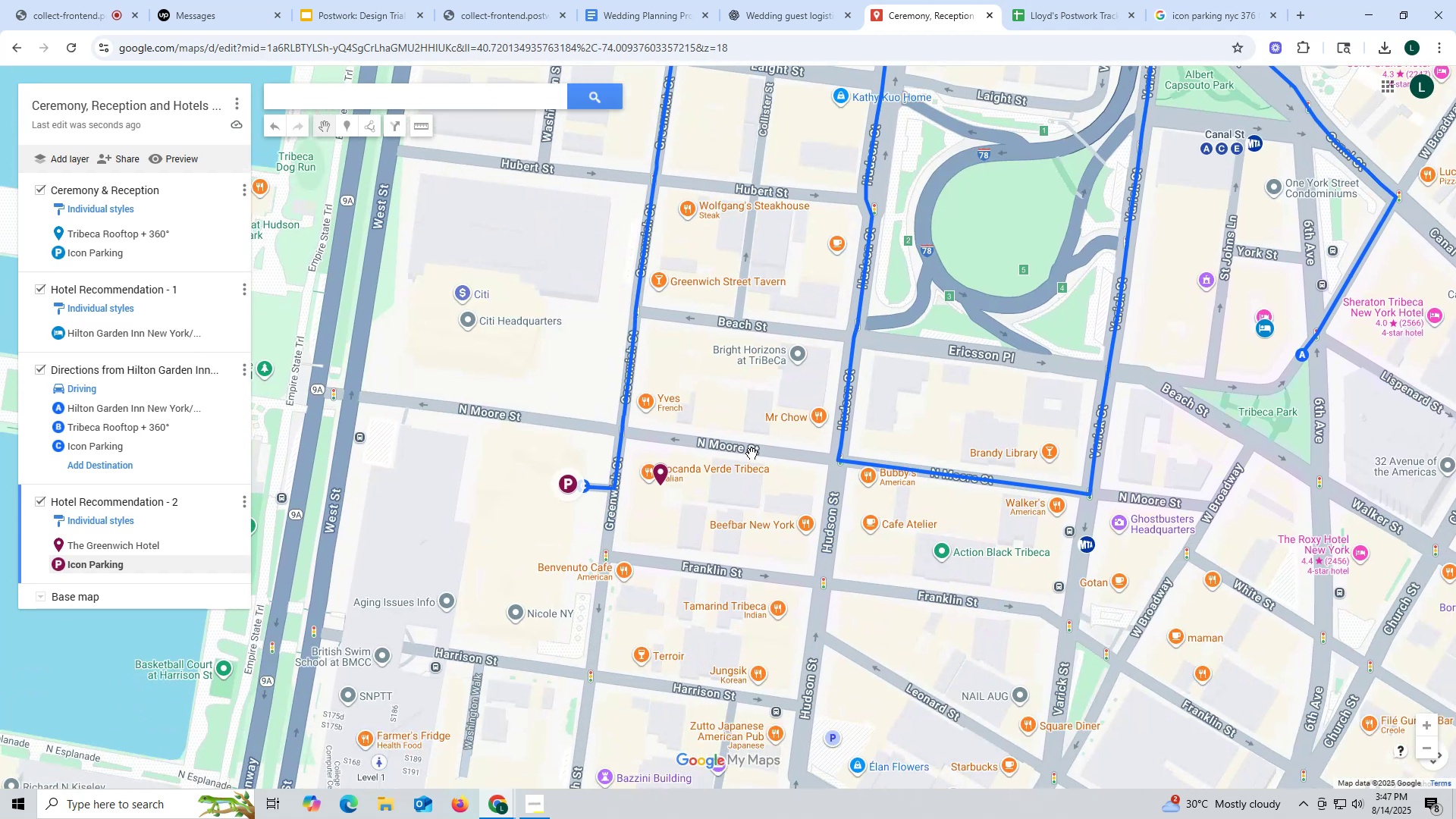 
left_click_drag(start_coordinate=[789, 359], to_coordinate=[736, 548])
 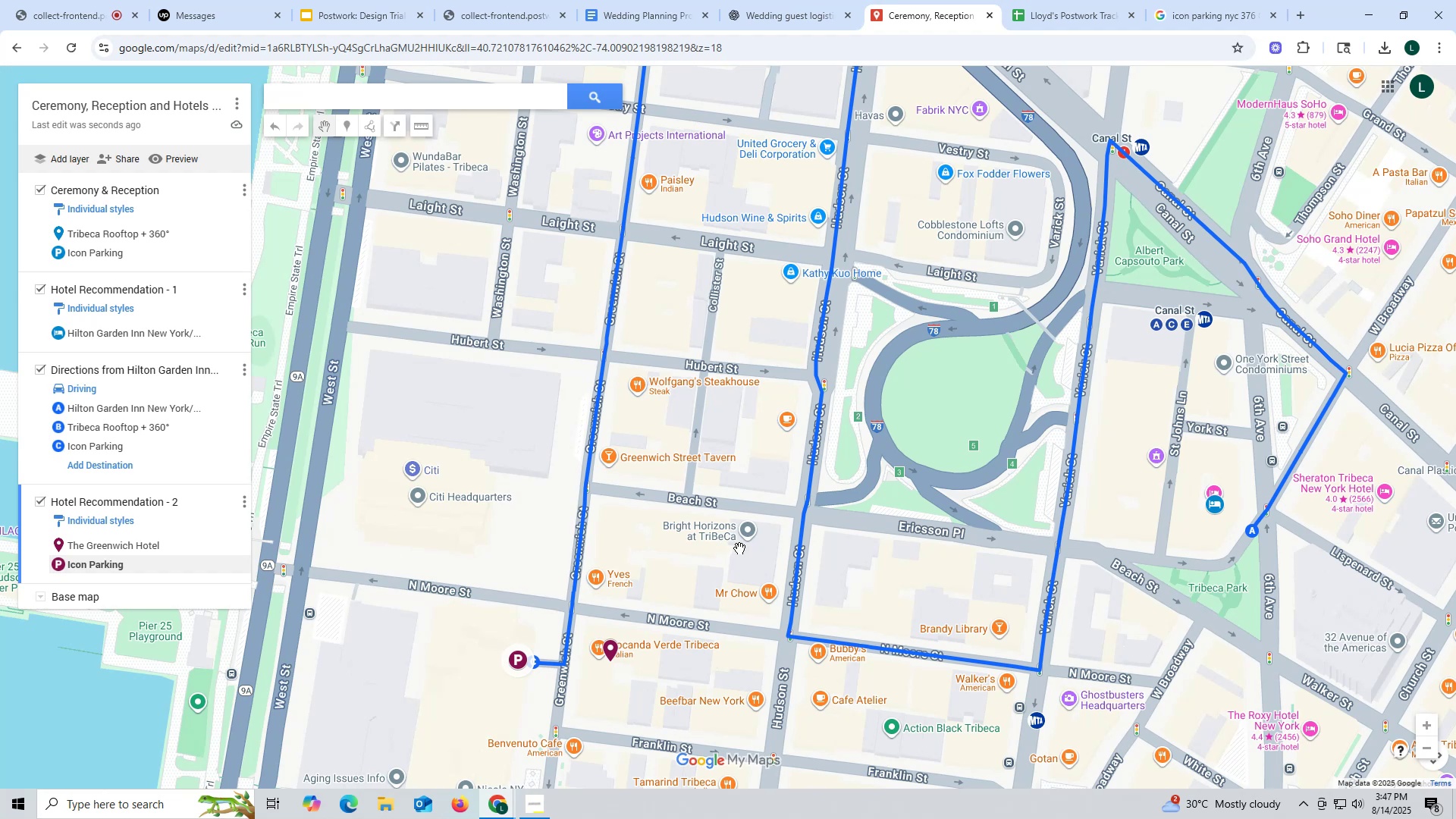 
wait(9.12)
 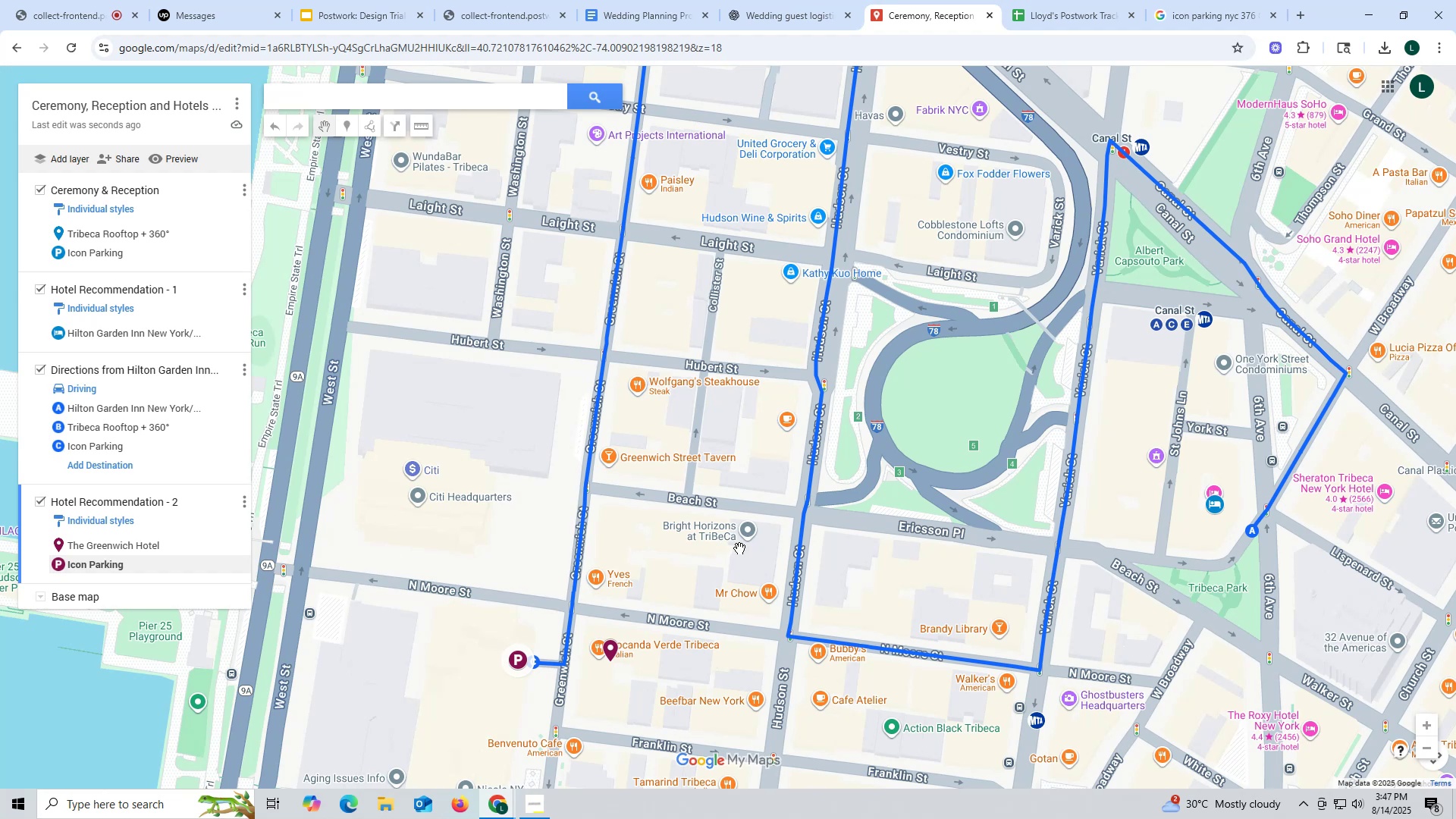 
left_click_drag(start_coordinate=[704, 472], to_coordinate=[718, 475])
 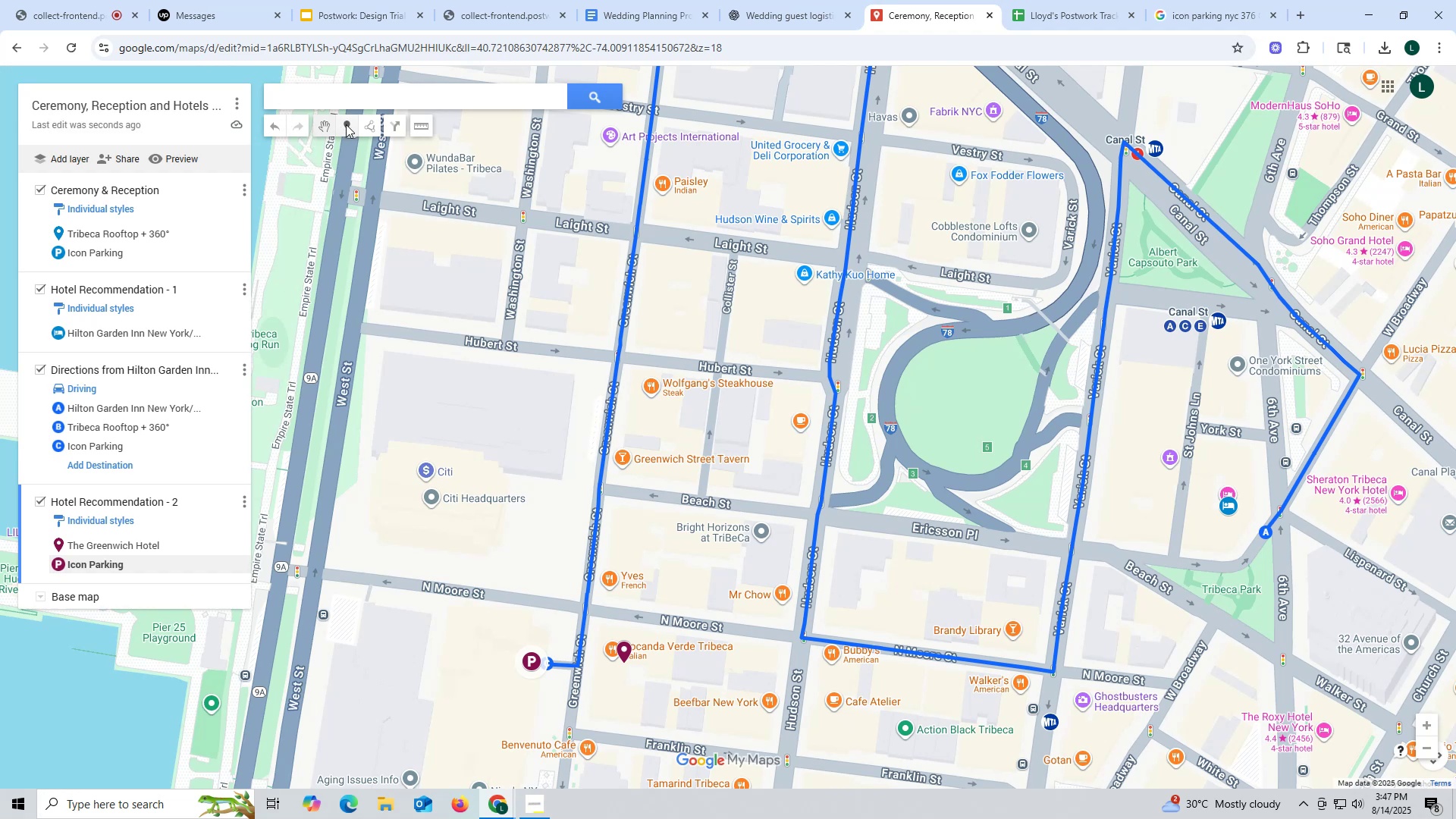 
wait(9.35)
 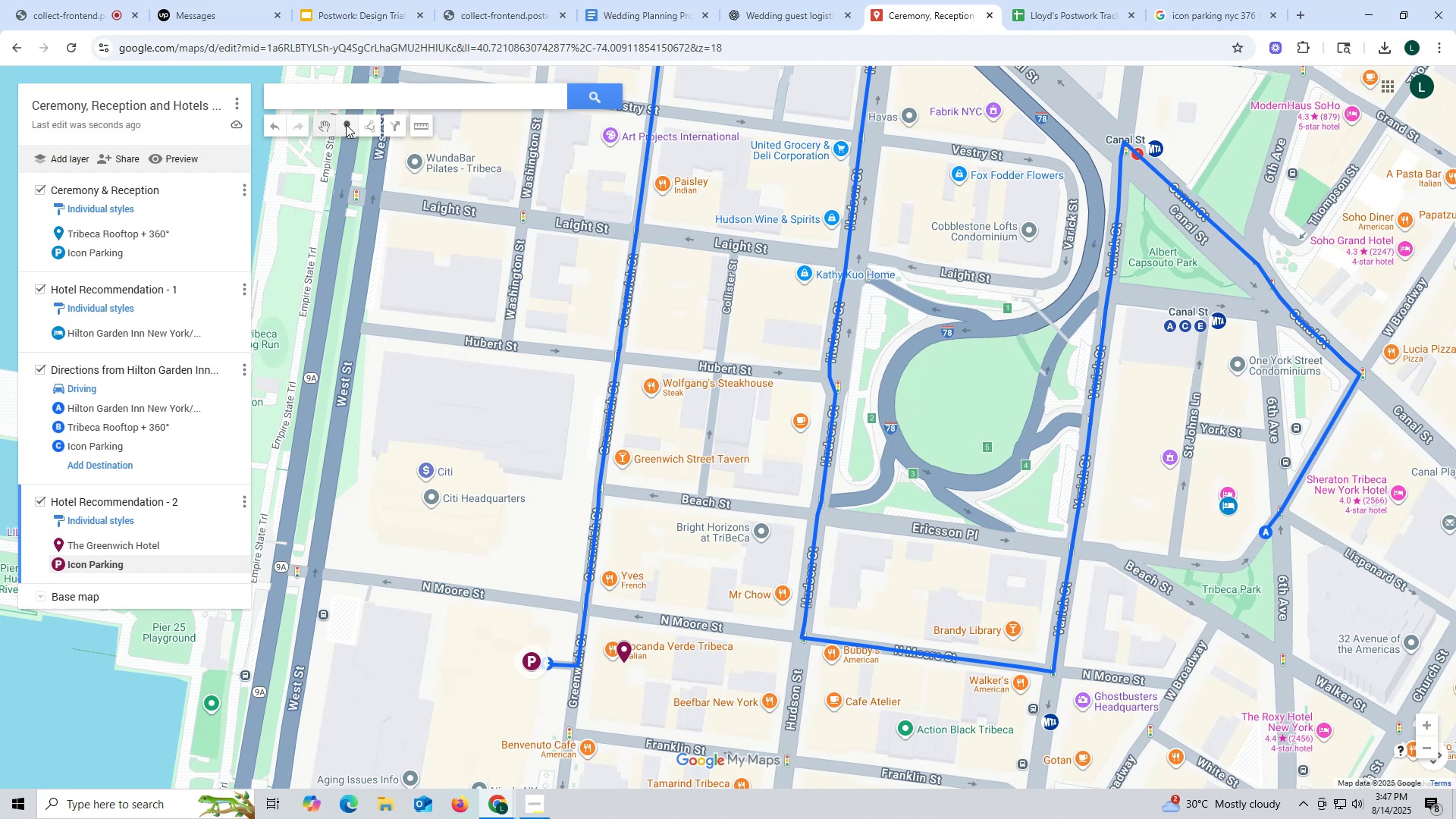 
left_click([365, 127])
 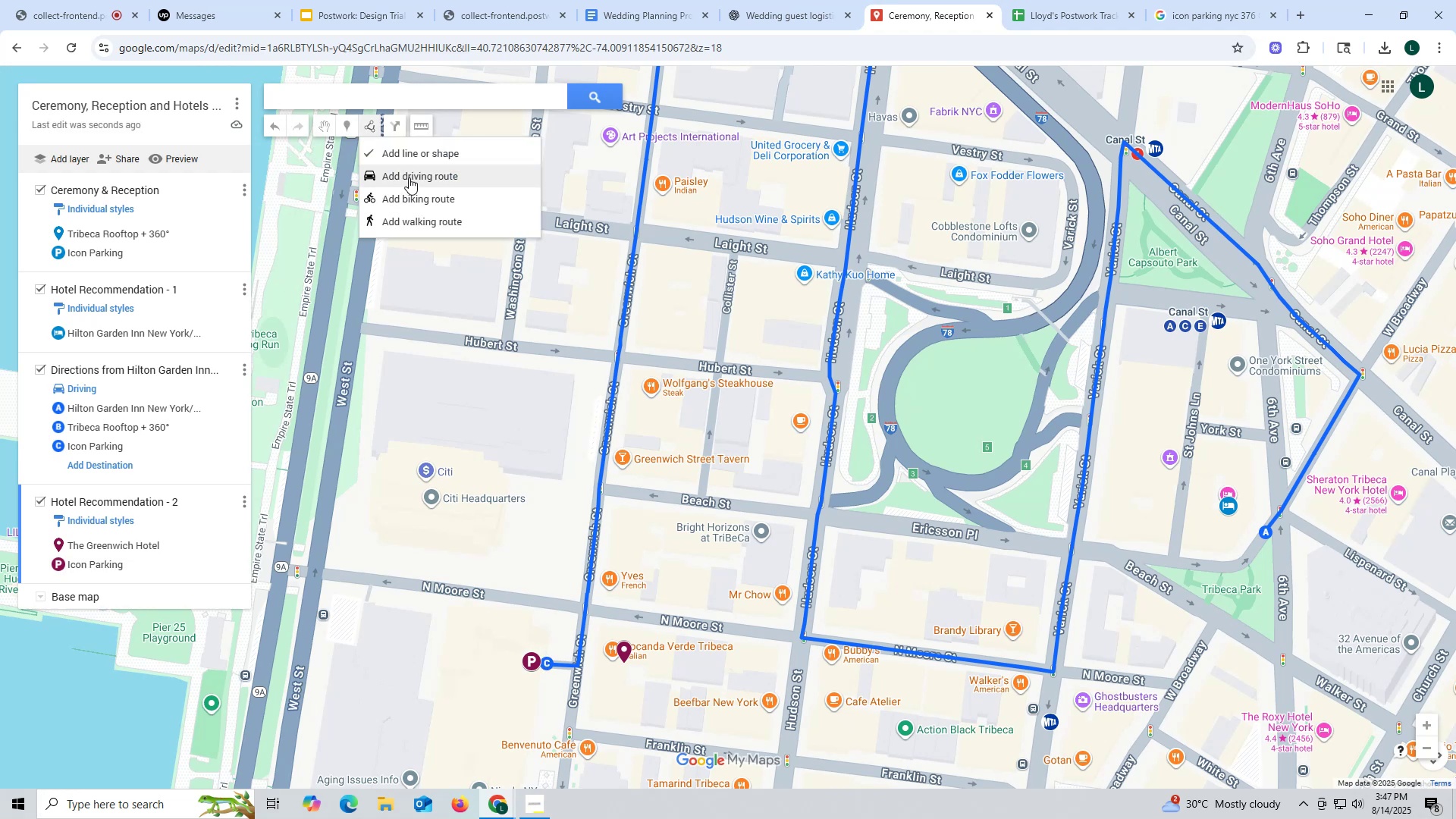 
left_click([409, 177])
 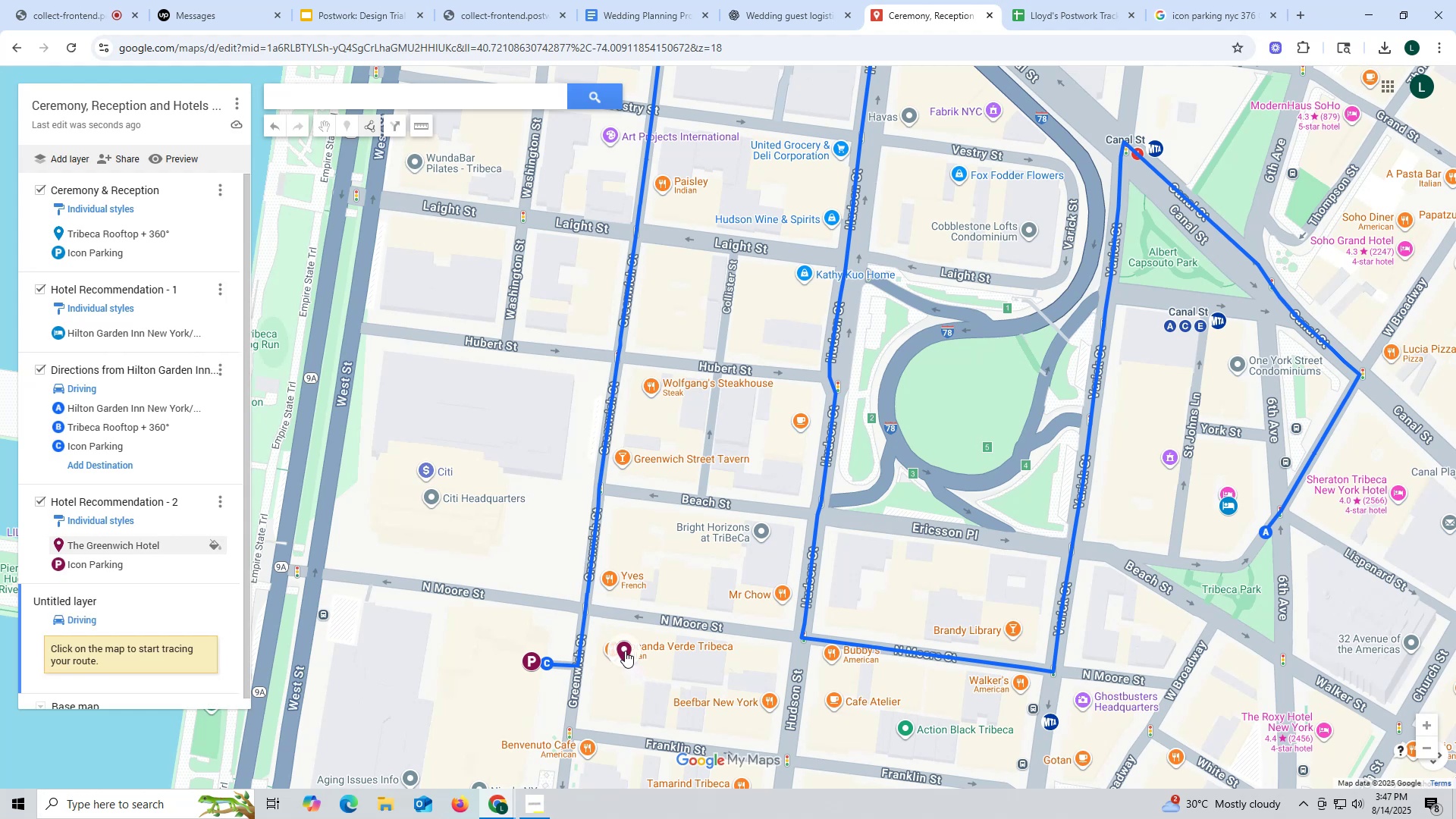 
wait(6.01)
 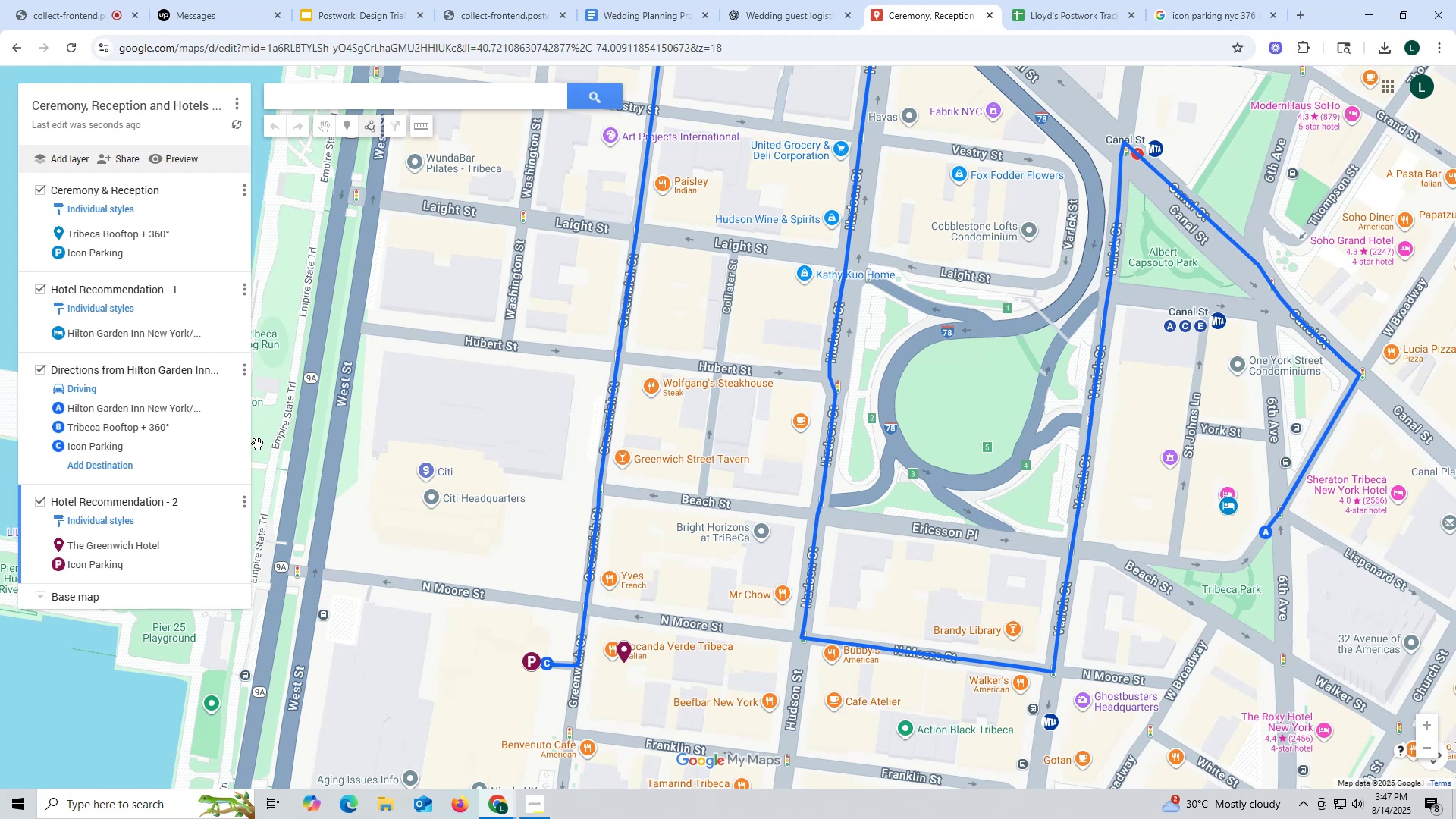 
left_click([623, 648])
 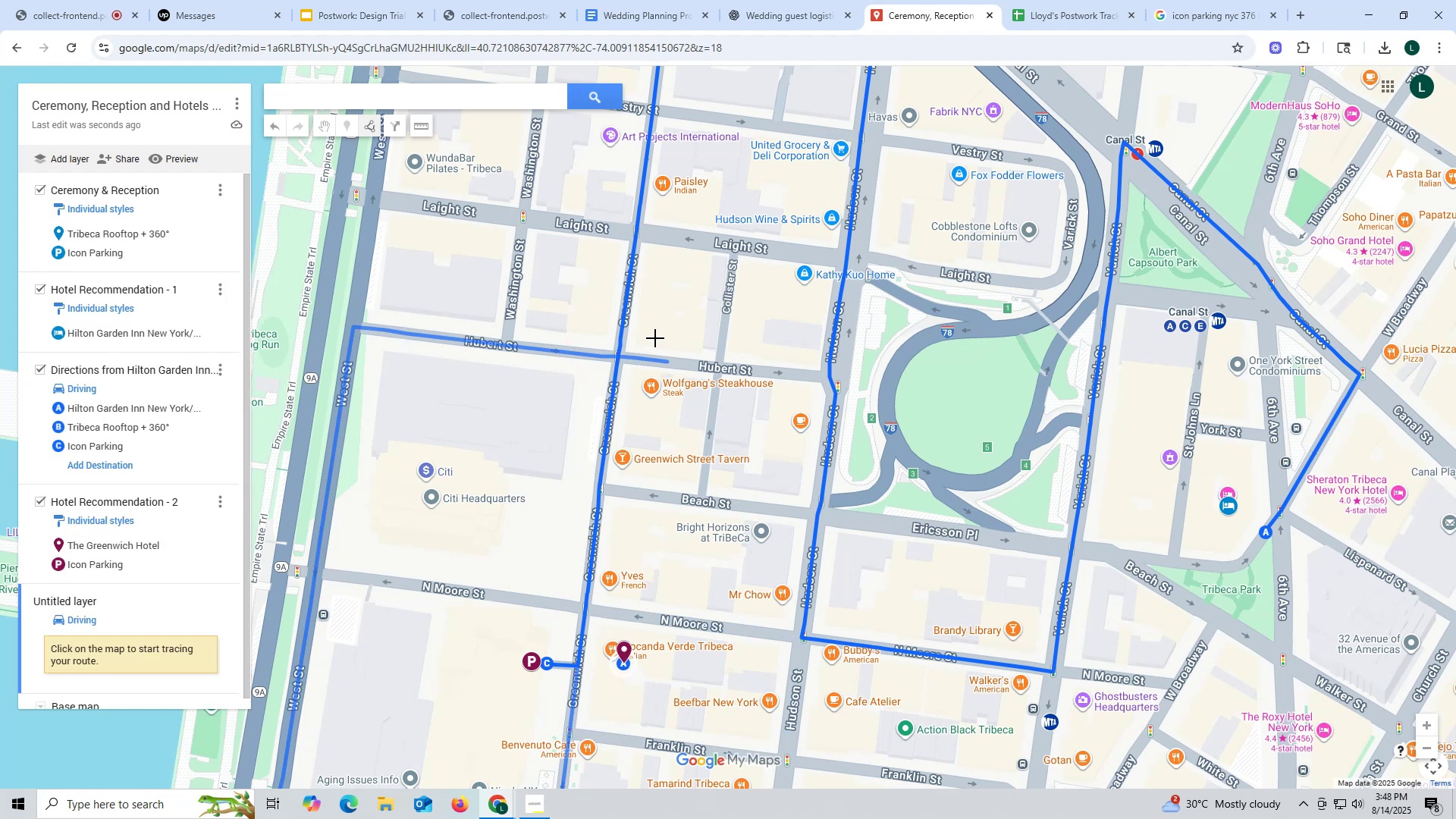 
scroll: coordinate [139, 532], scroll_direction: down, amount: 4.0
 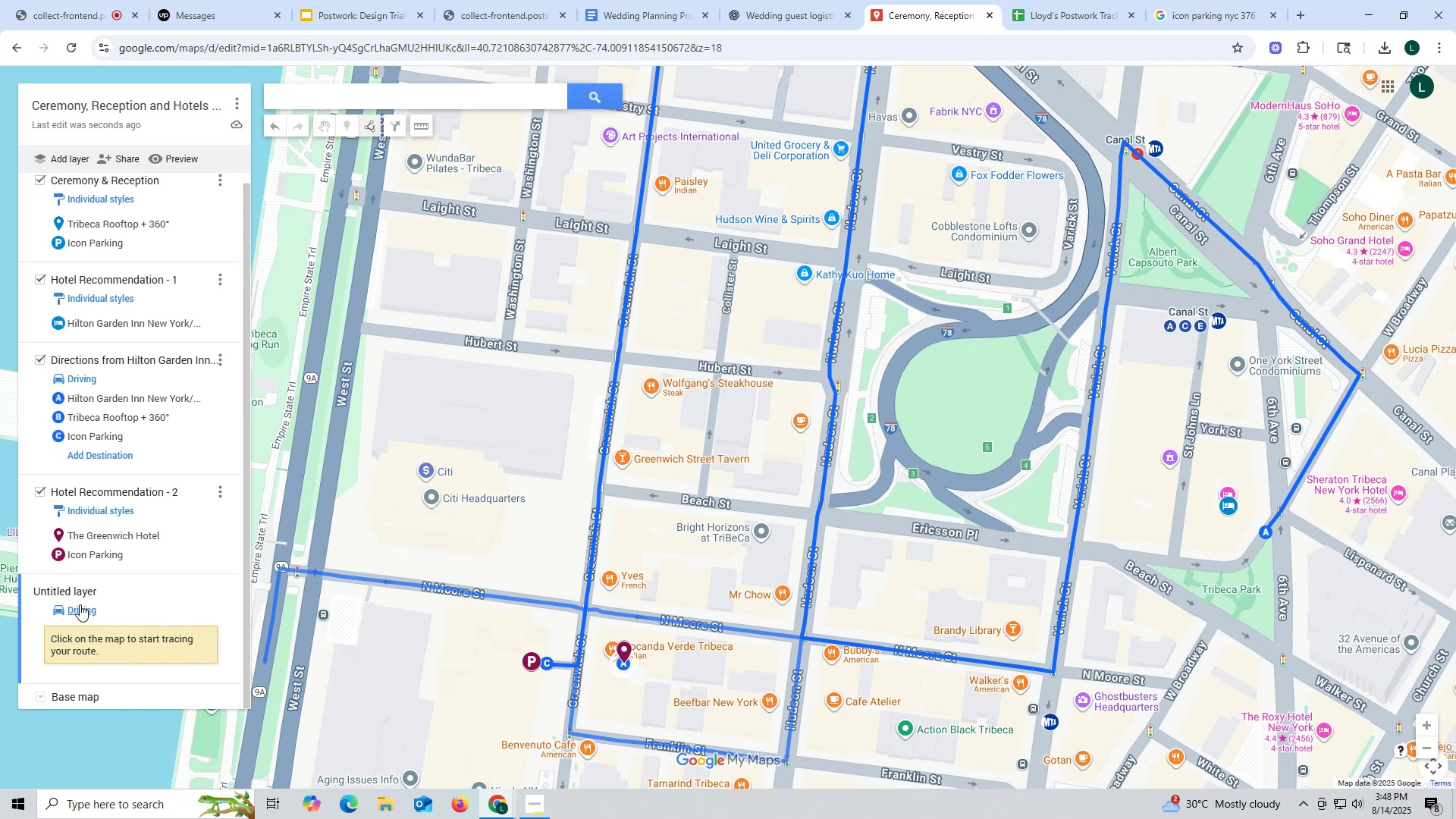 
left_click([80, 605])
 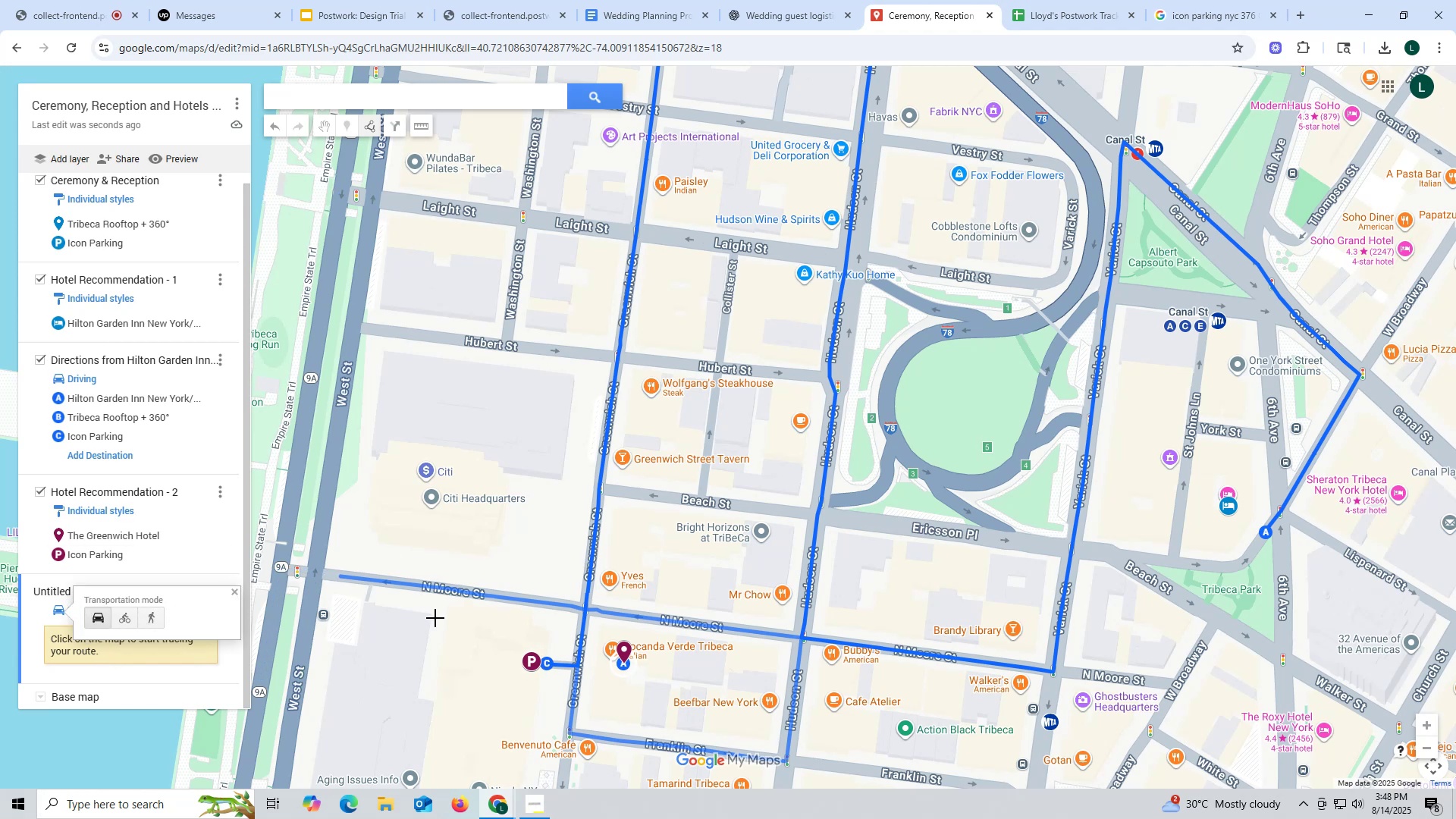 
key(Escape)
 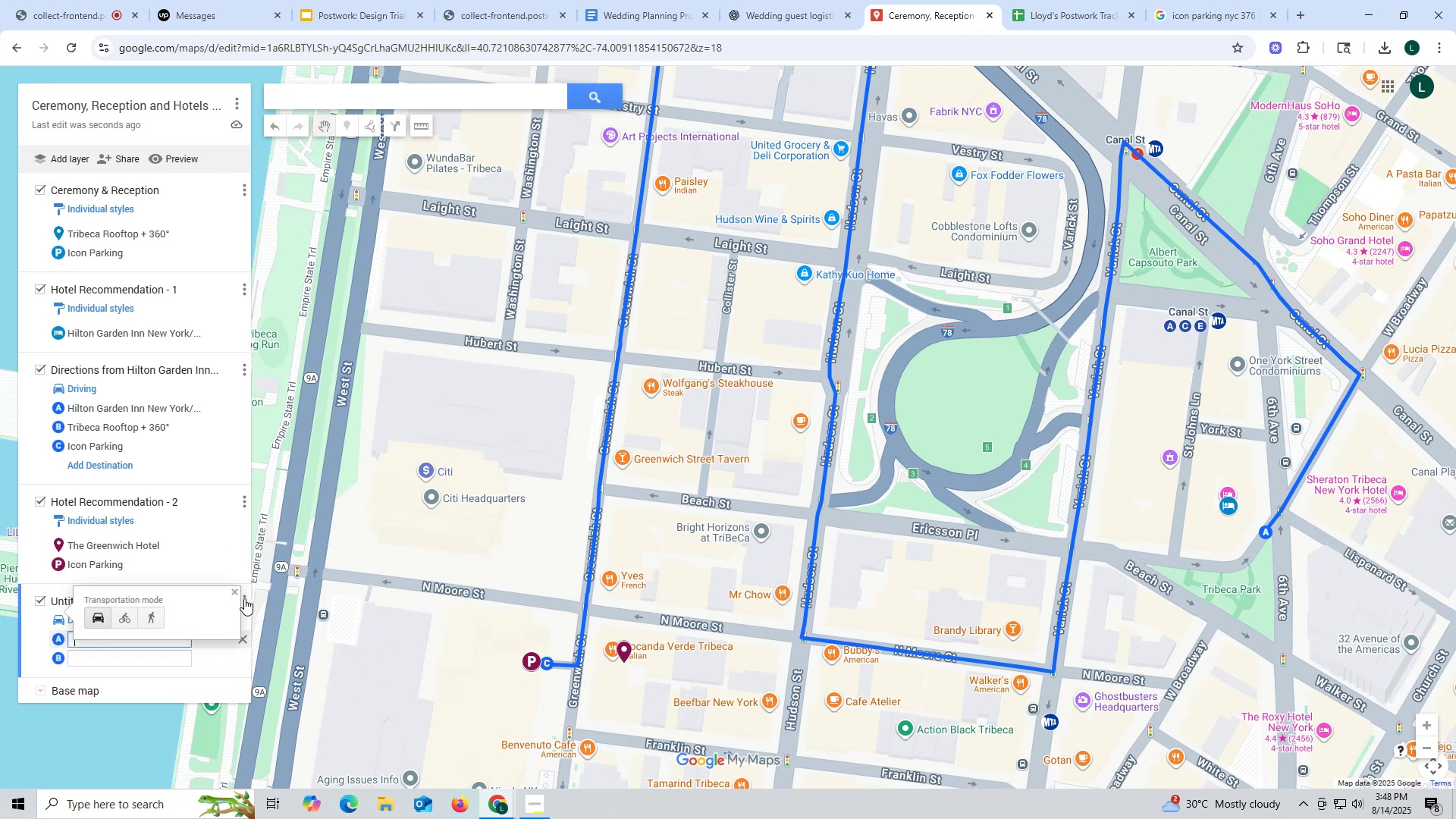 
left_click([234, 590])
 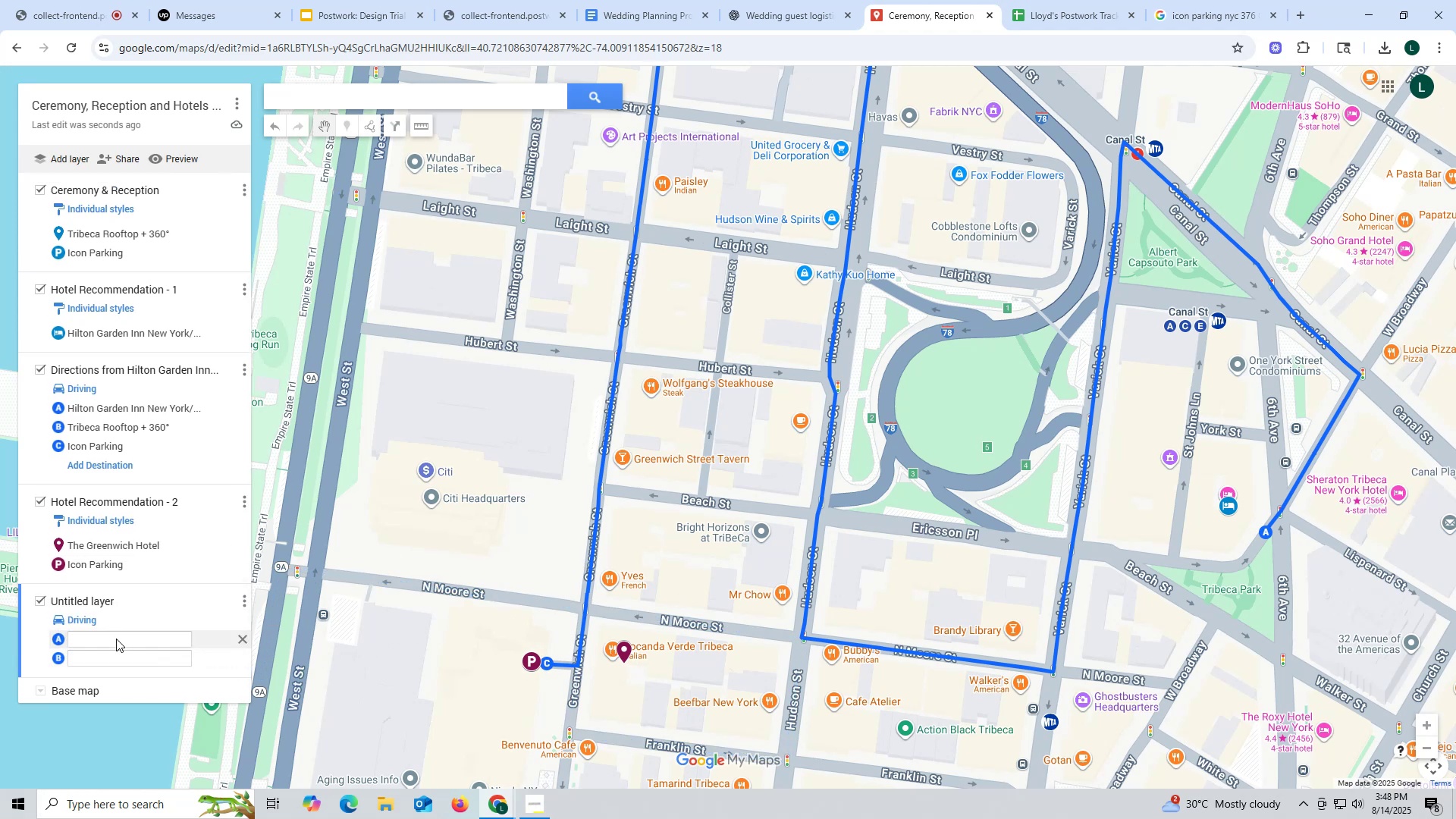 
left_click([116, 639])
 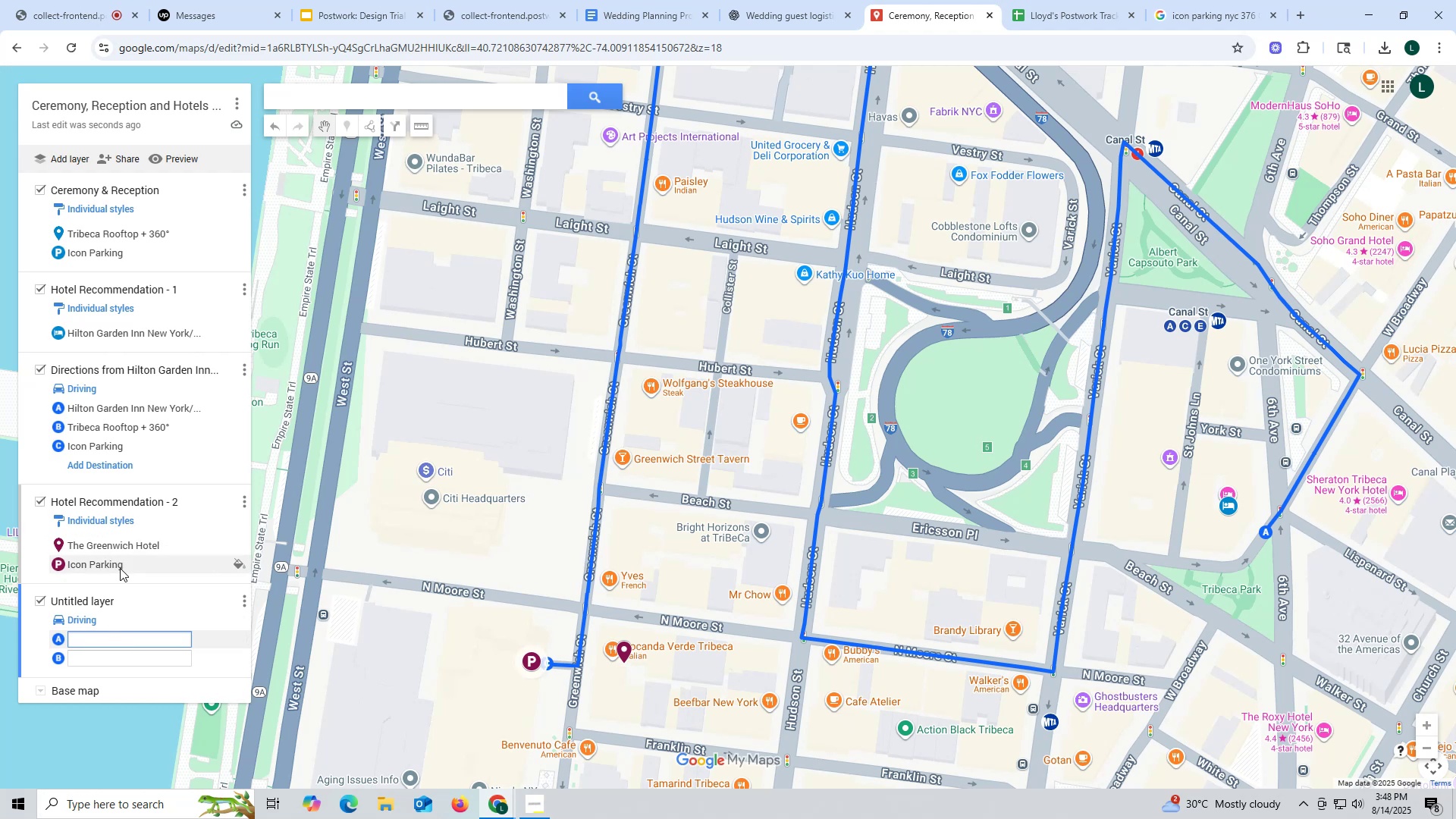 
wait(5.09)
 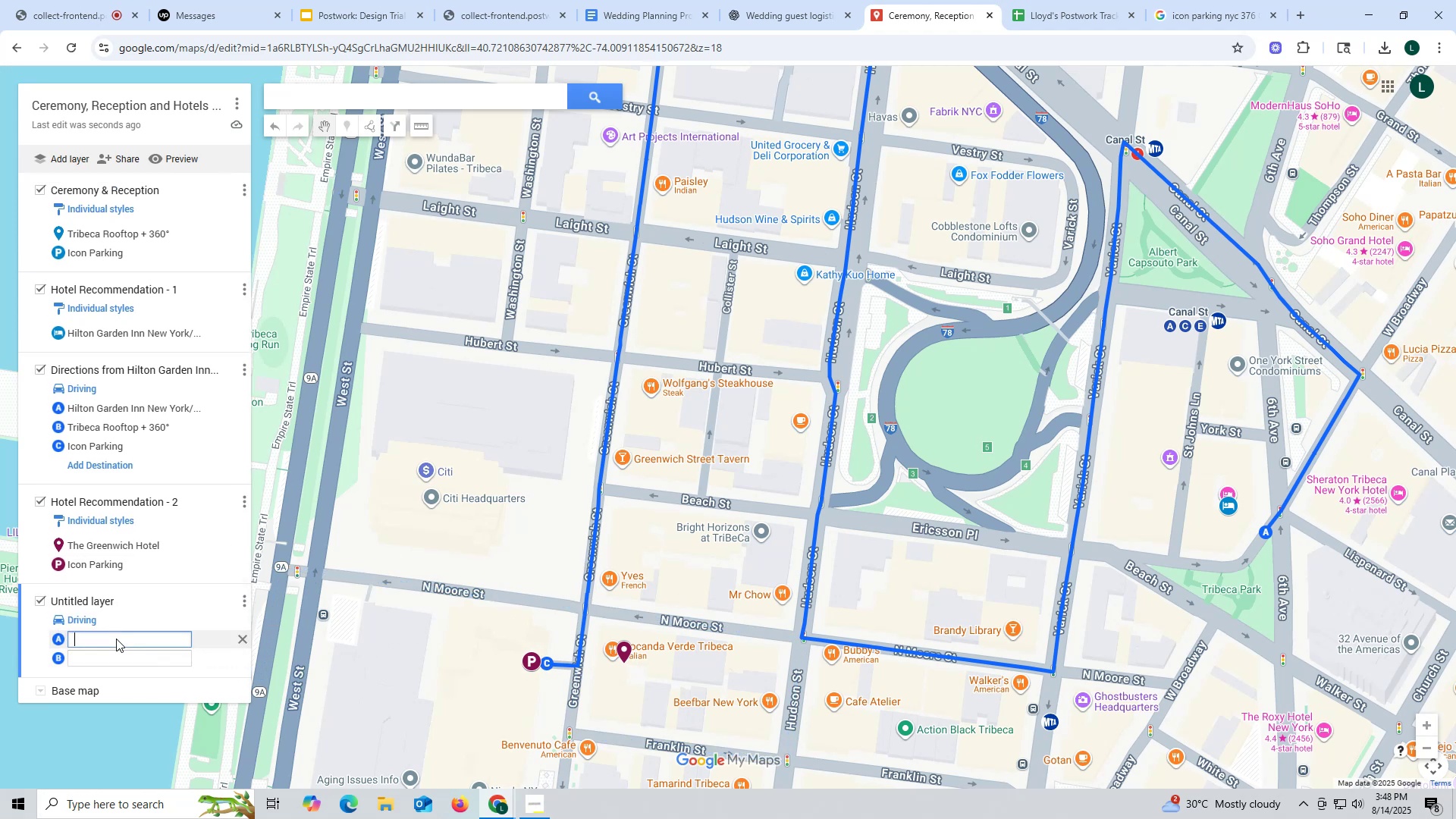 
type(the )
 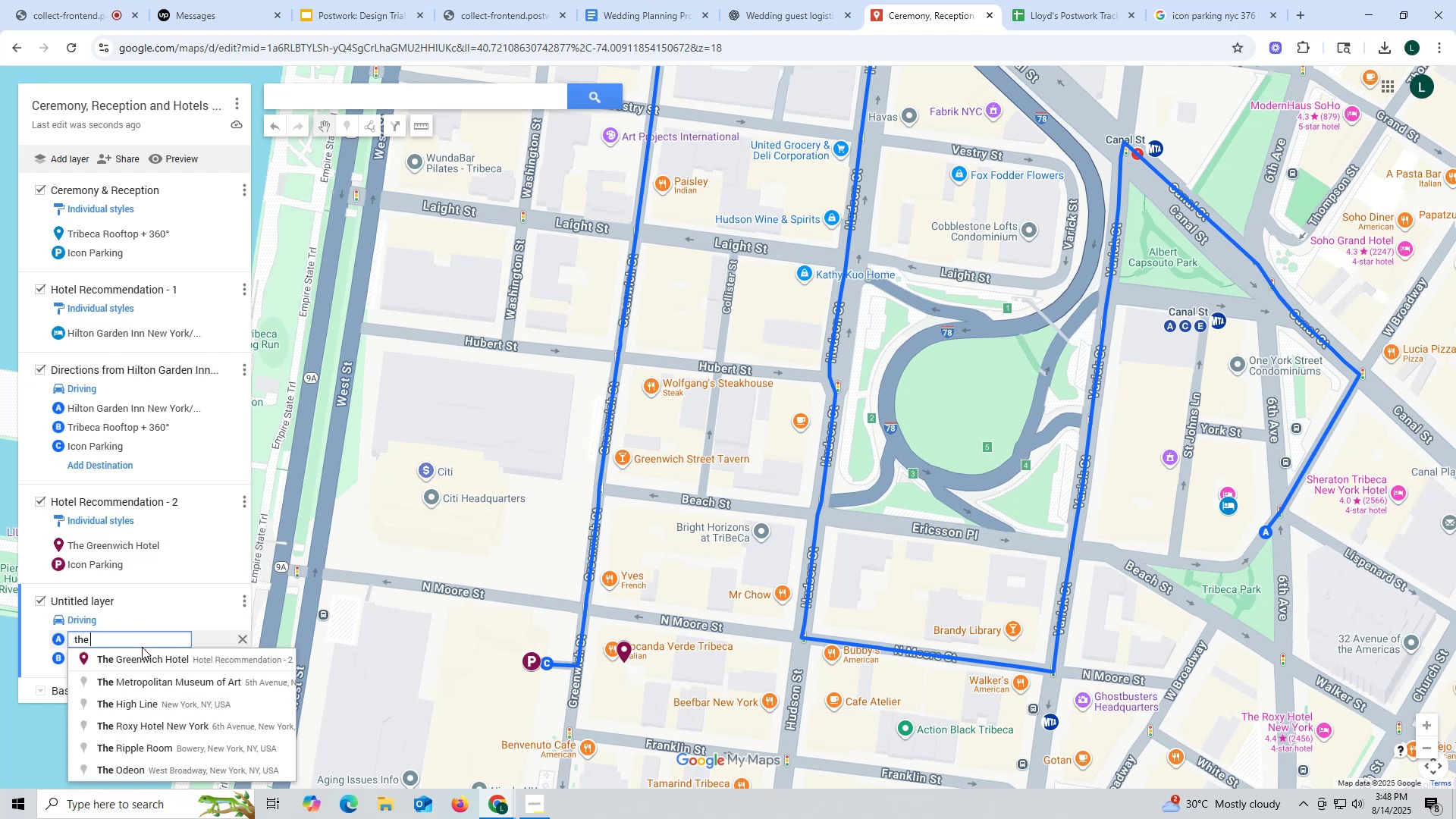 
left_click([155, 658])
 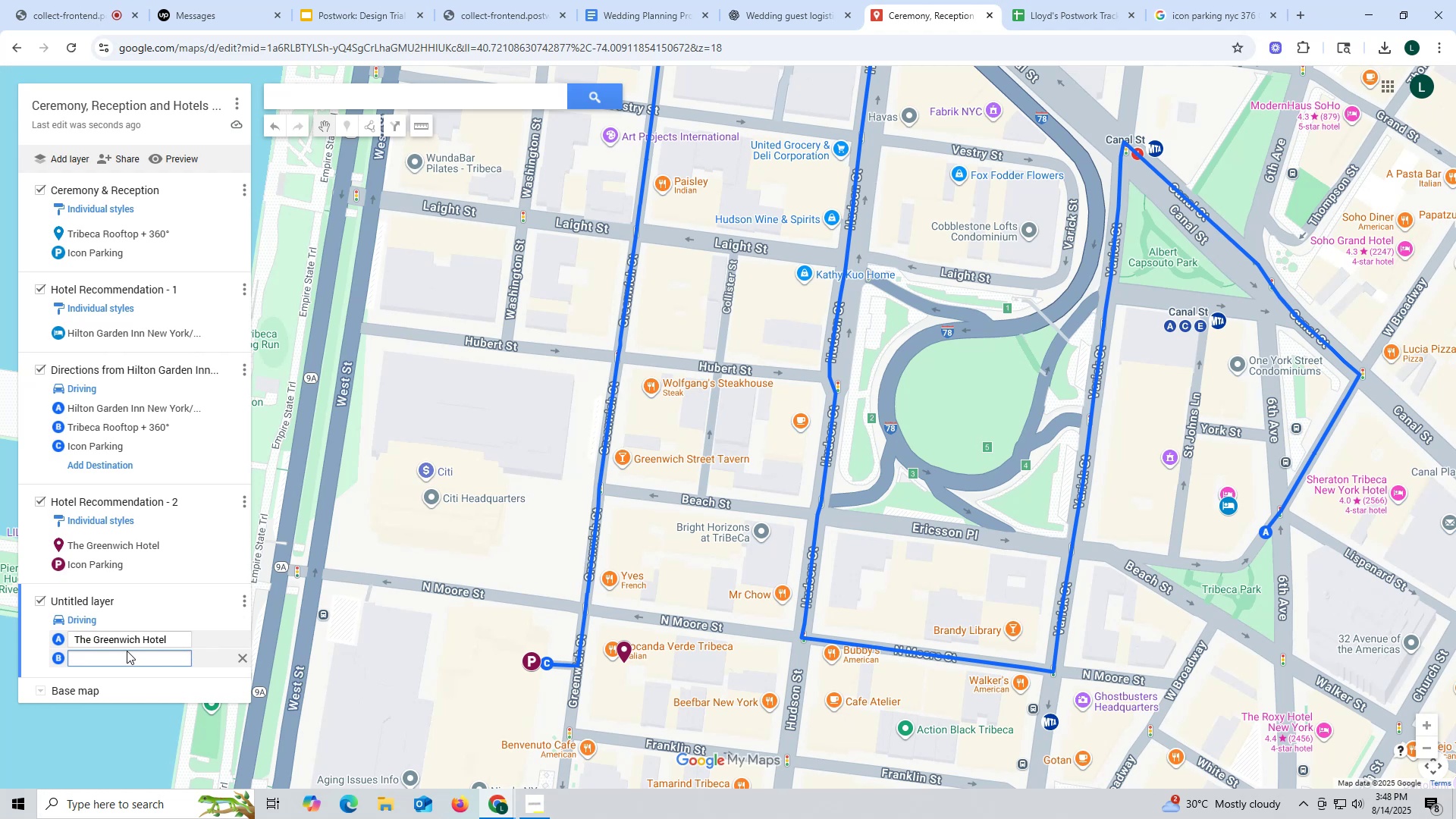 
wait(11.05)
 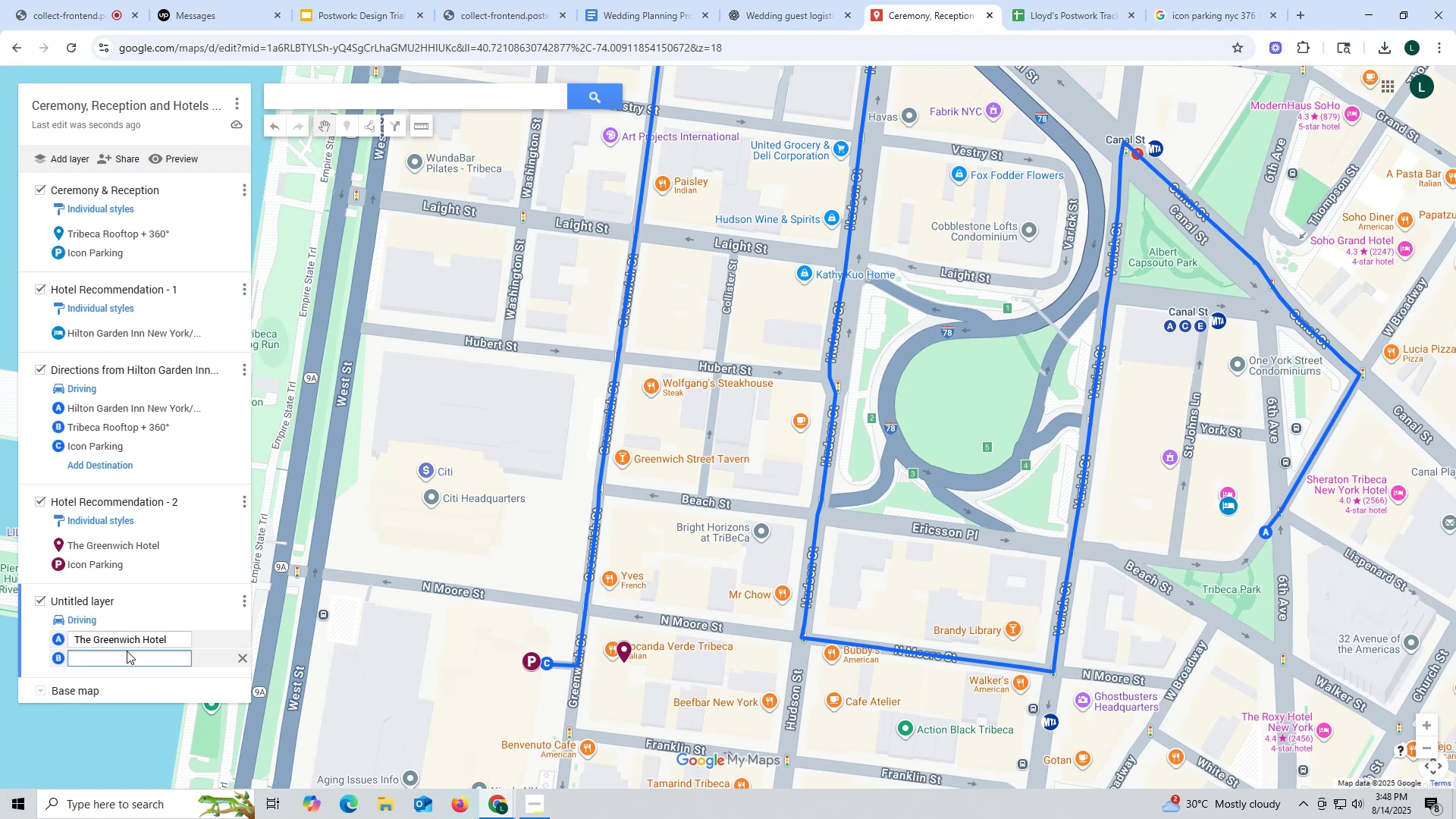 
left_click([127, 651])
 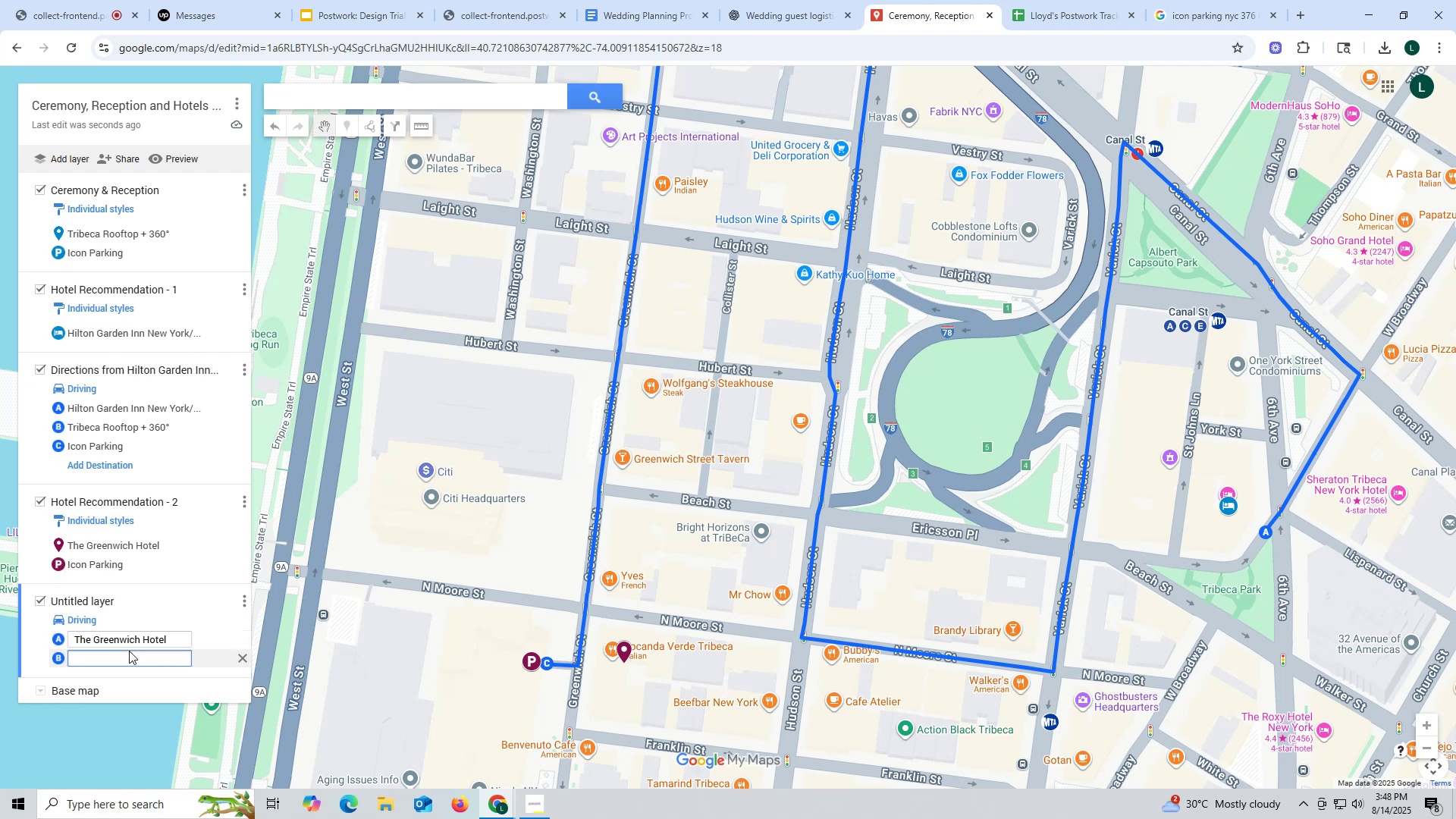 
type(tri)
 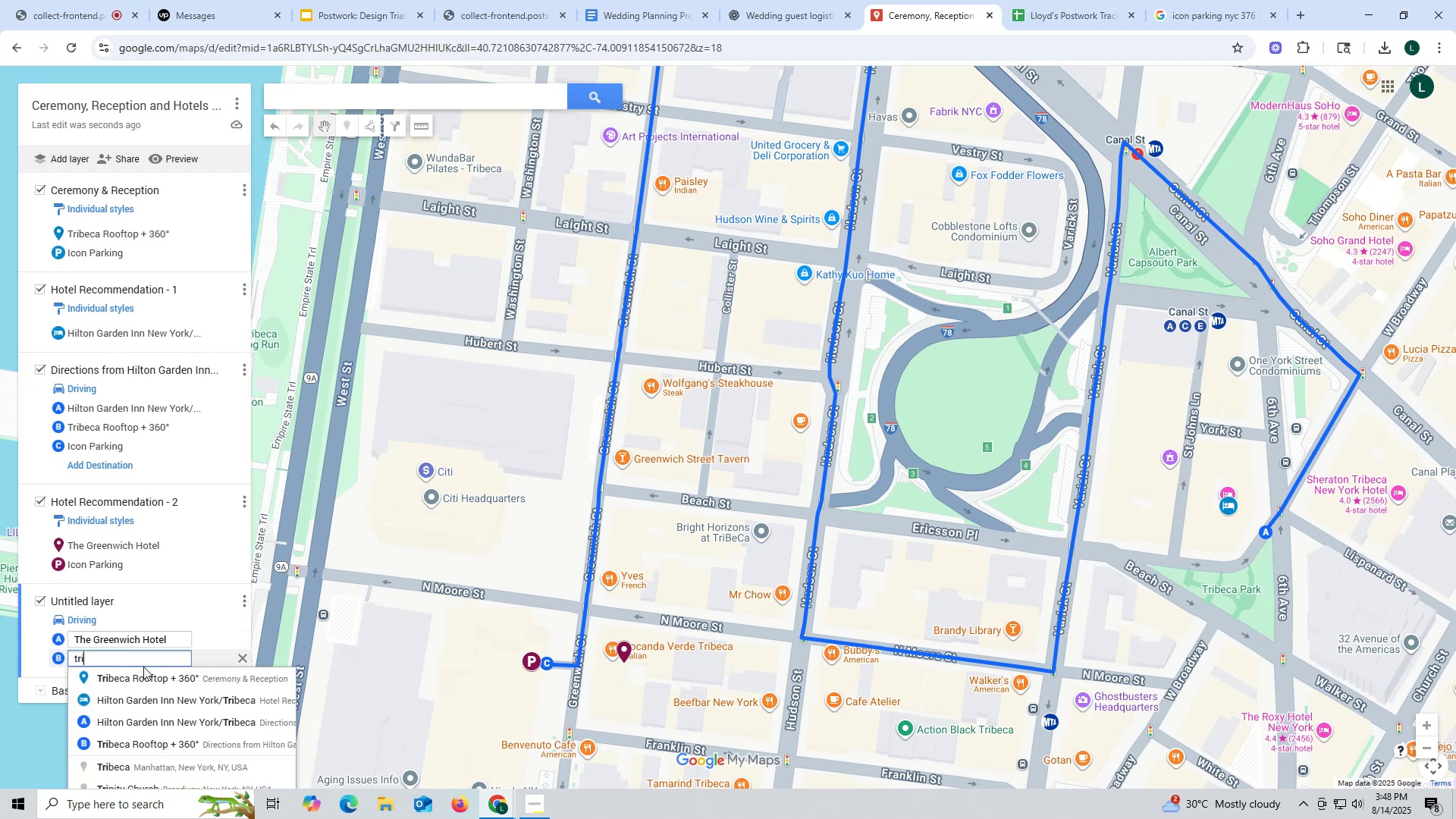 
left_click([147, 679])
 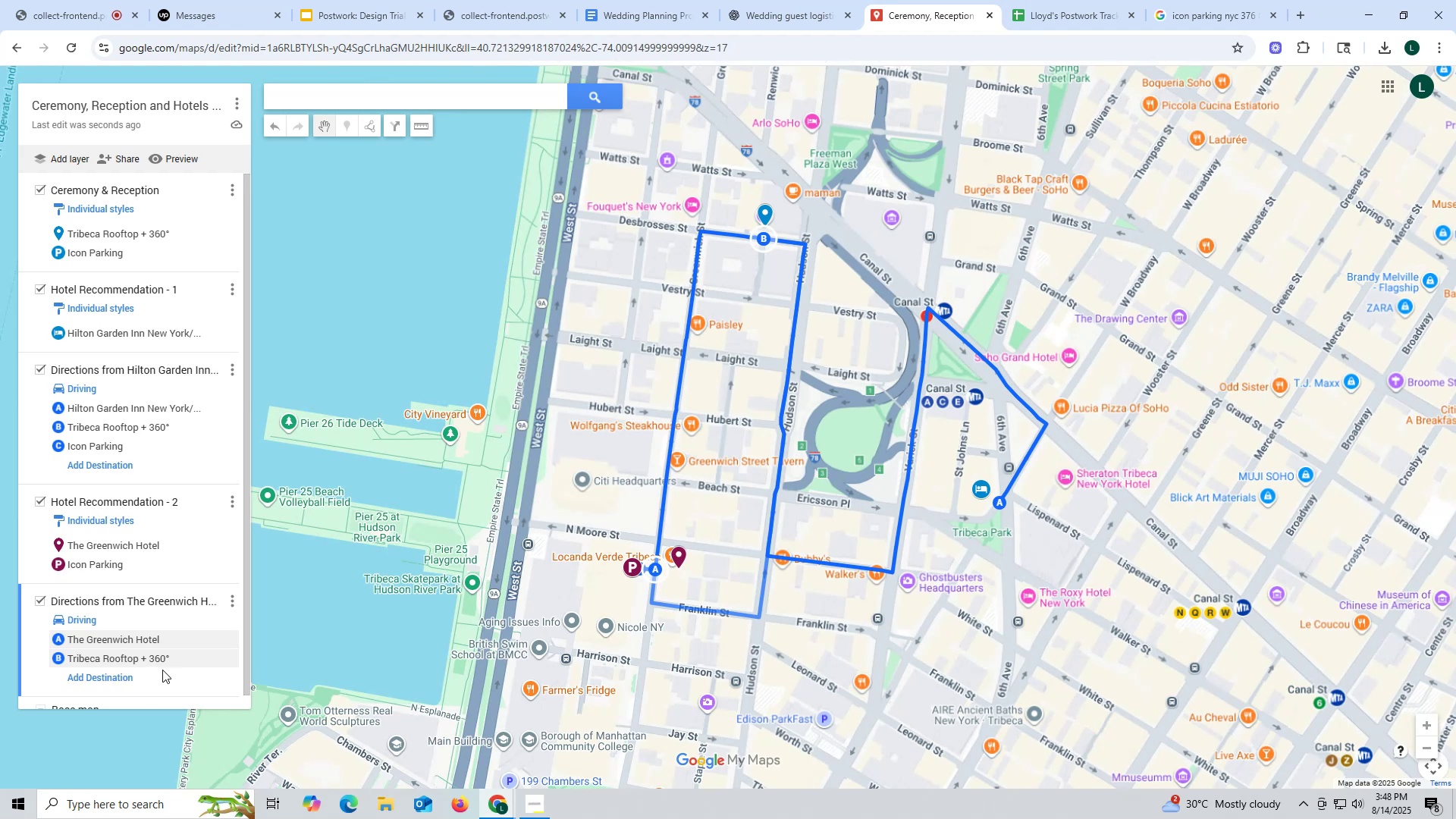 
wait(8.39)
 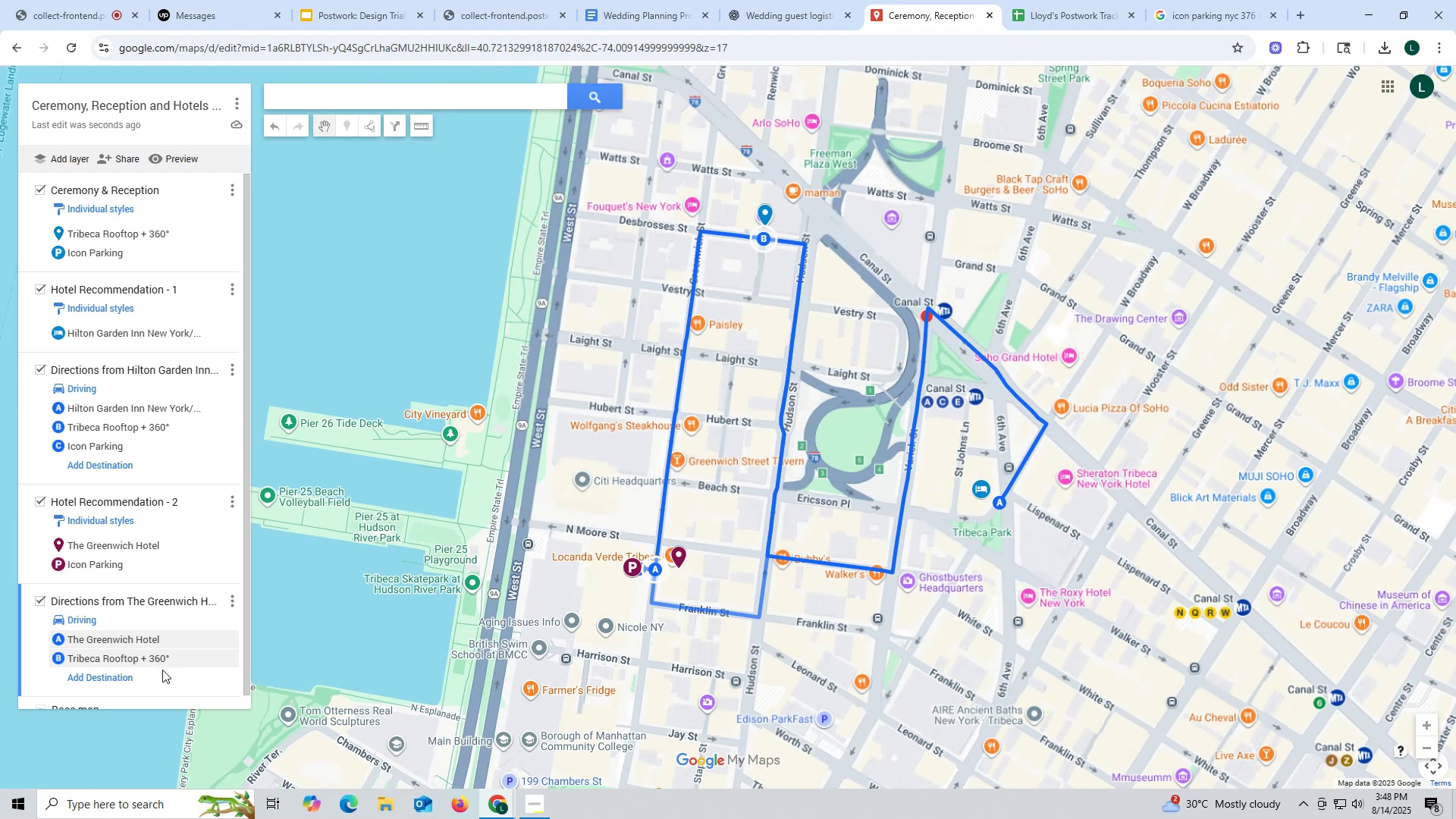 
left_click([112, 641])
 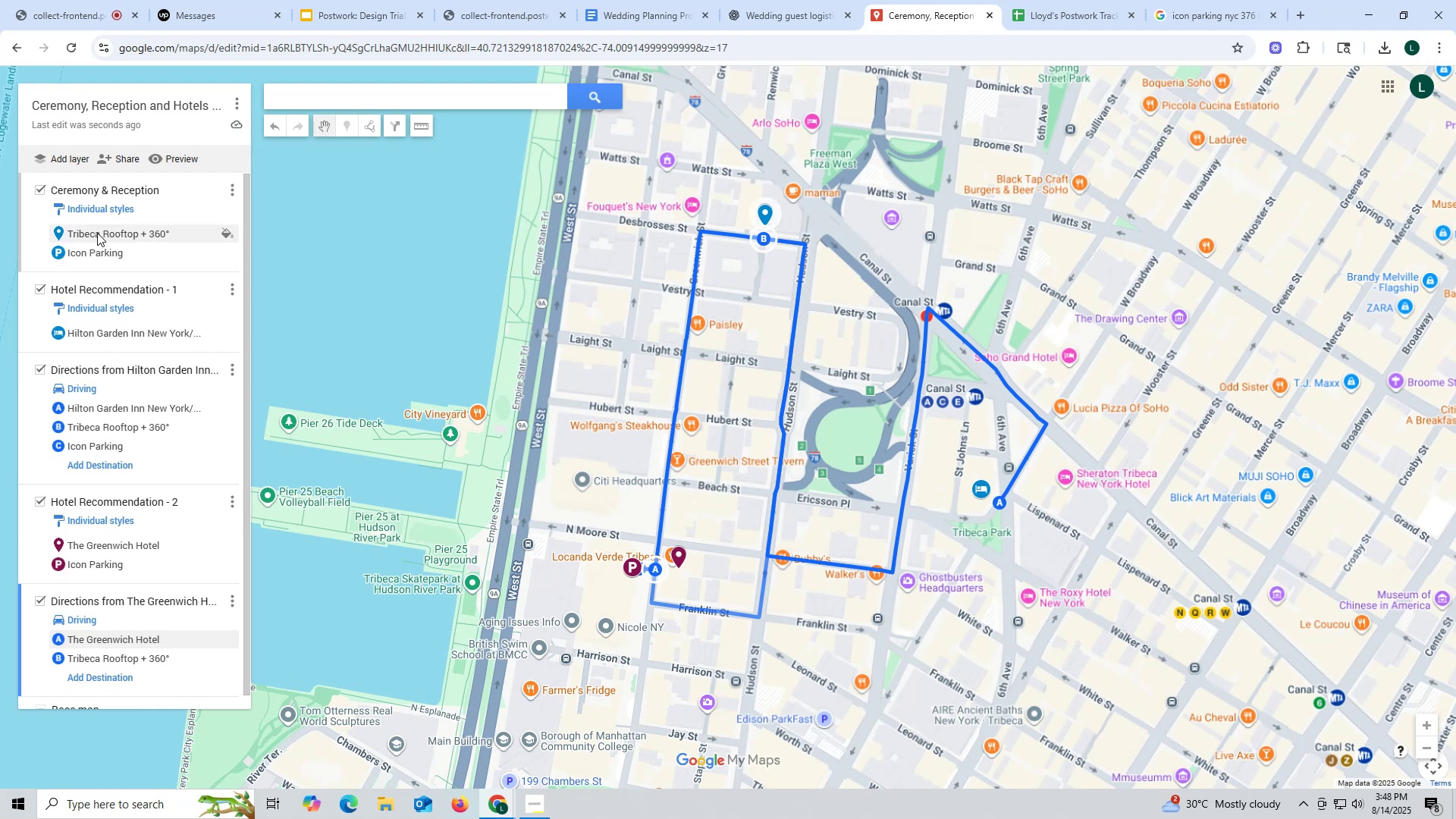 
wait(7.1)
 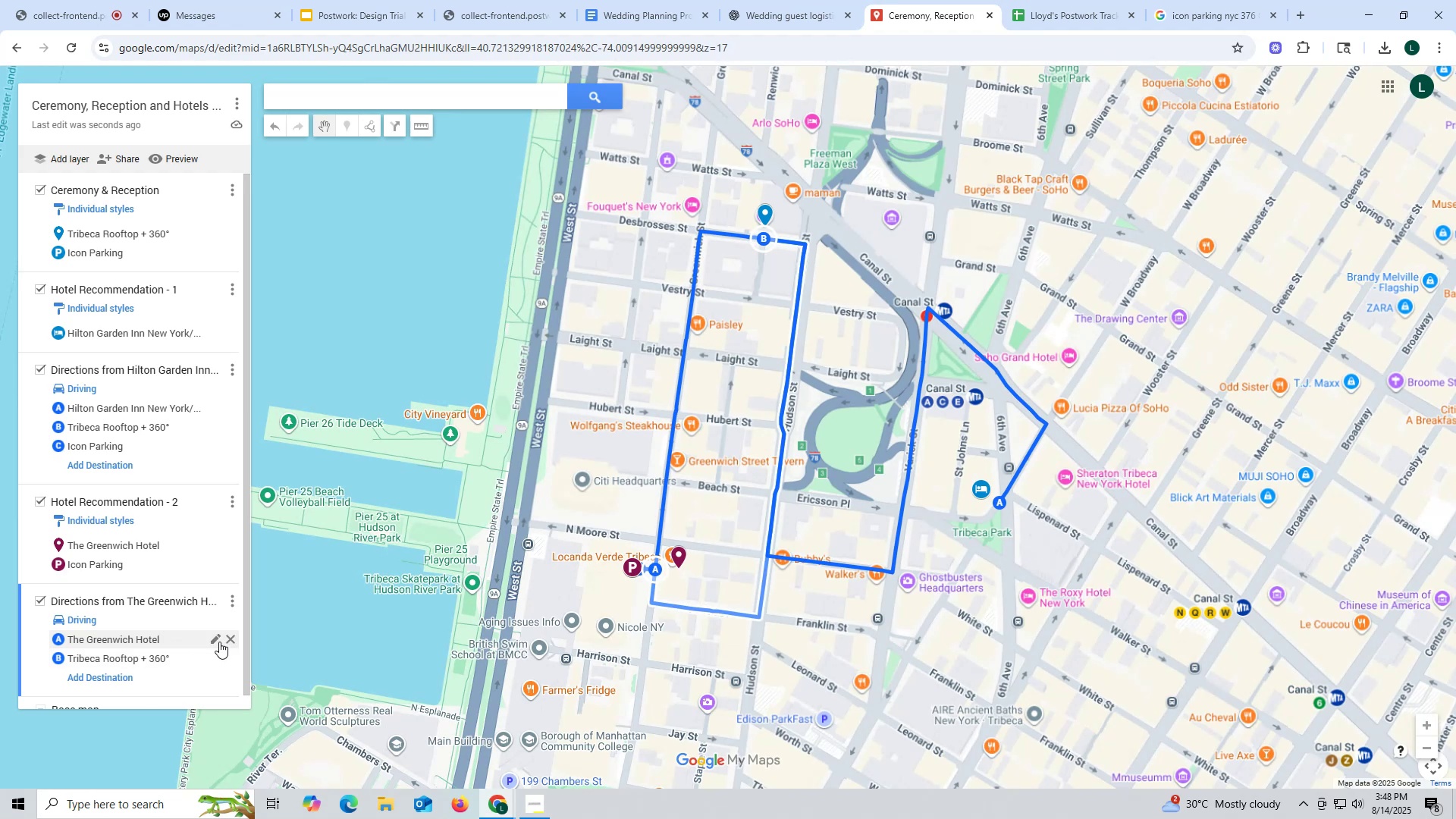 
left_click([97, 233])
 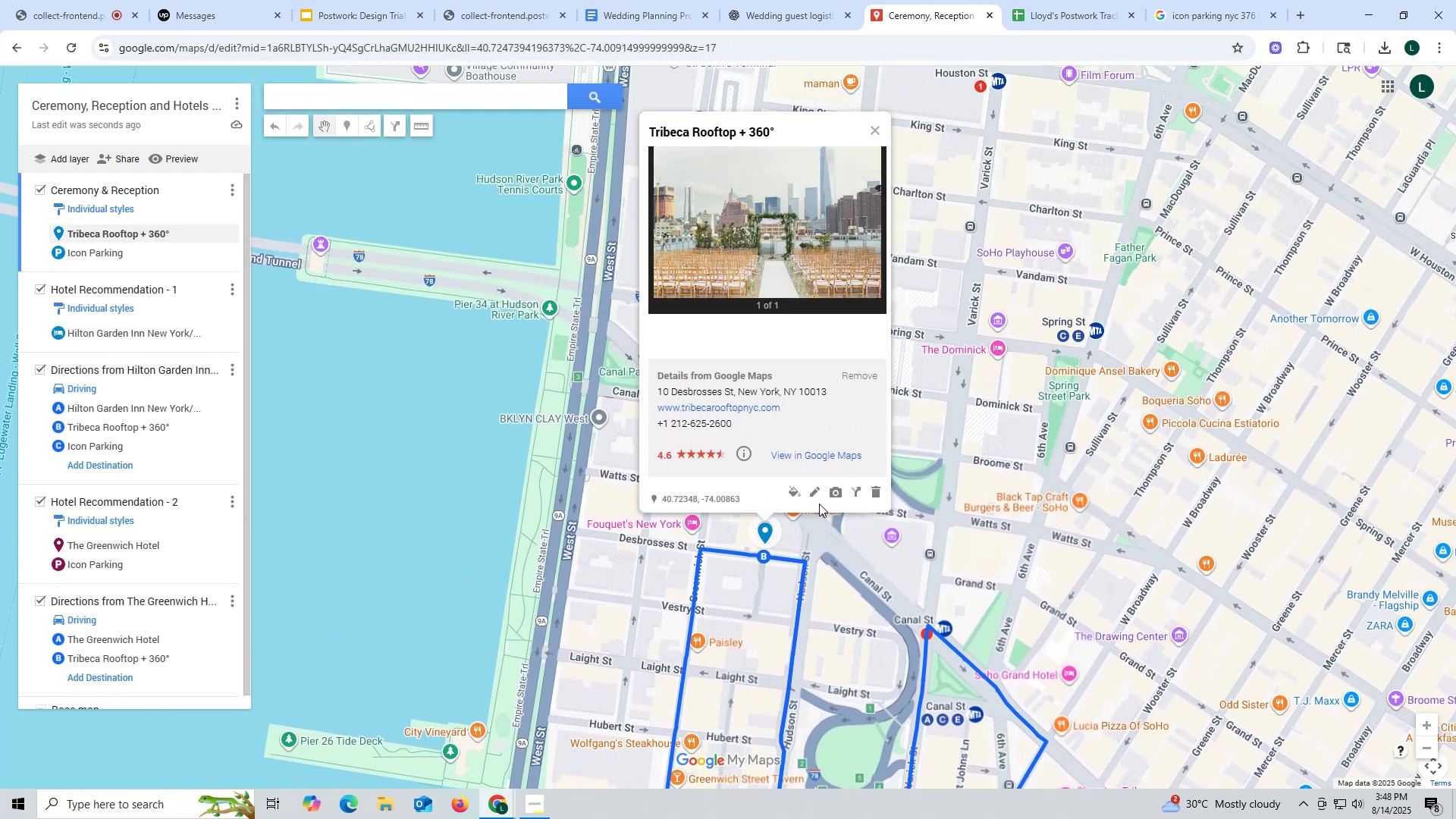 
left_click([799, 495])
 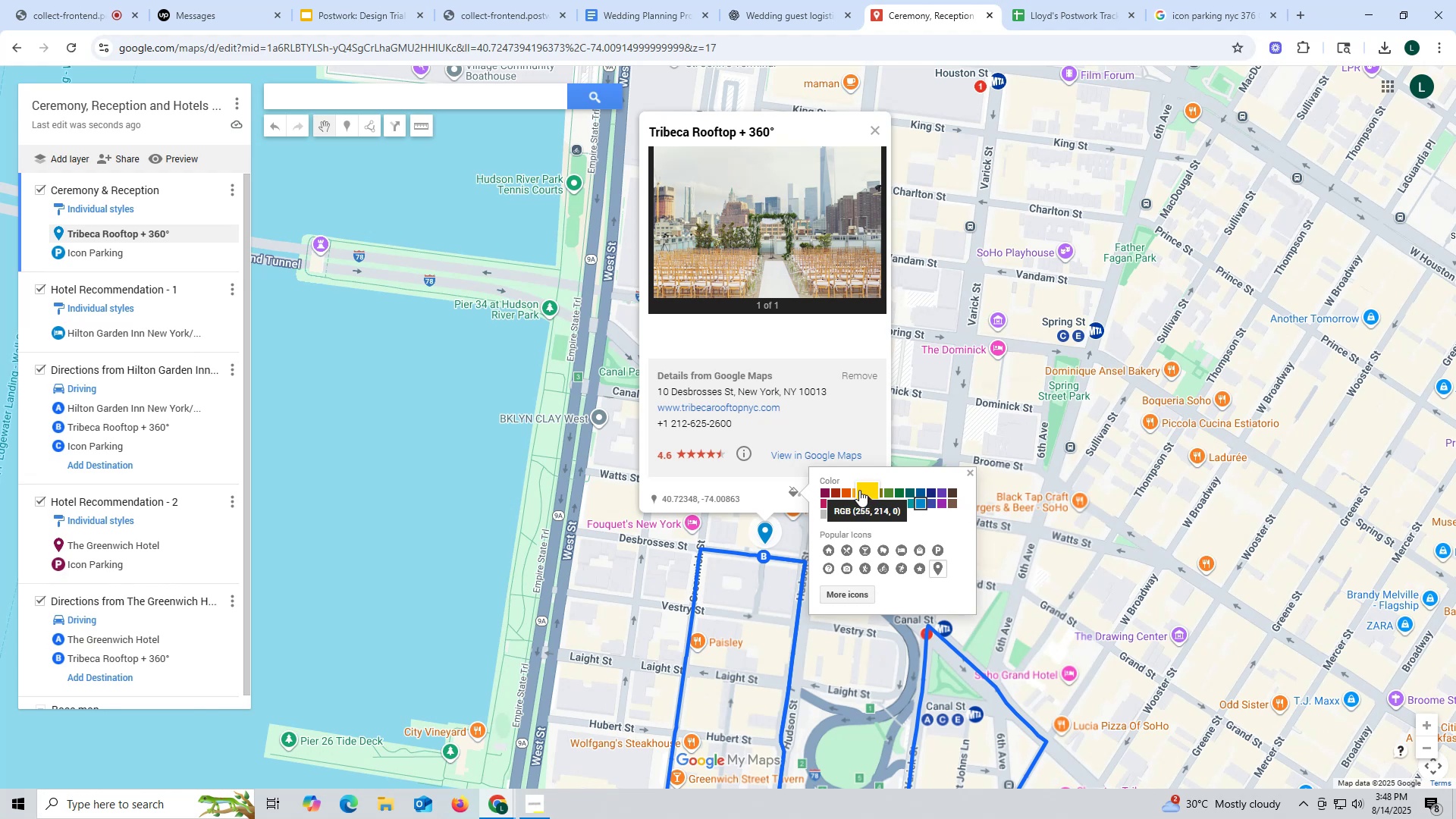 
wait(10.35)
 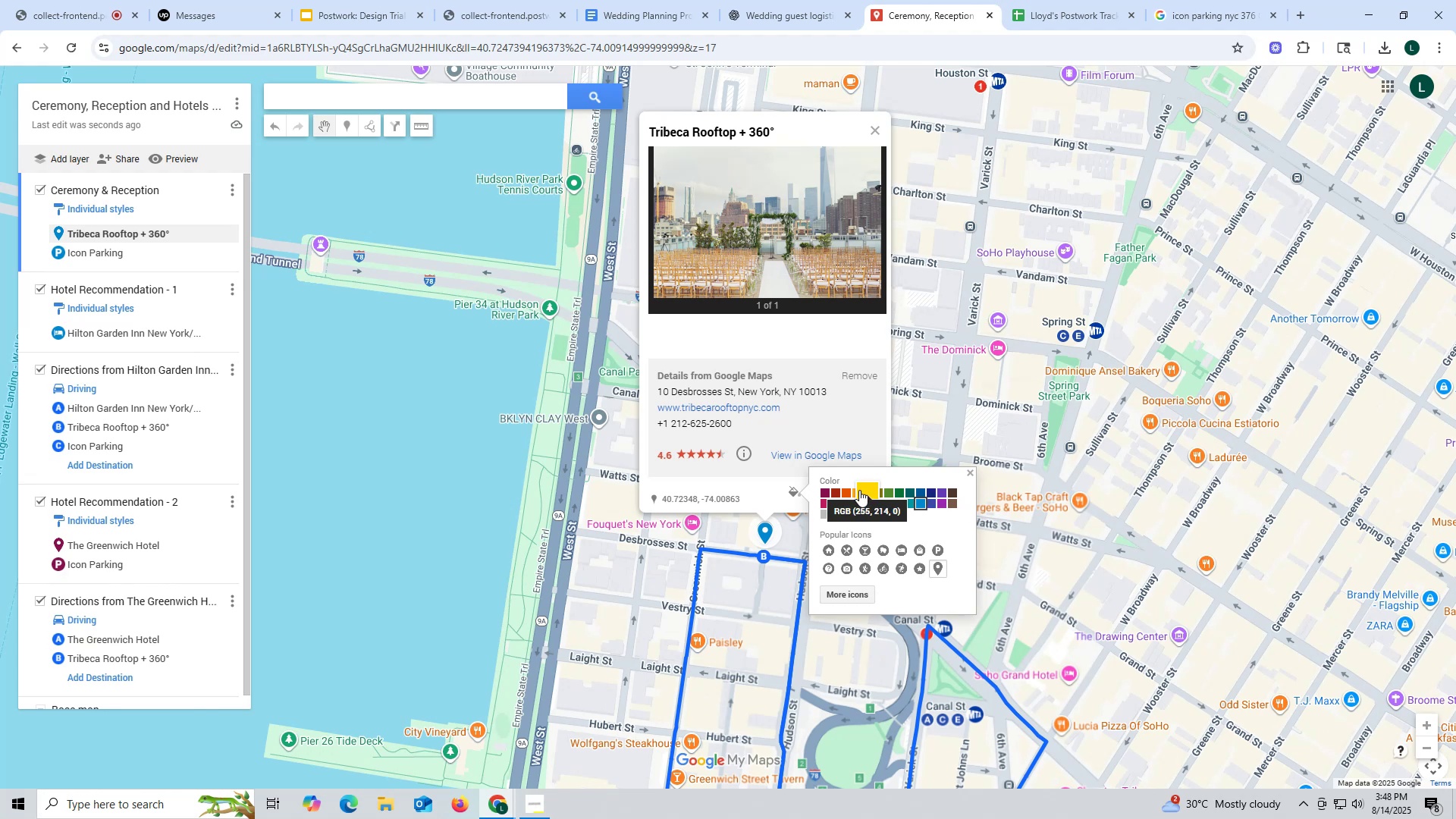 
left_click([873, 494])
 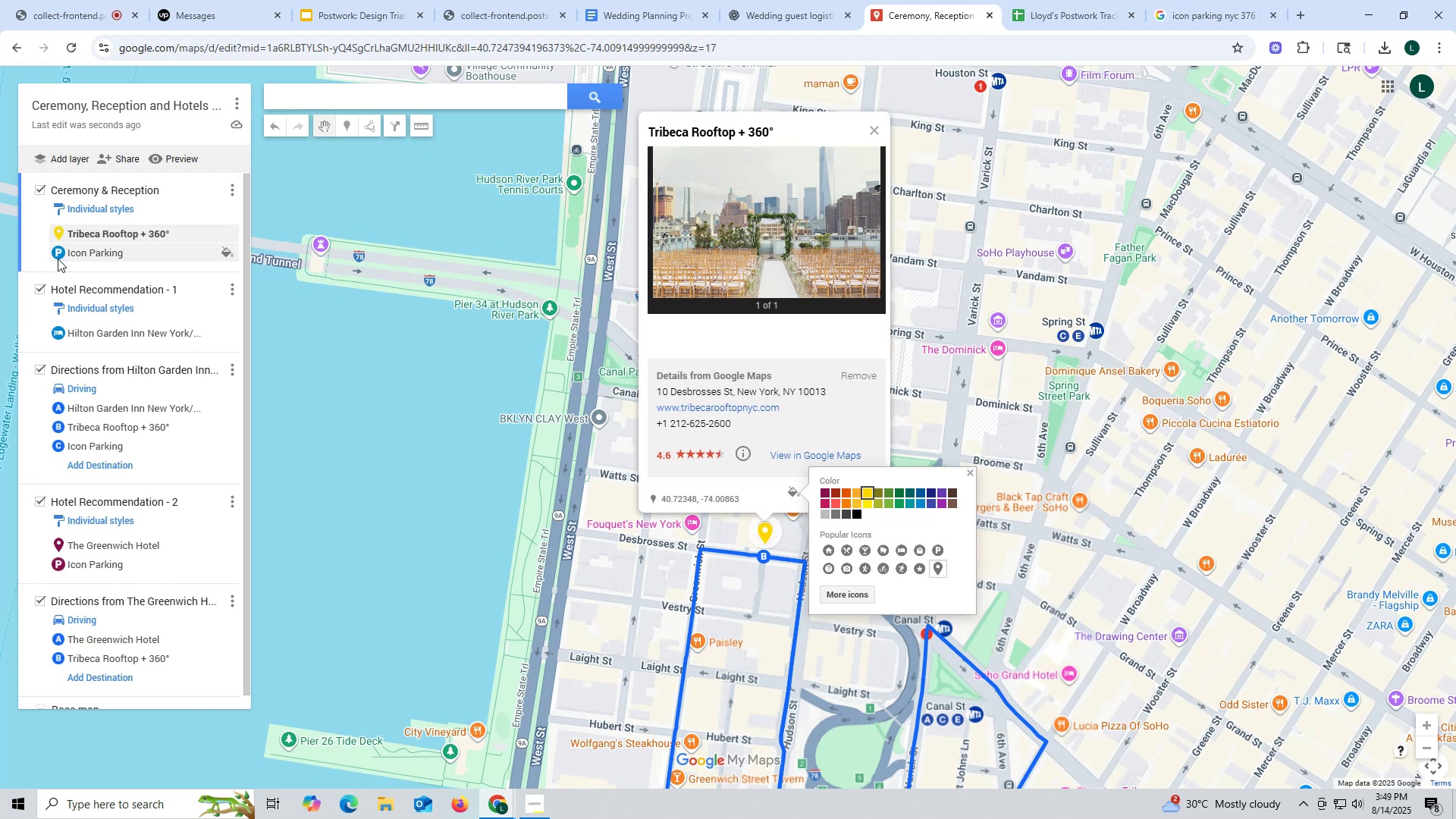 
left_click([58, 258])
 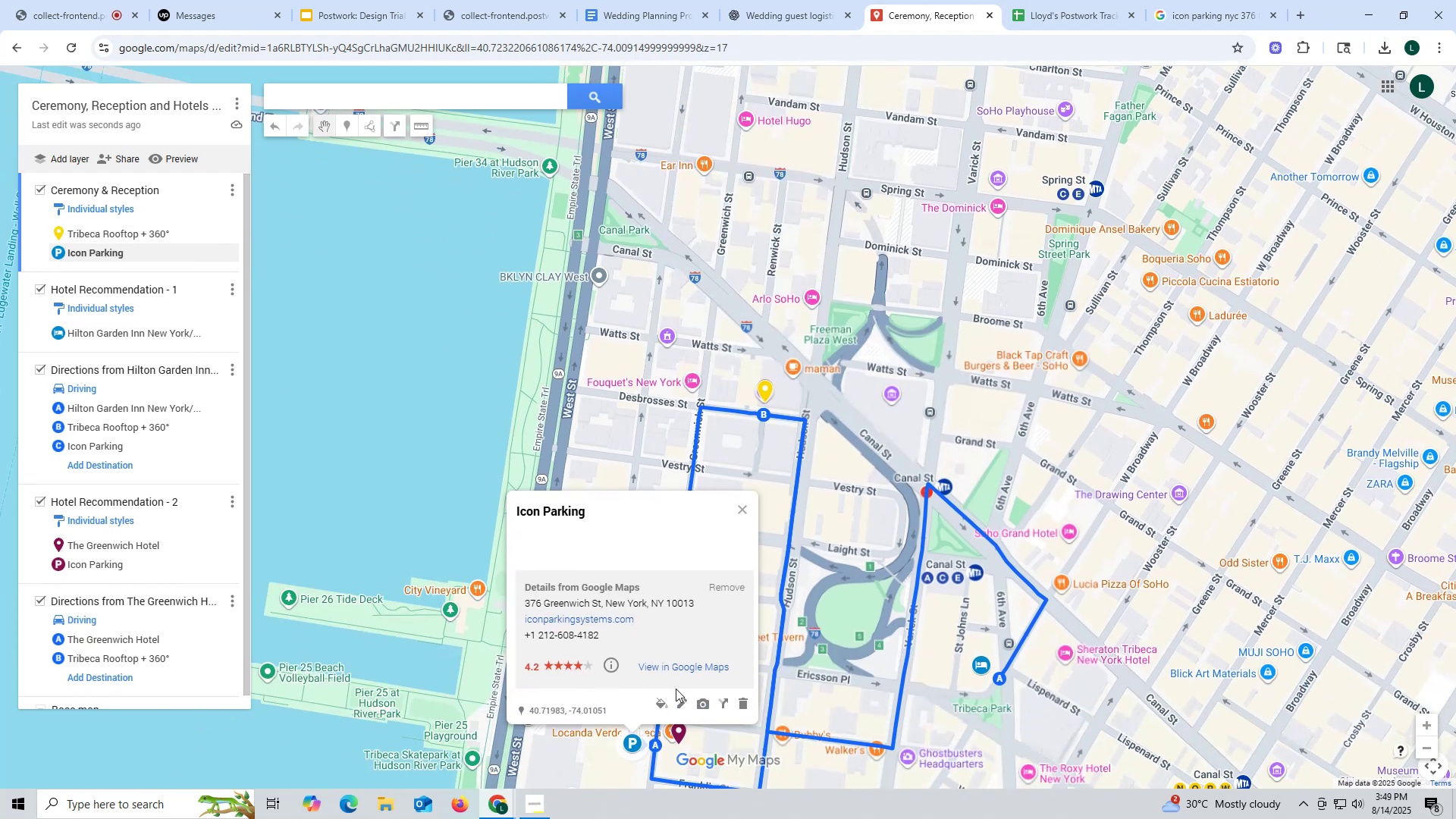 
left_click([664, 702])
 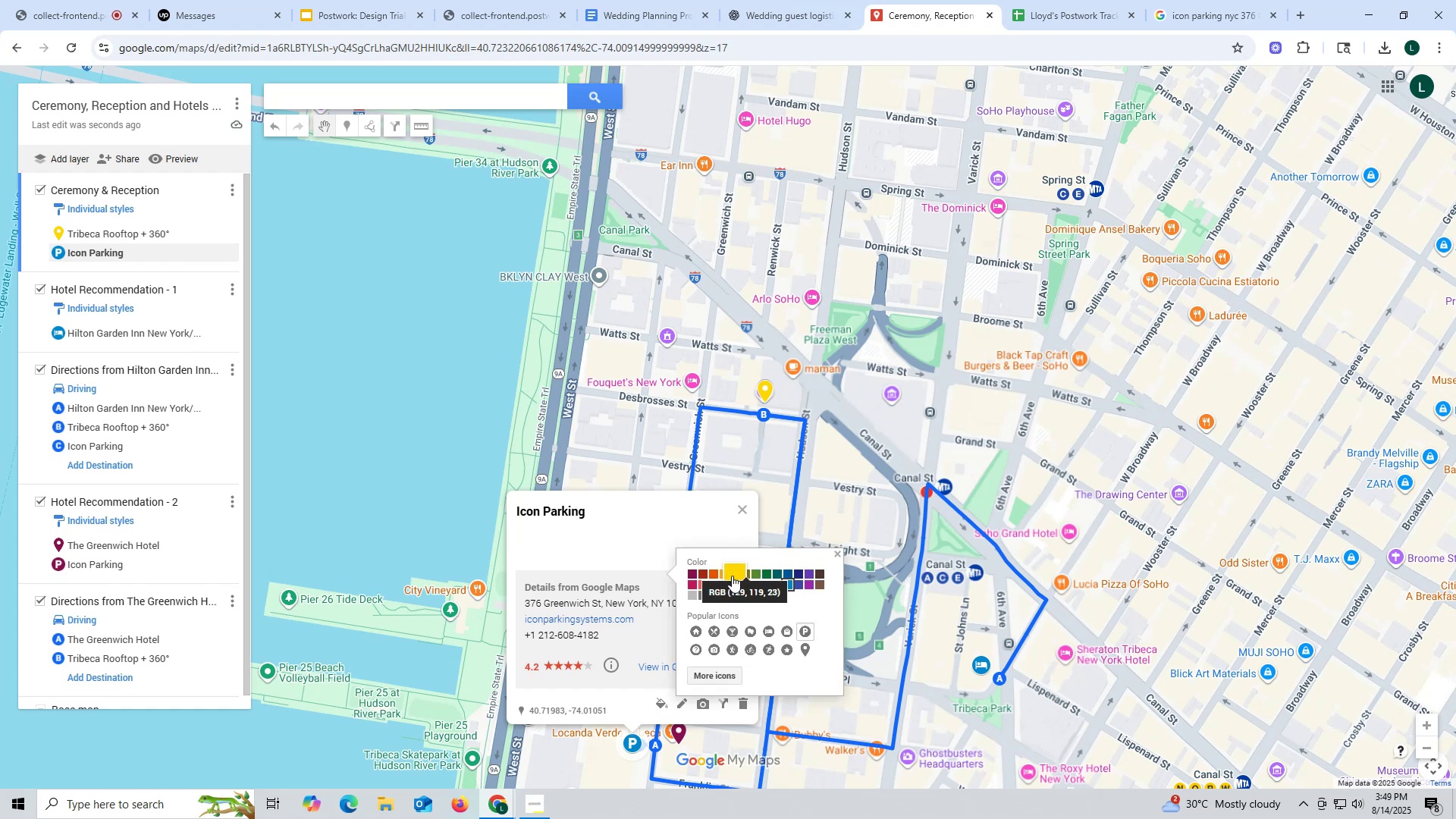 
left_click([733, 574])
 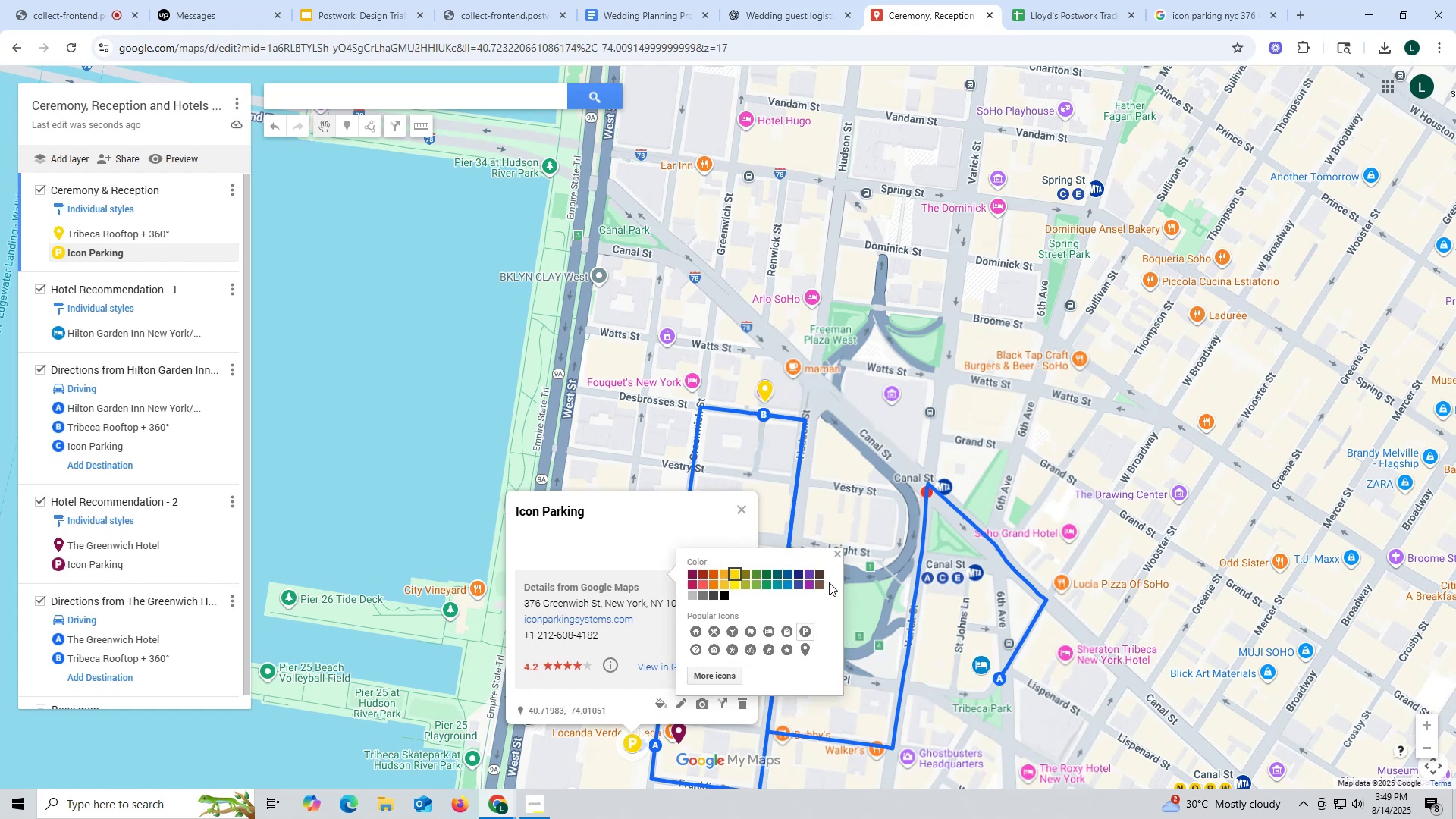 
left_click([837, 555])
 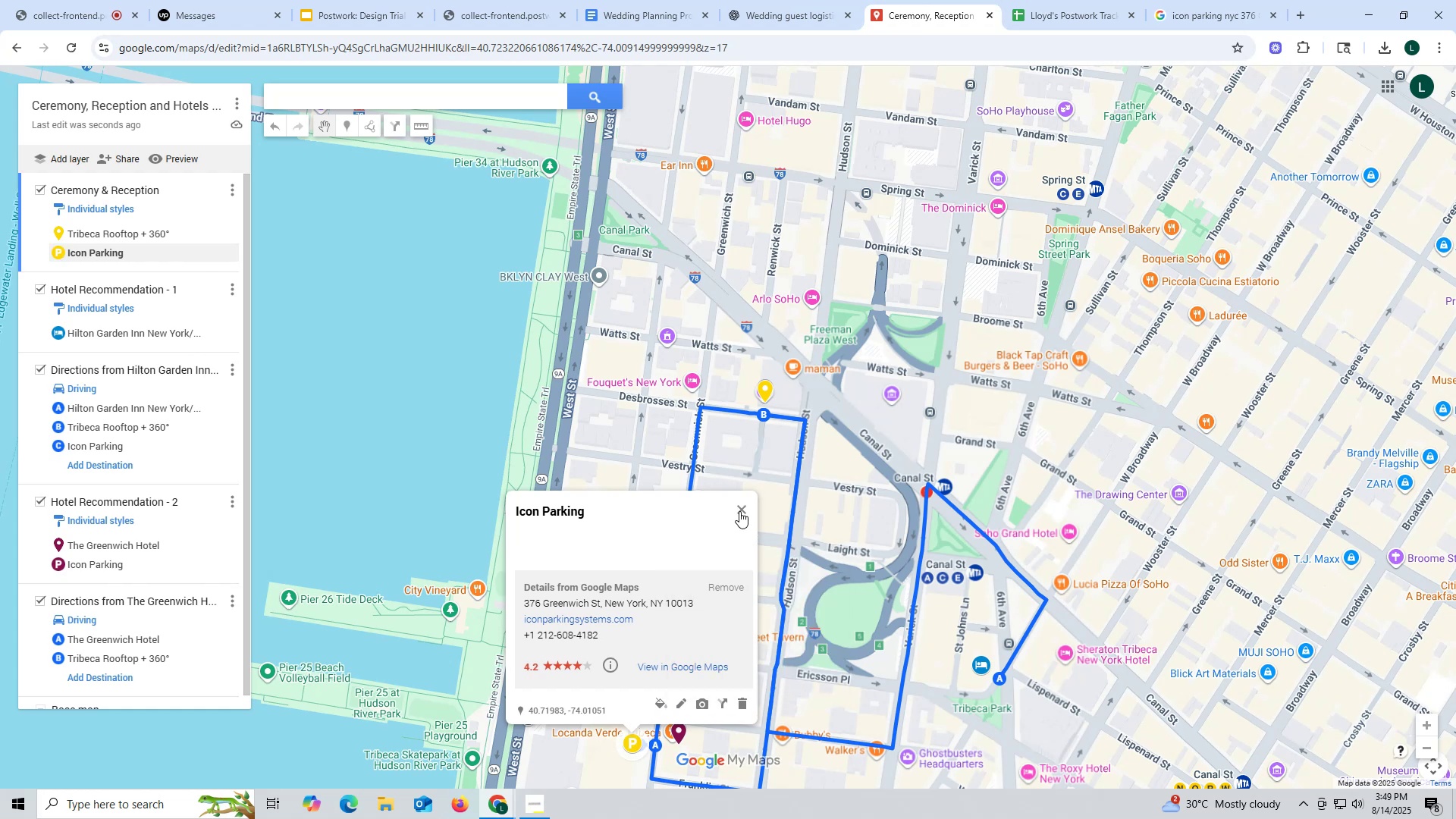 
left_click([744, 507])
 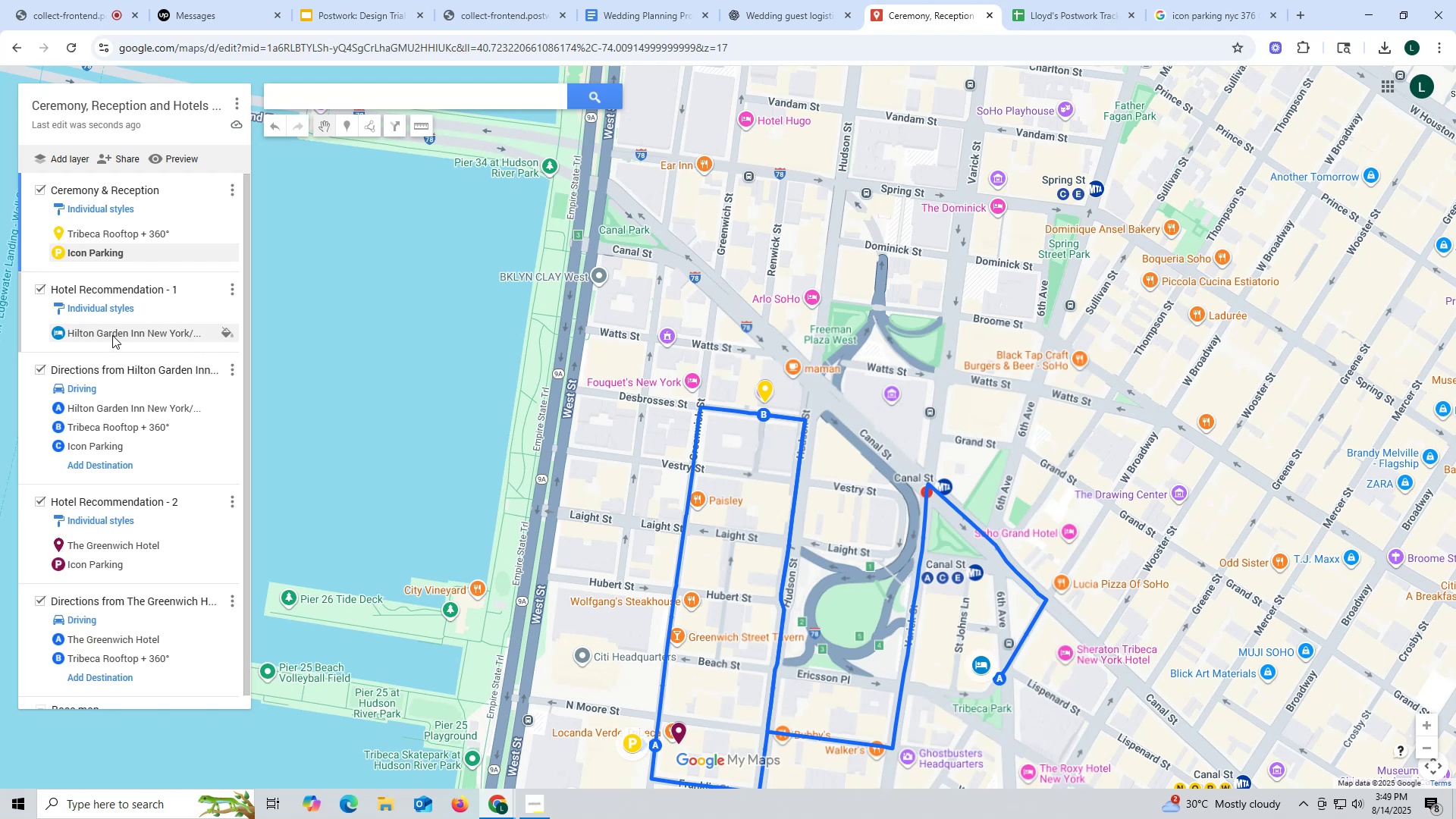 
wait(13.74)
 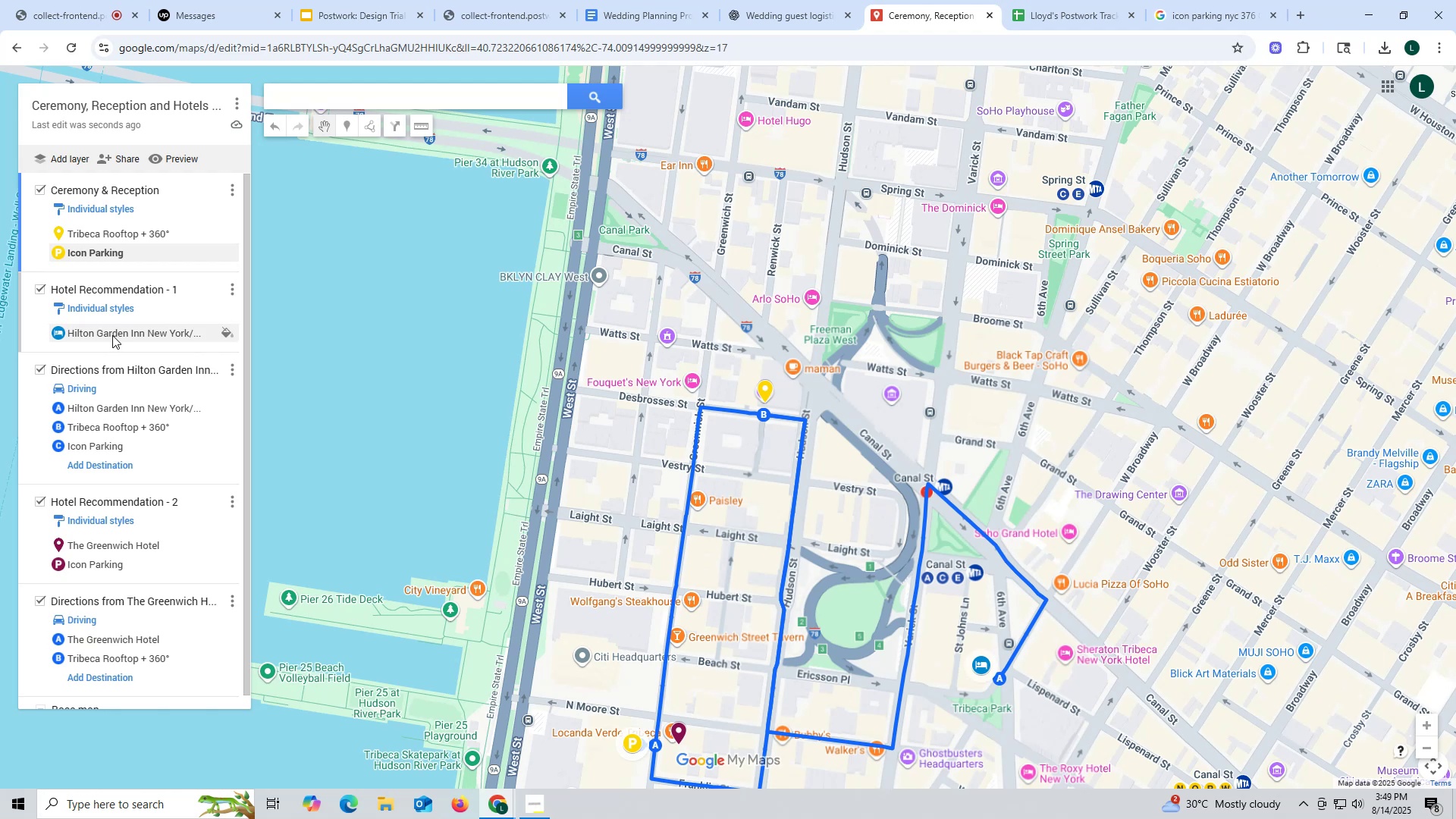 
left_click([112, 334])
 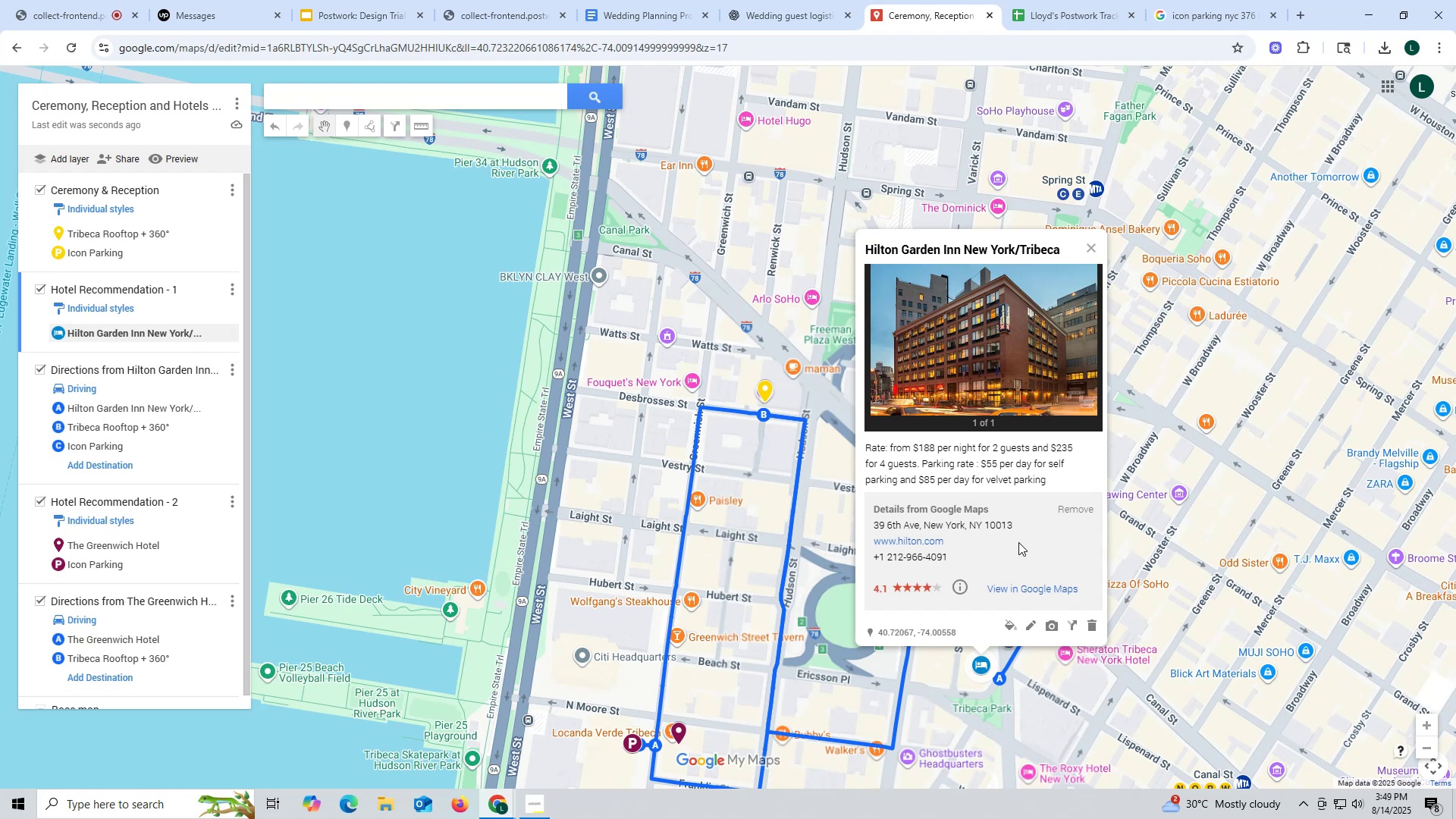 
wait(9.71)
 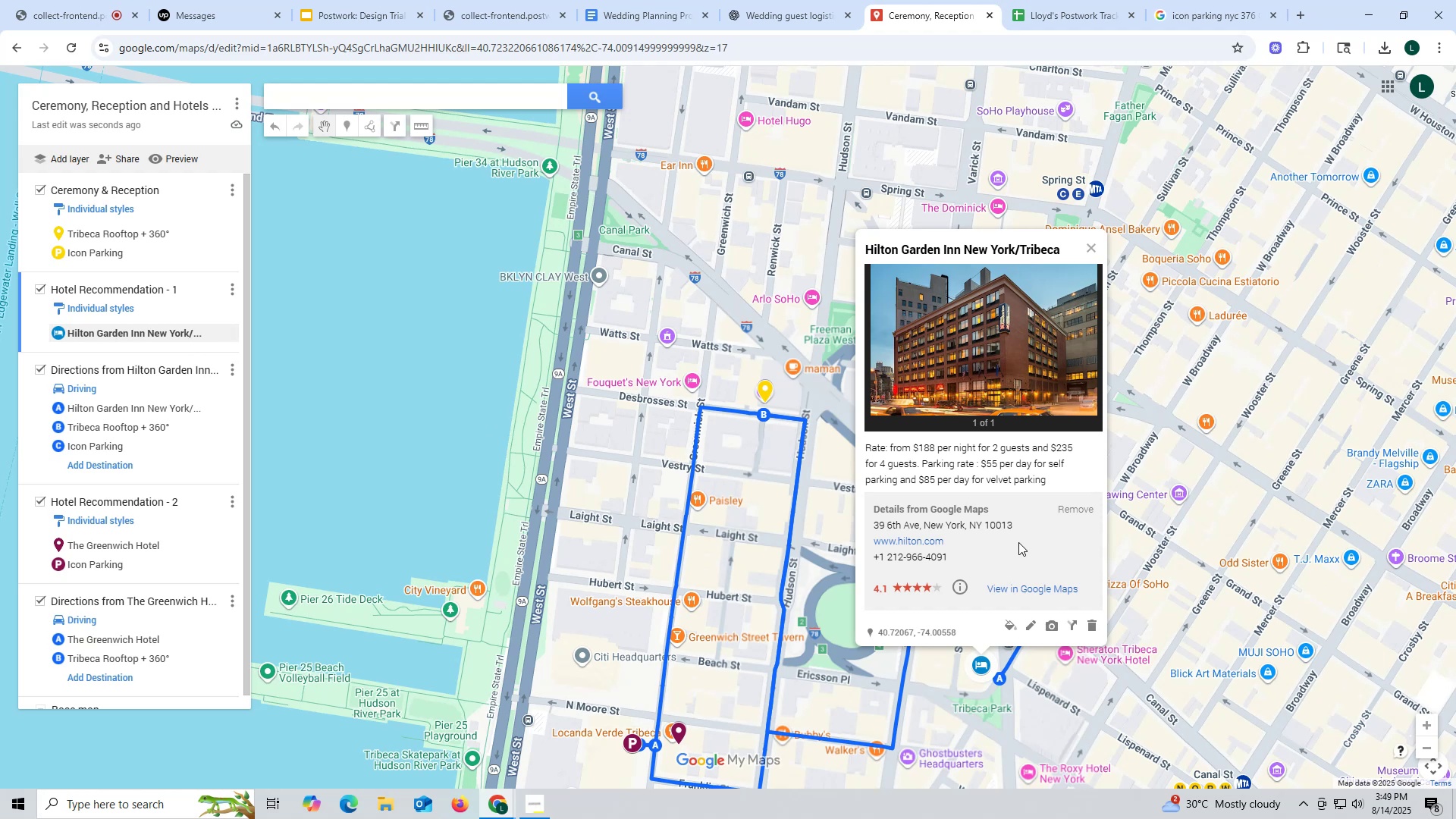 
left_click([1106, 639])
 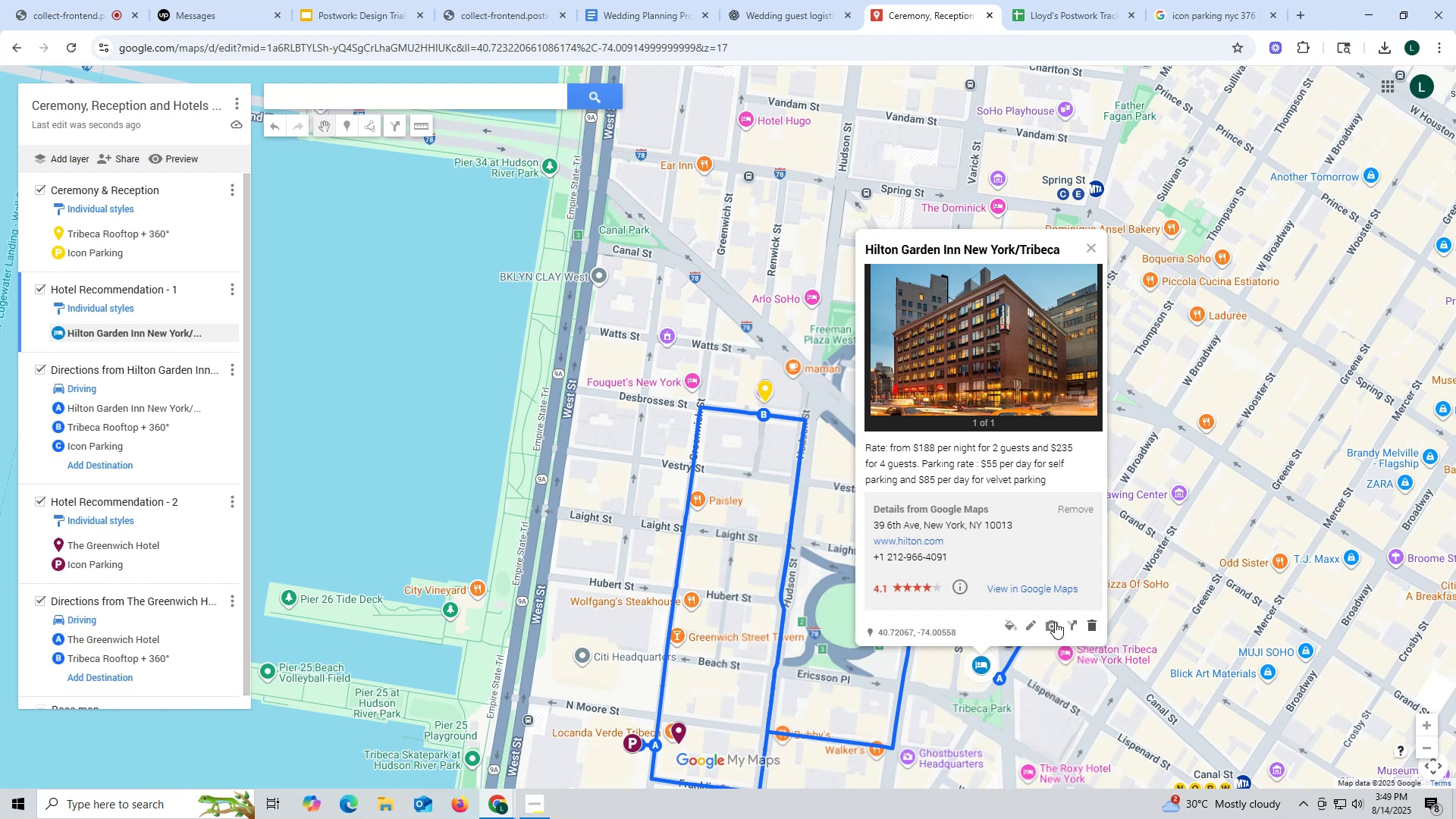 
left_click([1006, 620])
 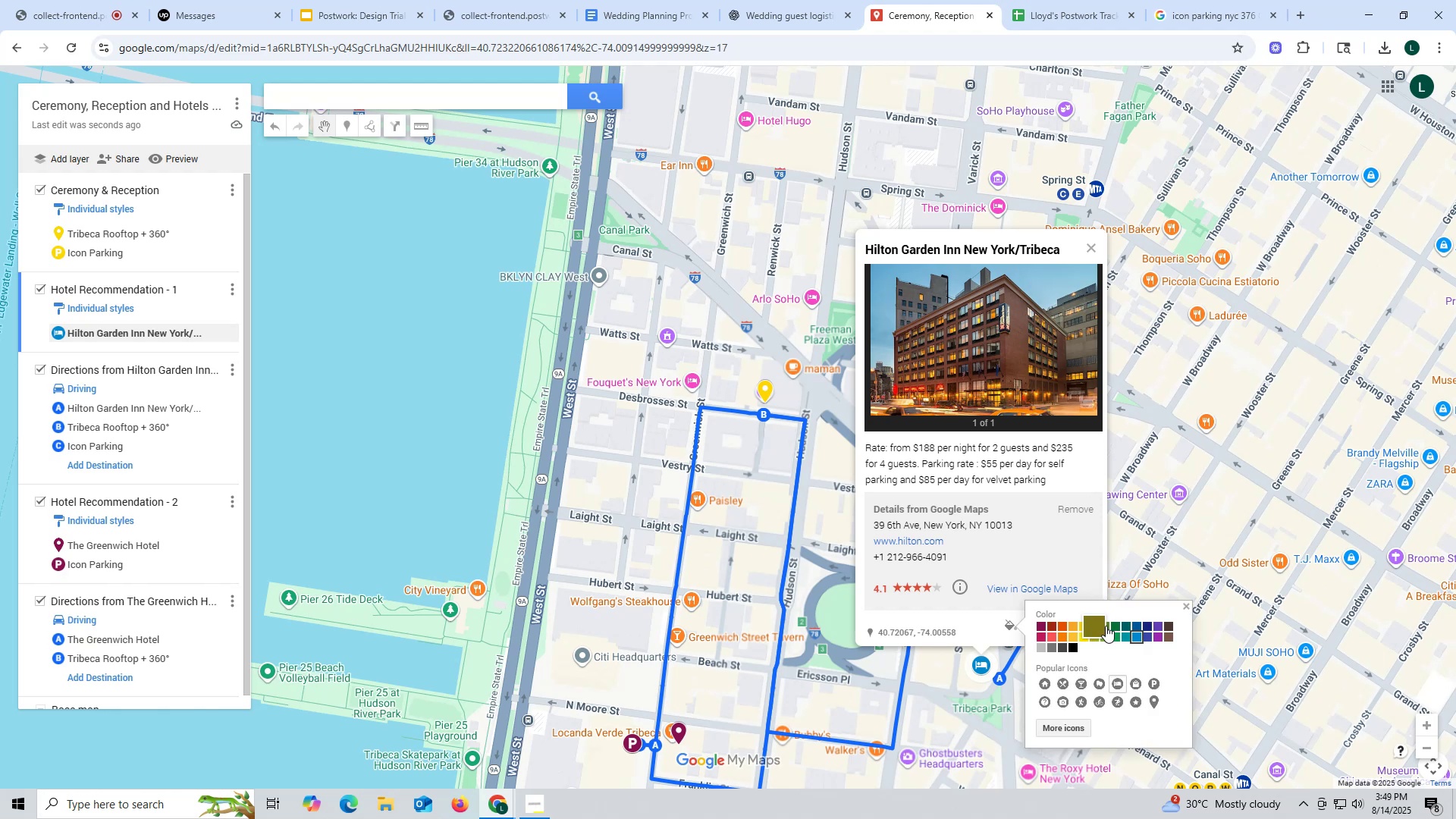 
left_click([1106, 626])
 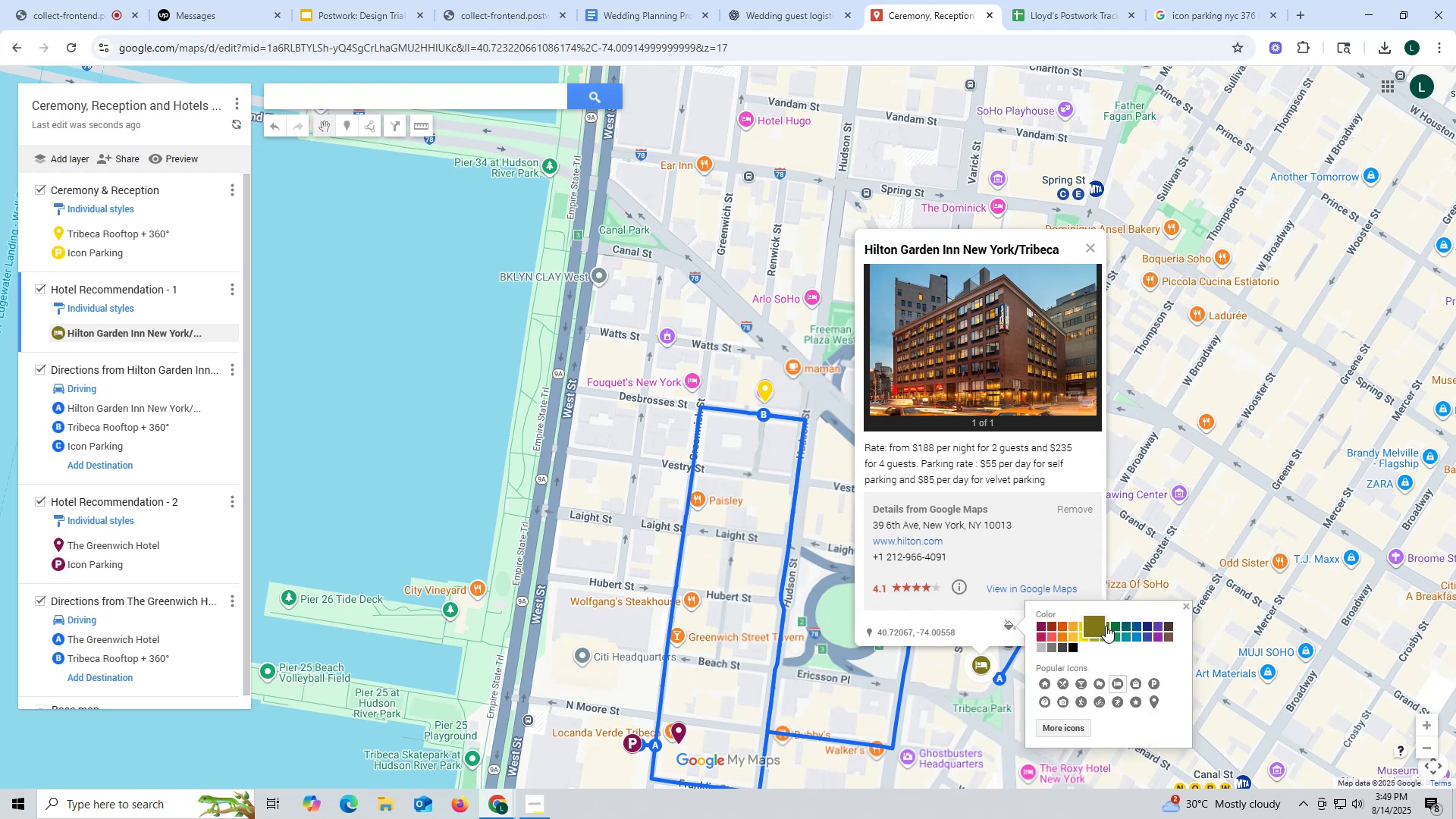 
left_click([1108, 626])
 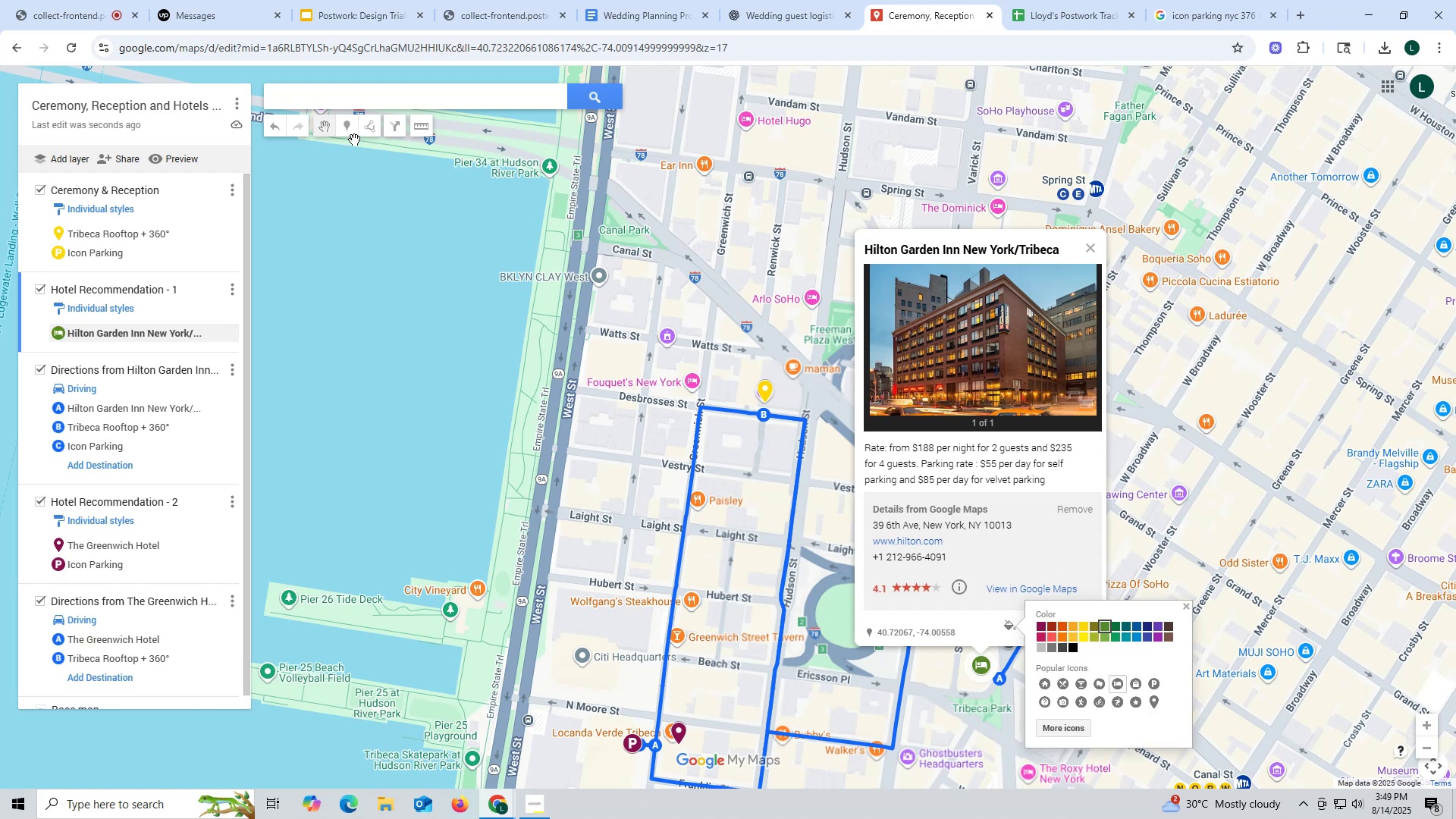 
wait(8.62)
 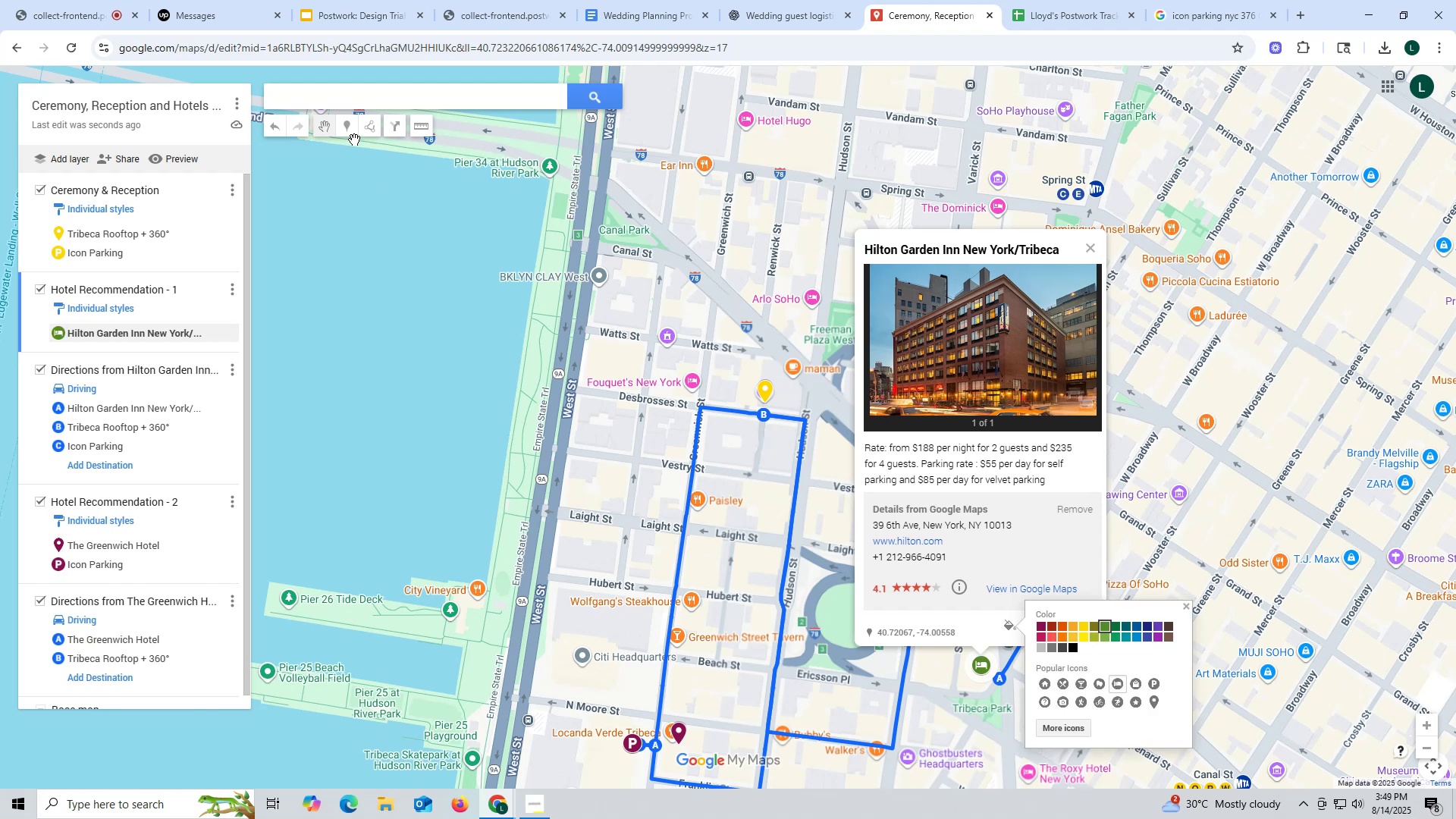 
left_click_drag(start_coordinate=[610, 560], to_coordinate=[619, 375])
 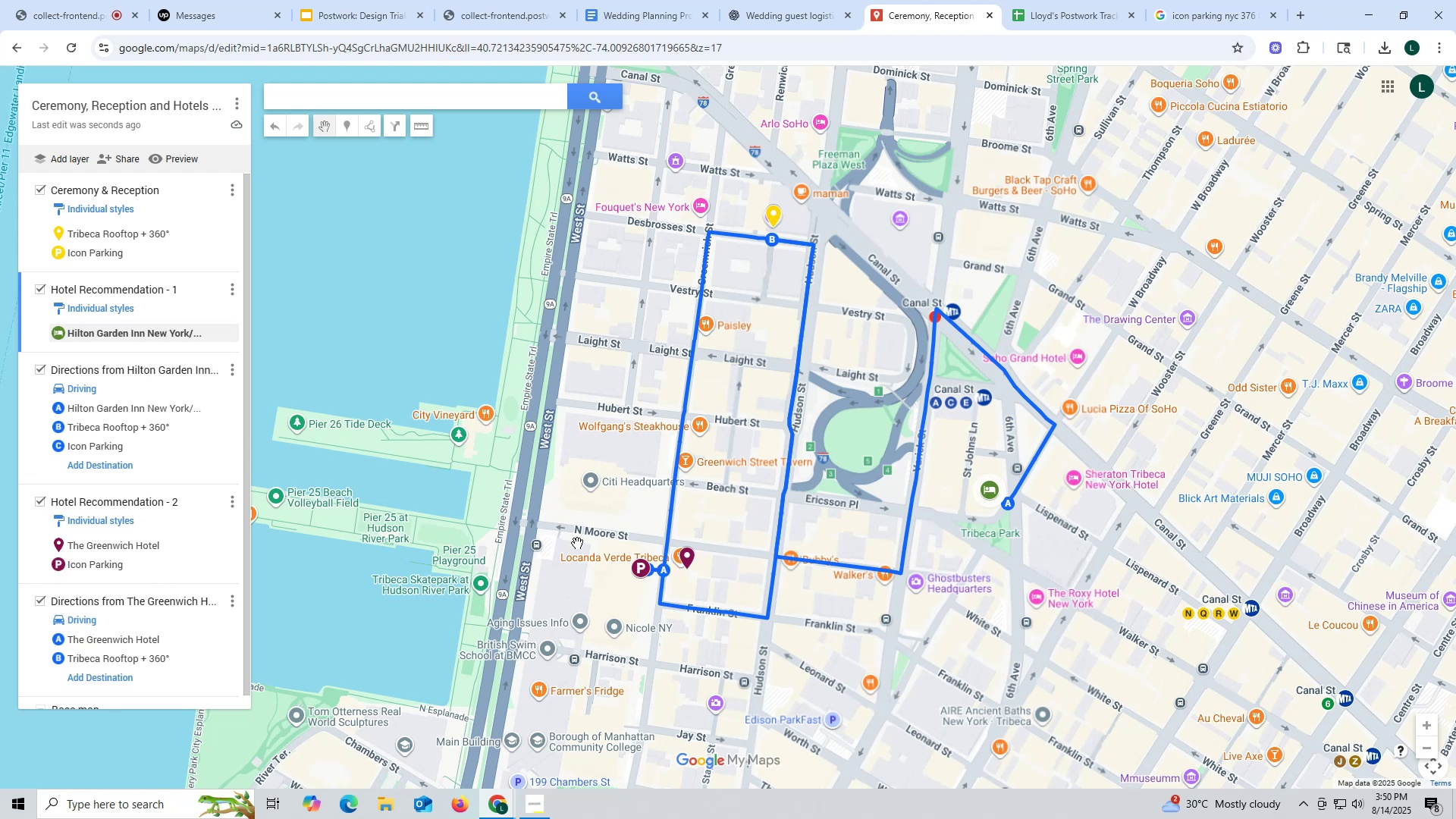 
wait(23.76)
 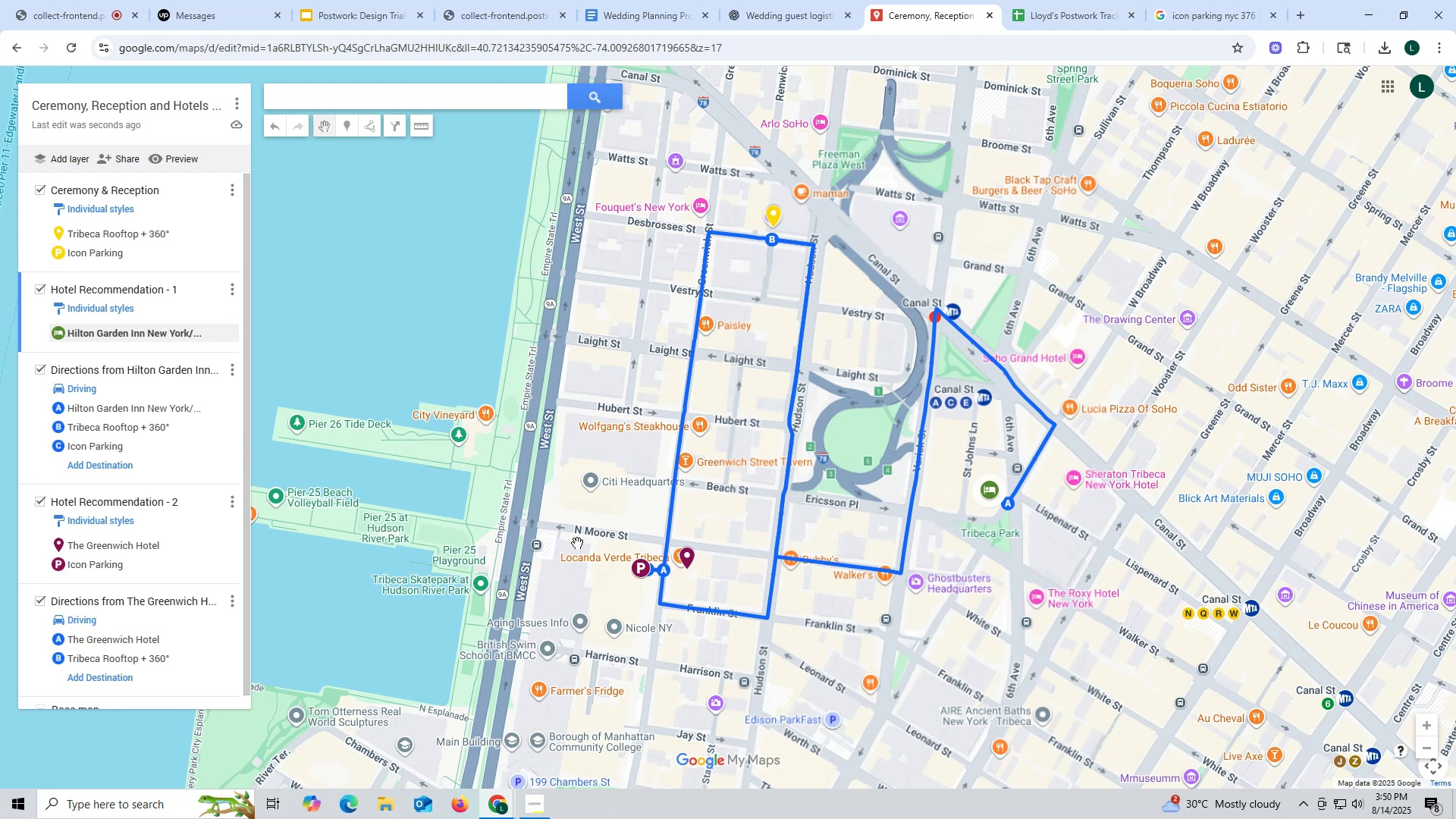 
scroll: coordinate [194, 609], scroll_direction: down, amount: 2.0
 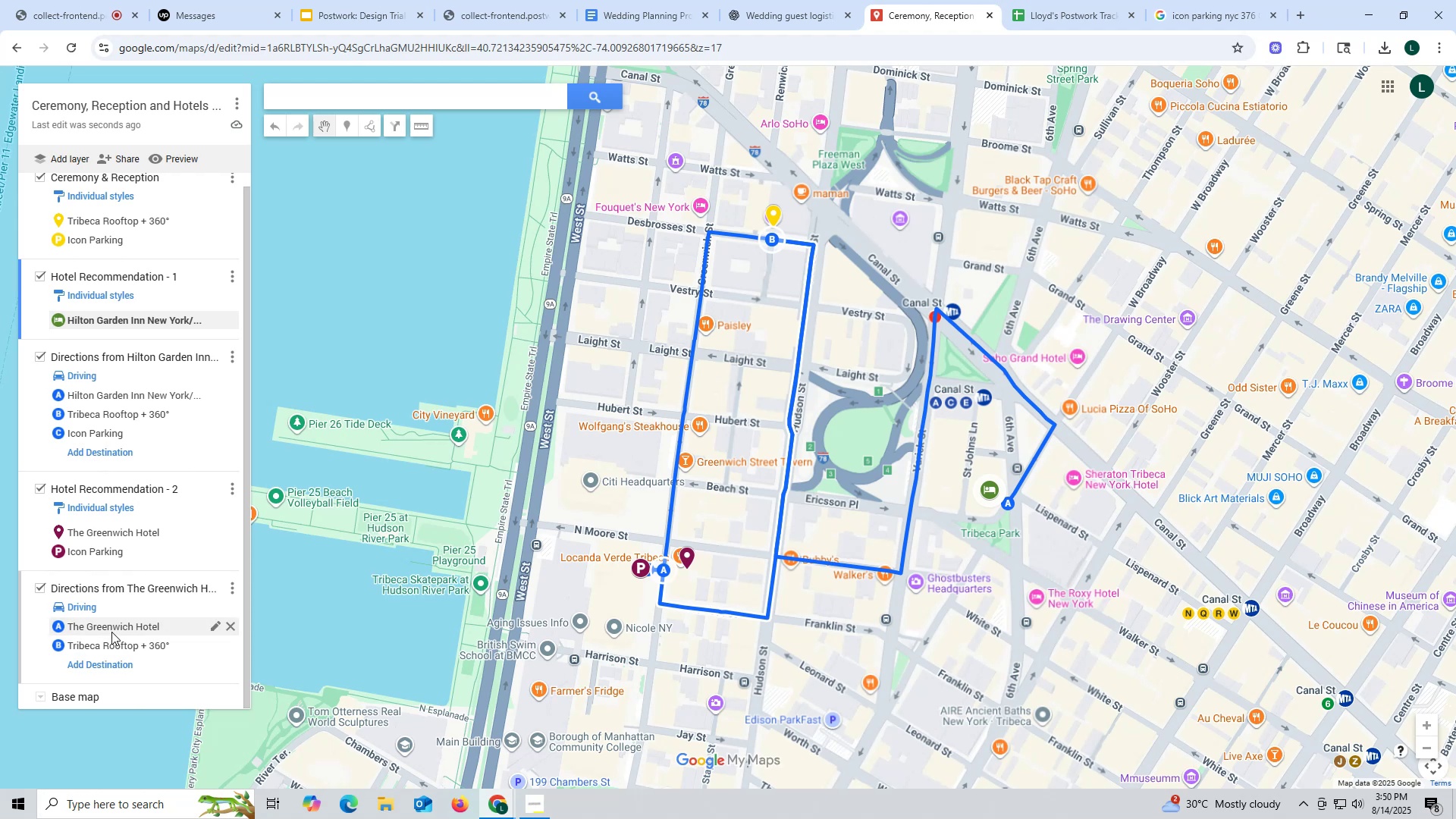 
wait(7.05)
 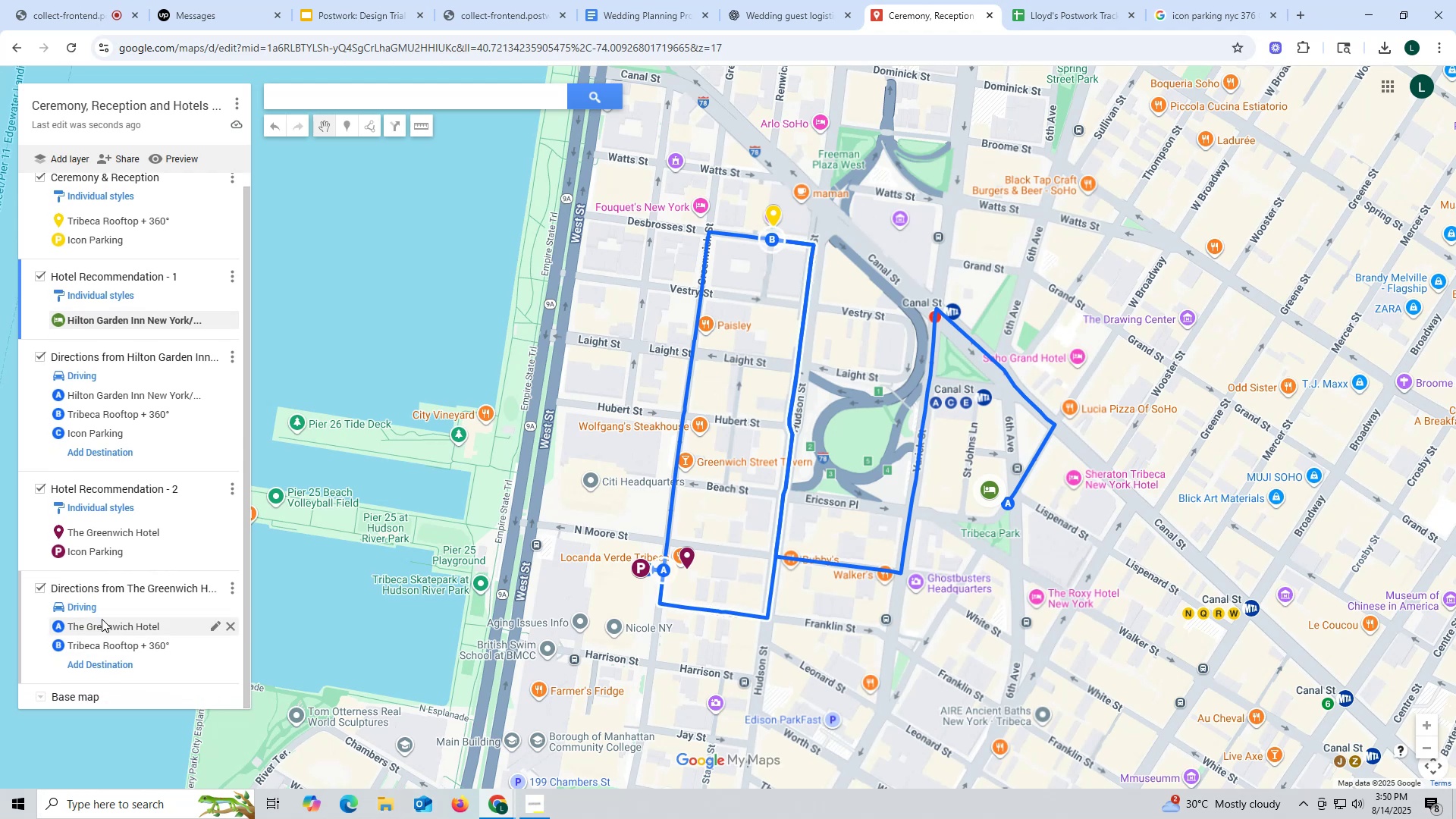 
left_click([114, 632])
 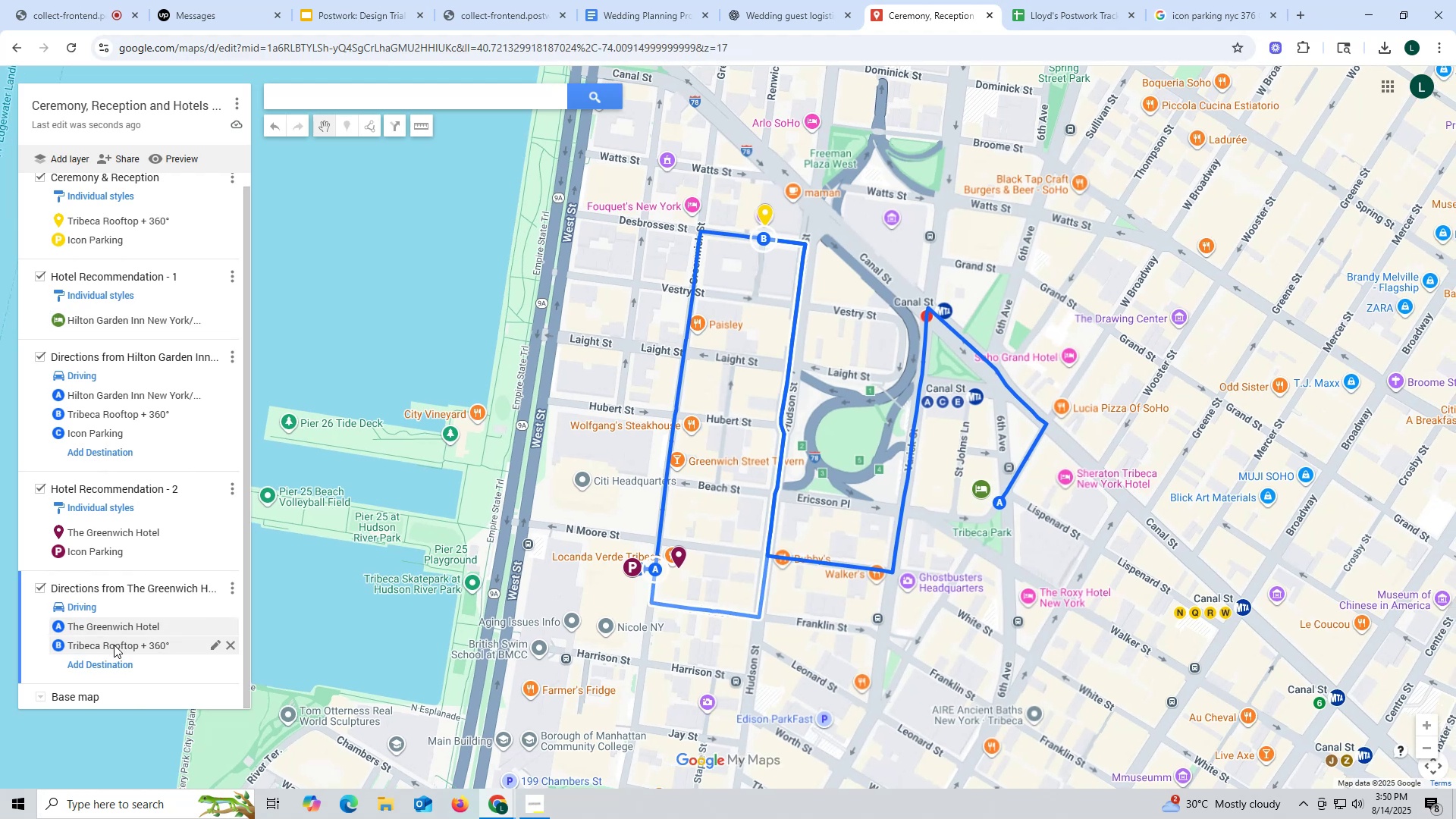 
left_click([114, 645])
 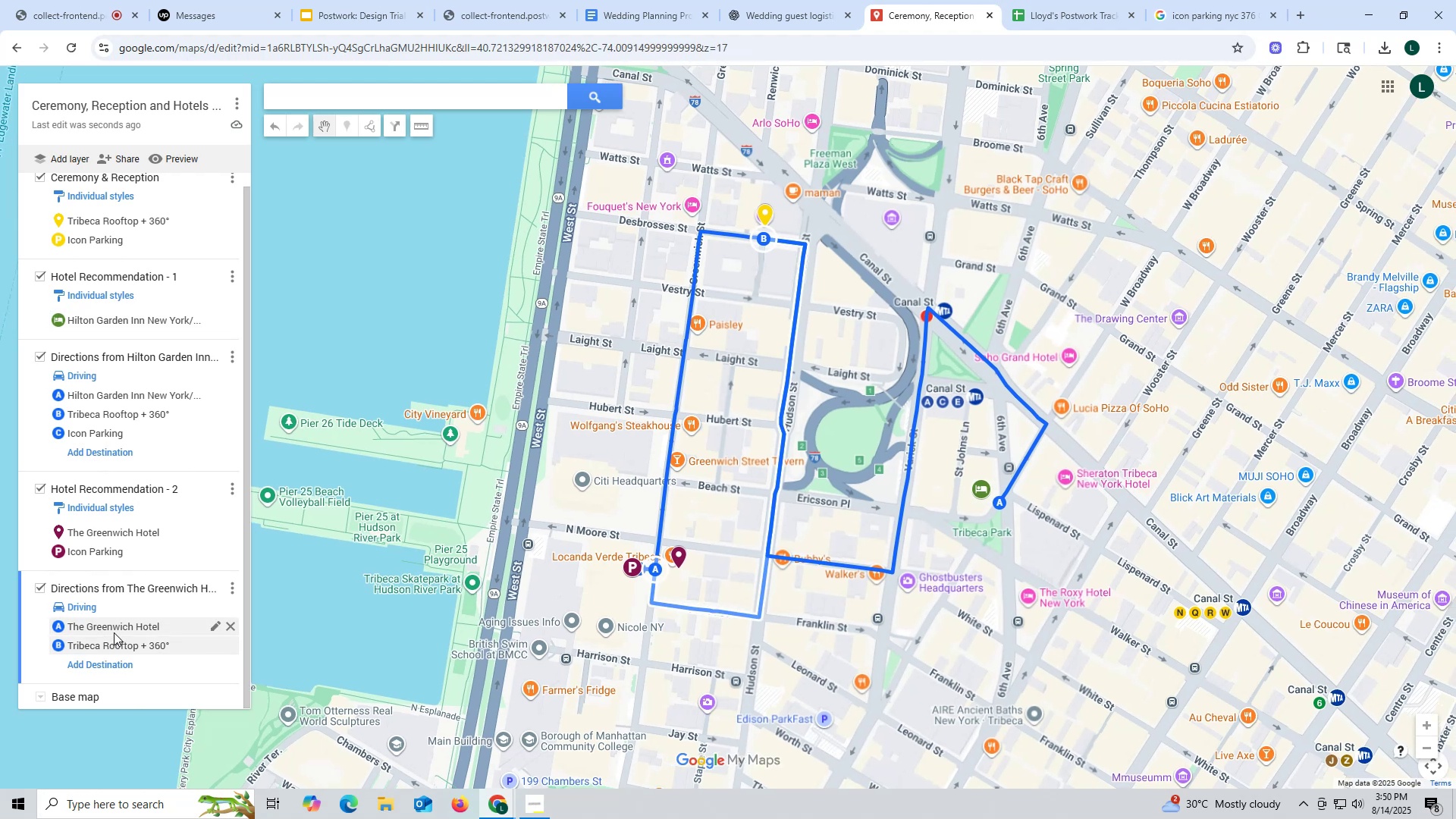 
left_click([115, 632])
 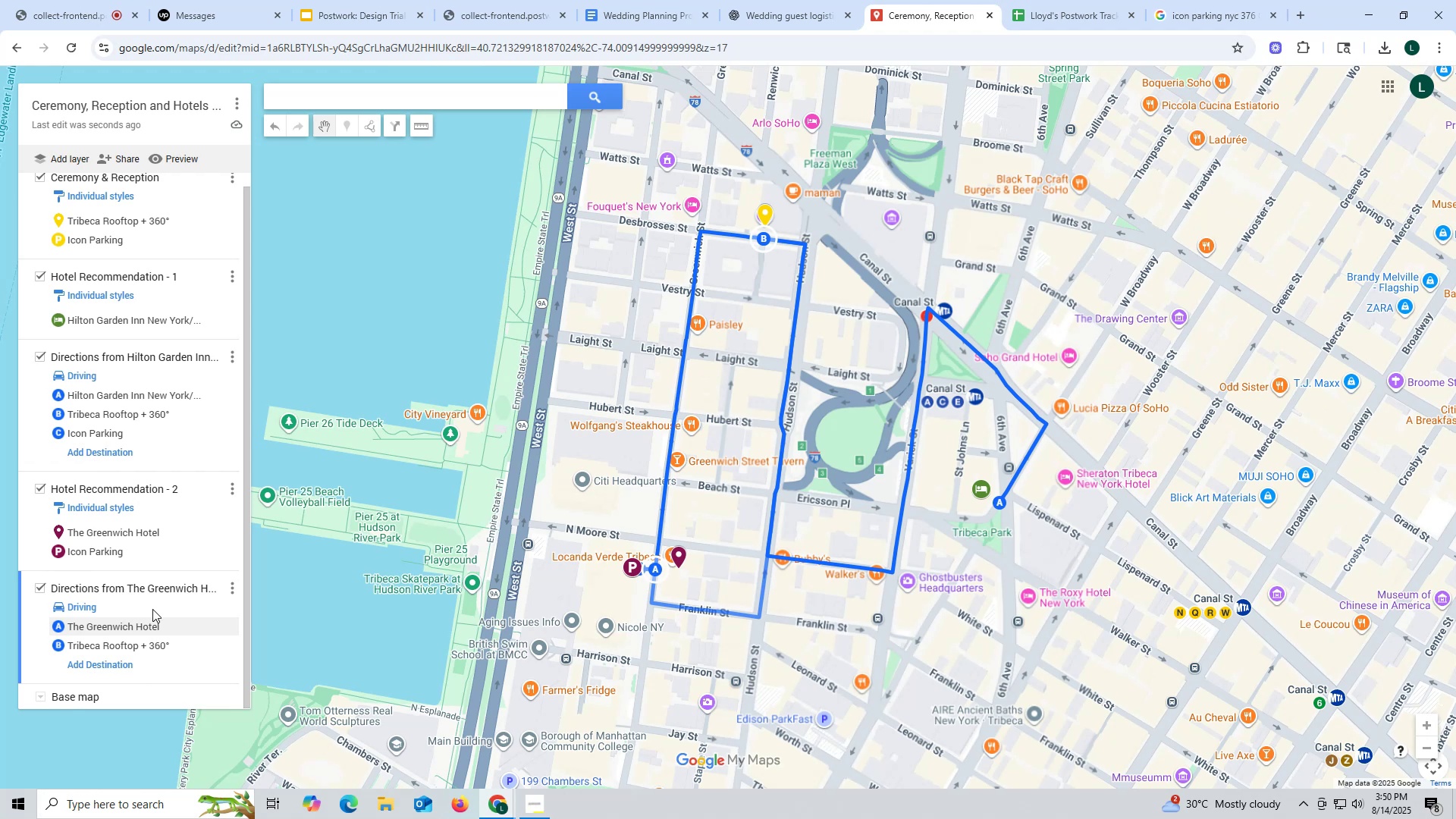 
wait(24.58)
 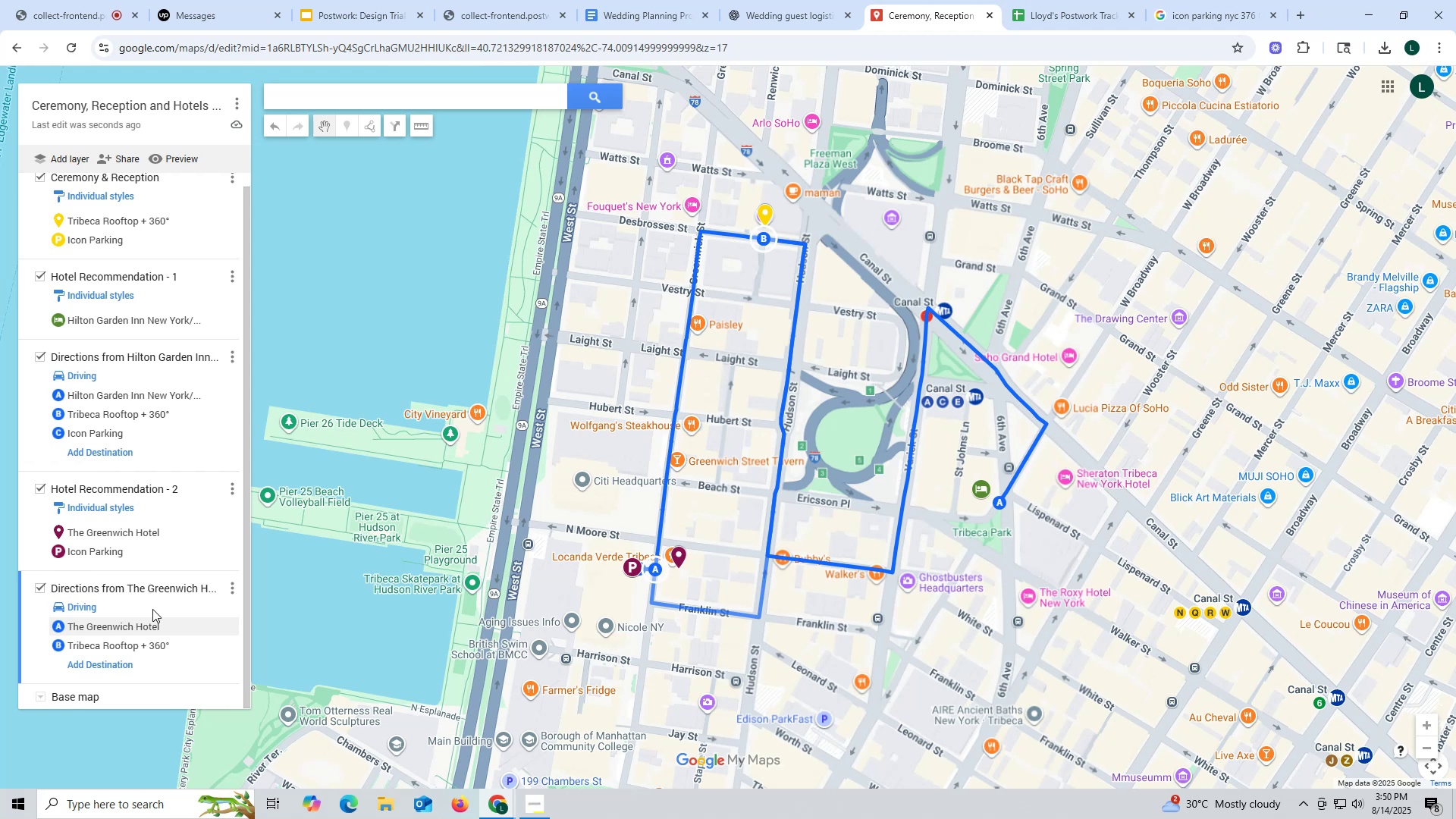 
left_click([76, 609])
 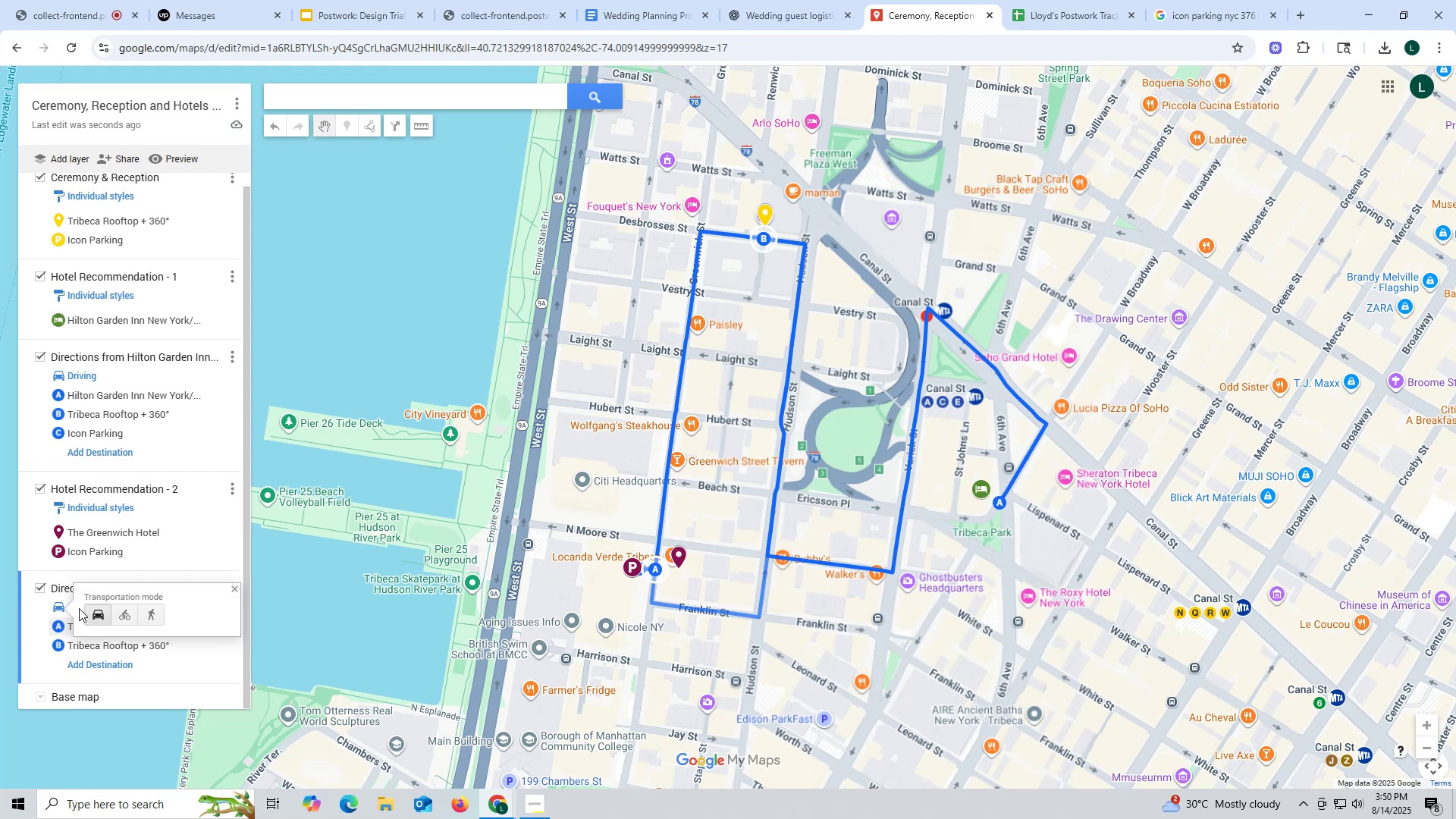 
left_click([237, 588])
 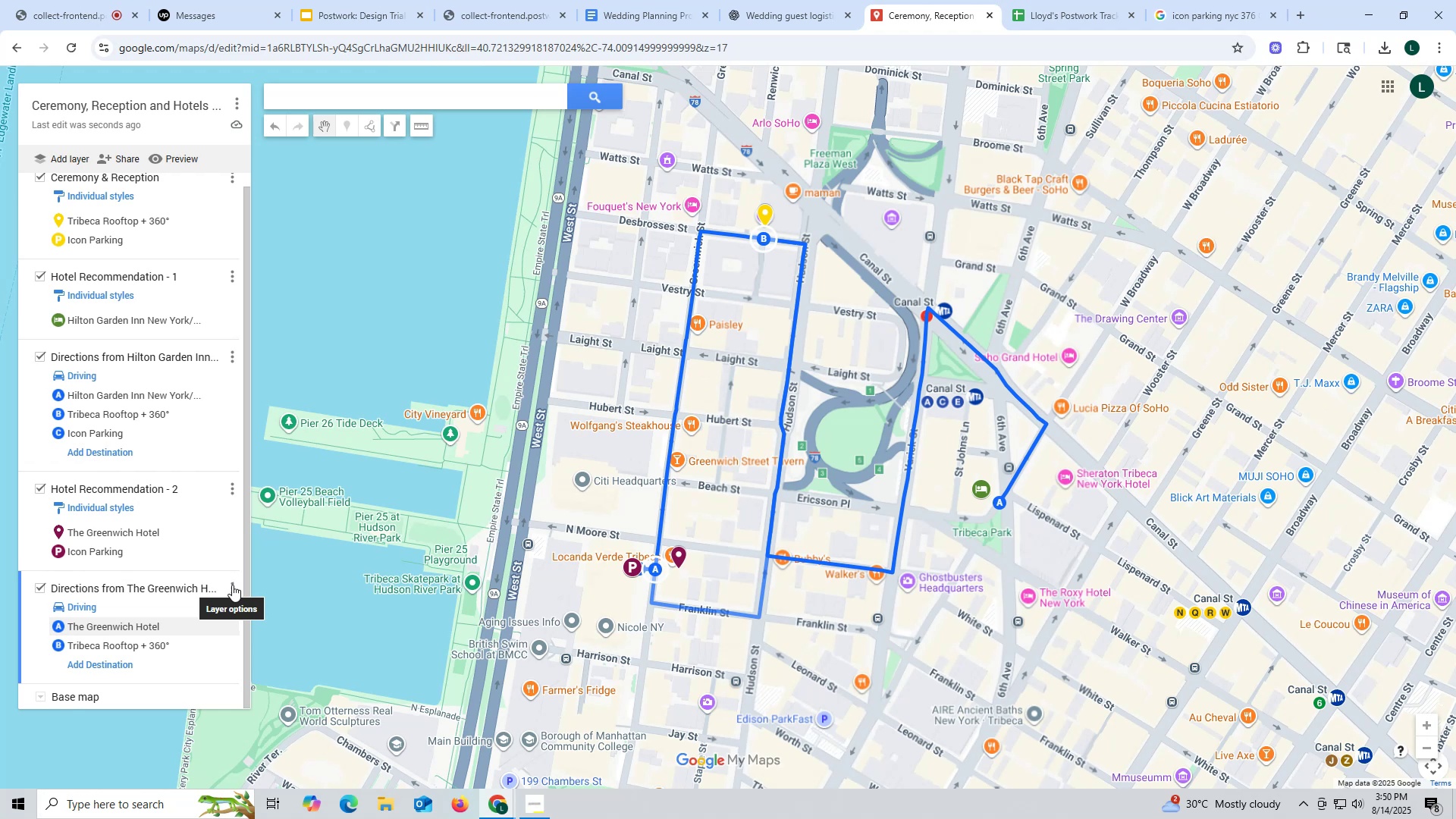 
wait(6.25)
 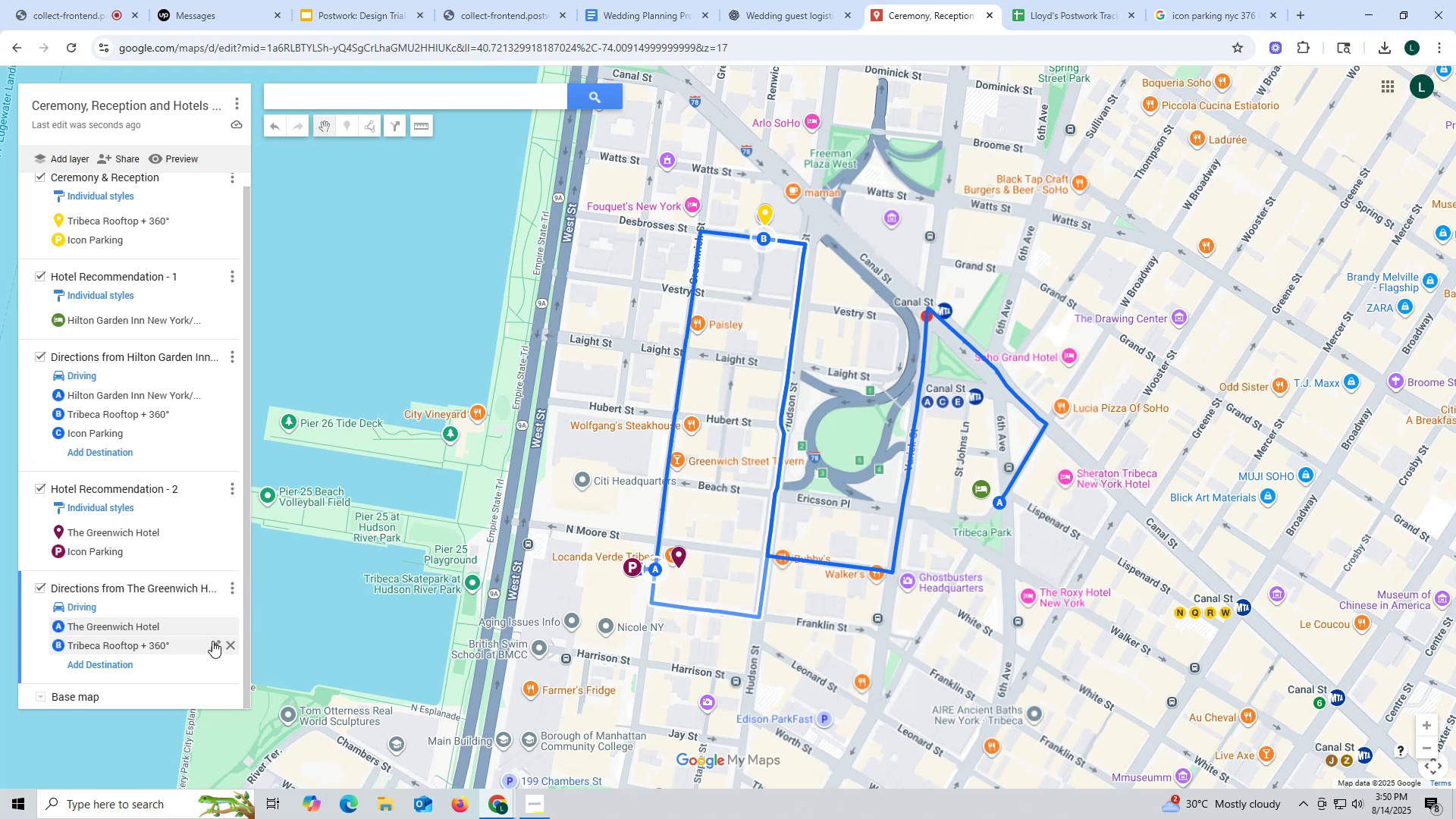 
left_click([231, 588])
 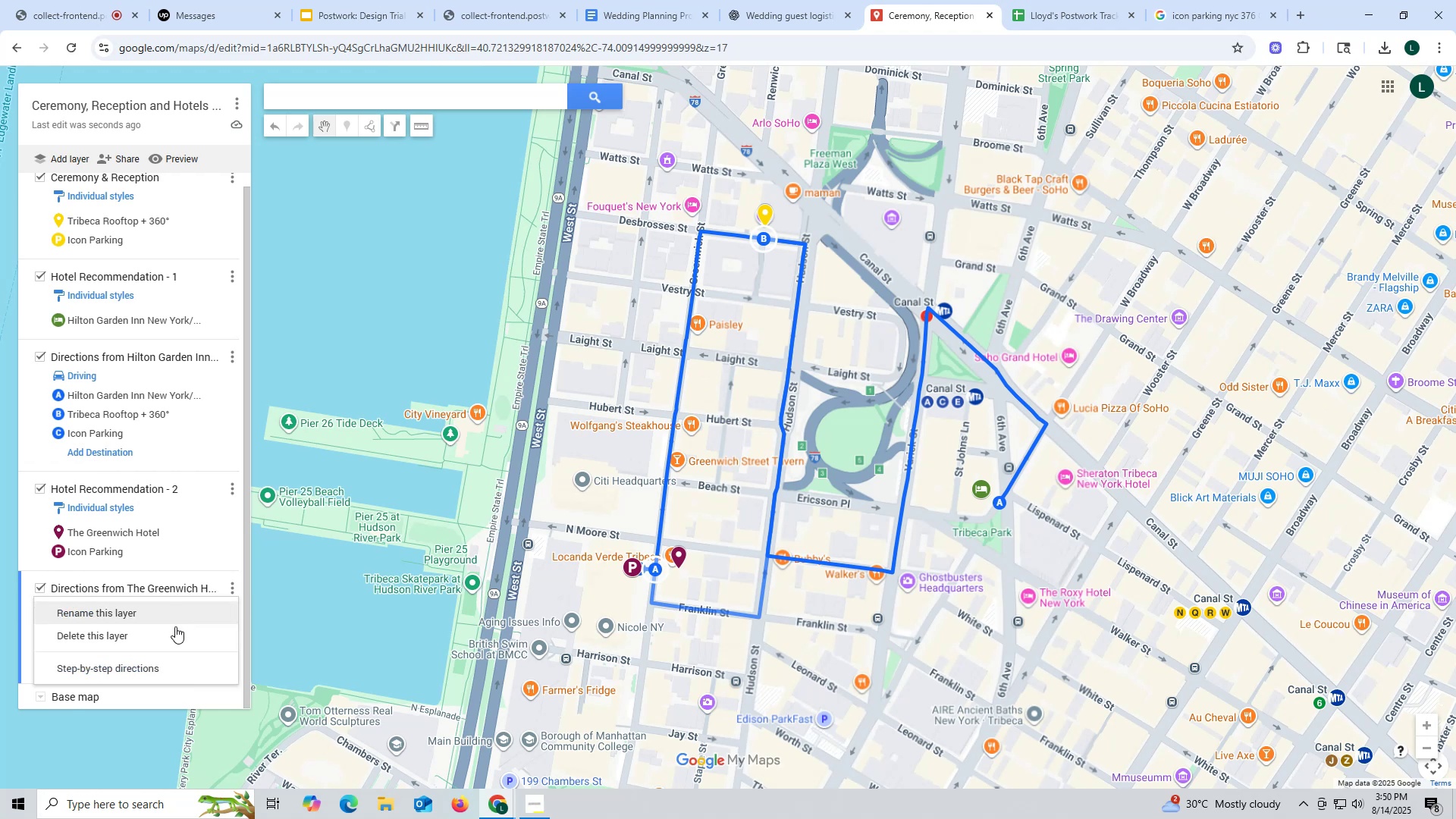 
left_click([126, 667])
 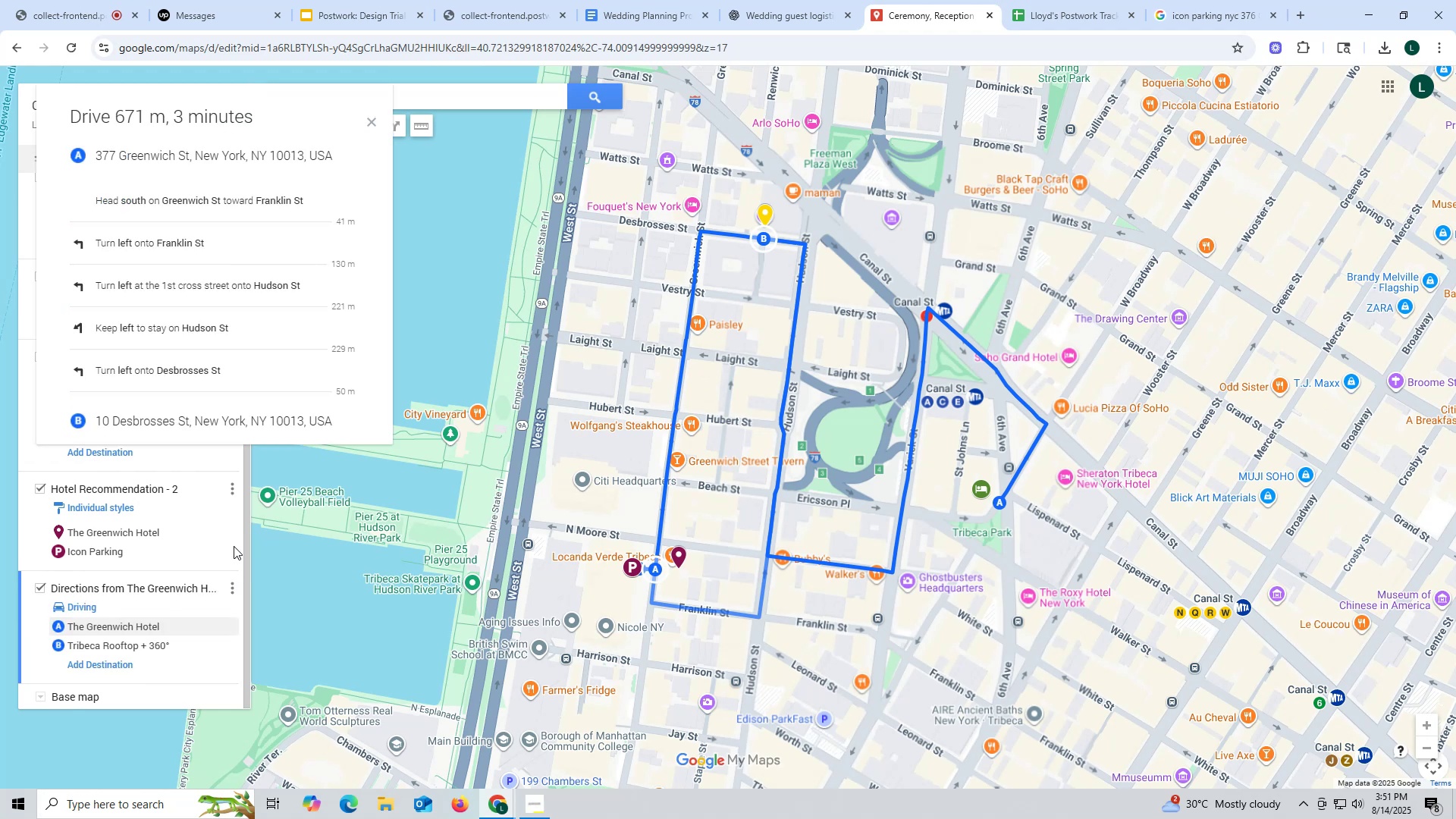 
wait(9.19)
 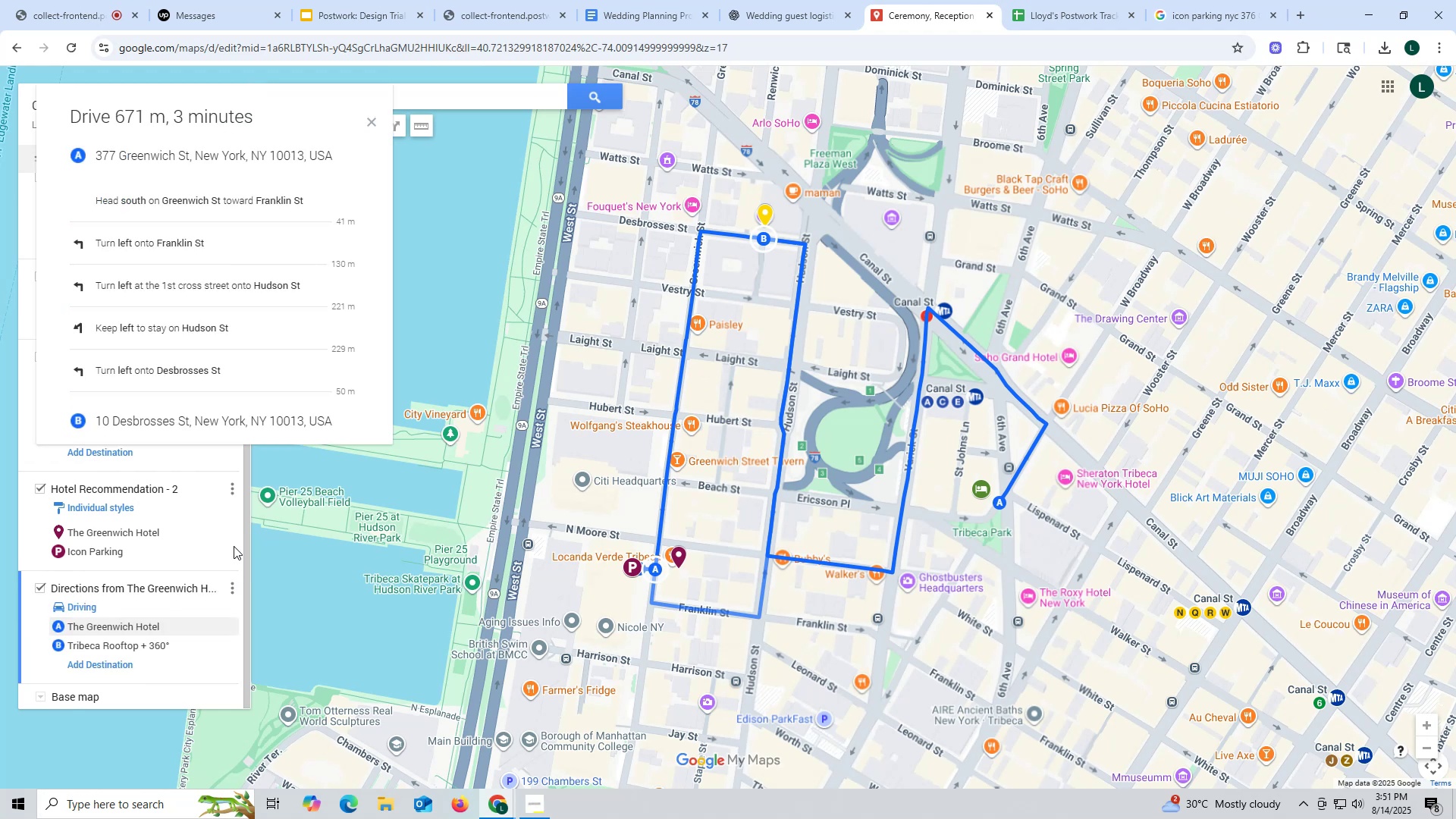 
left_click([375, 122])
 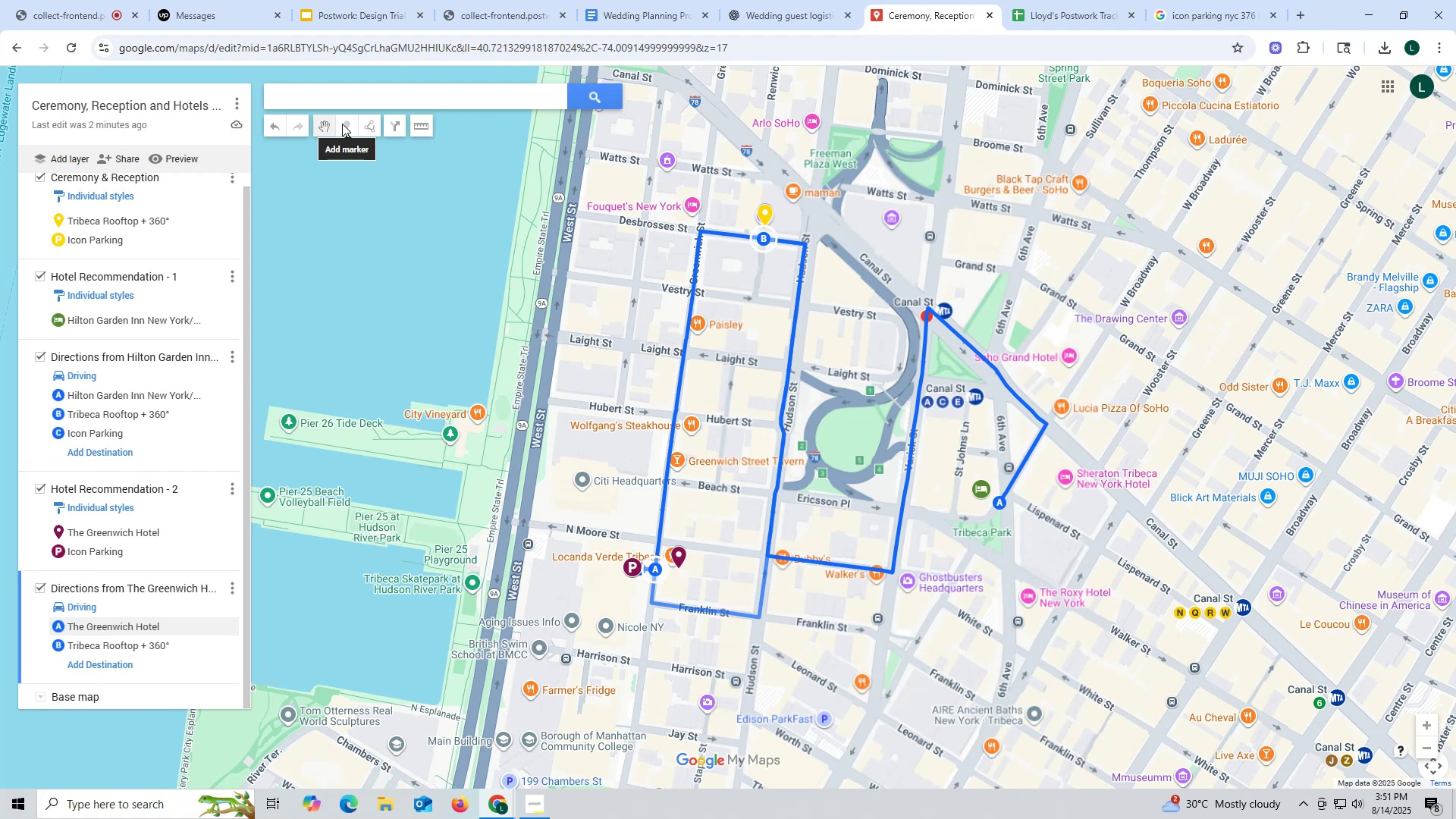 
wait(10.59)
 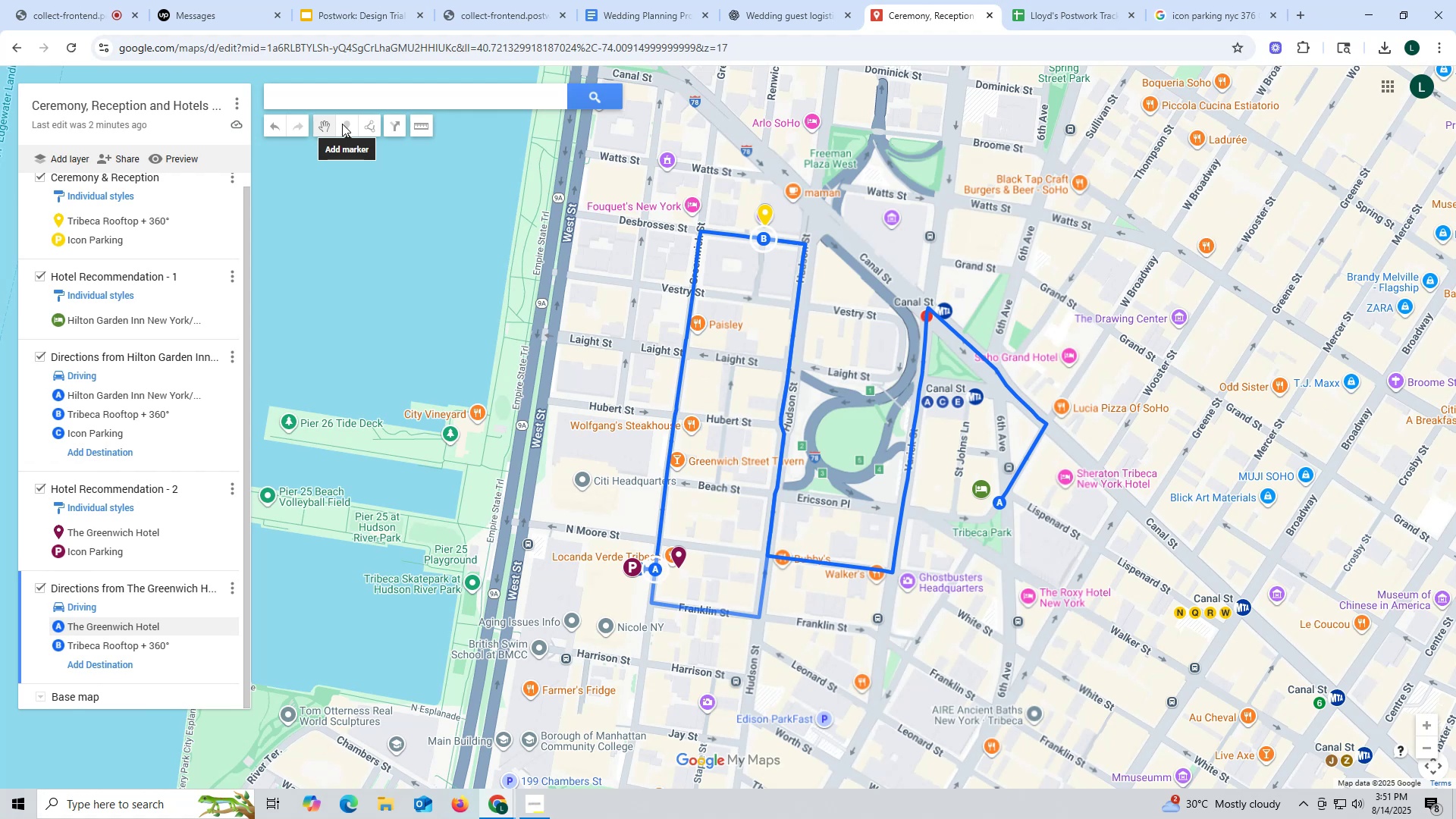 
scroll: coordinate [155, 633], scroll_direction: down, amount: 1.0
 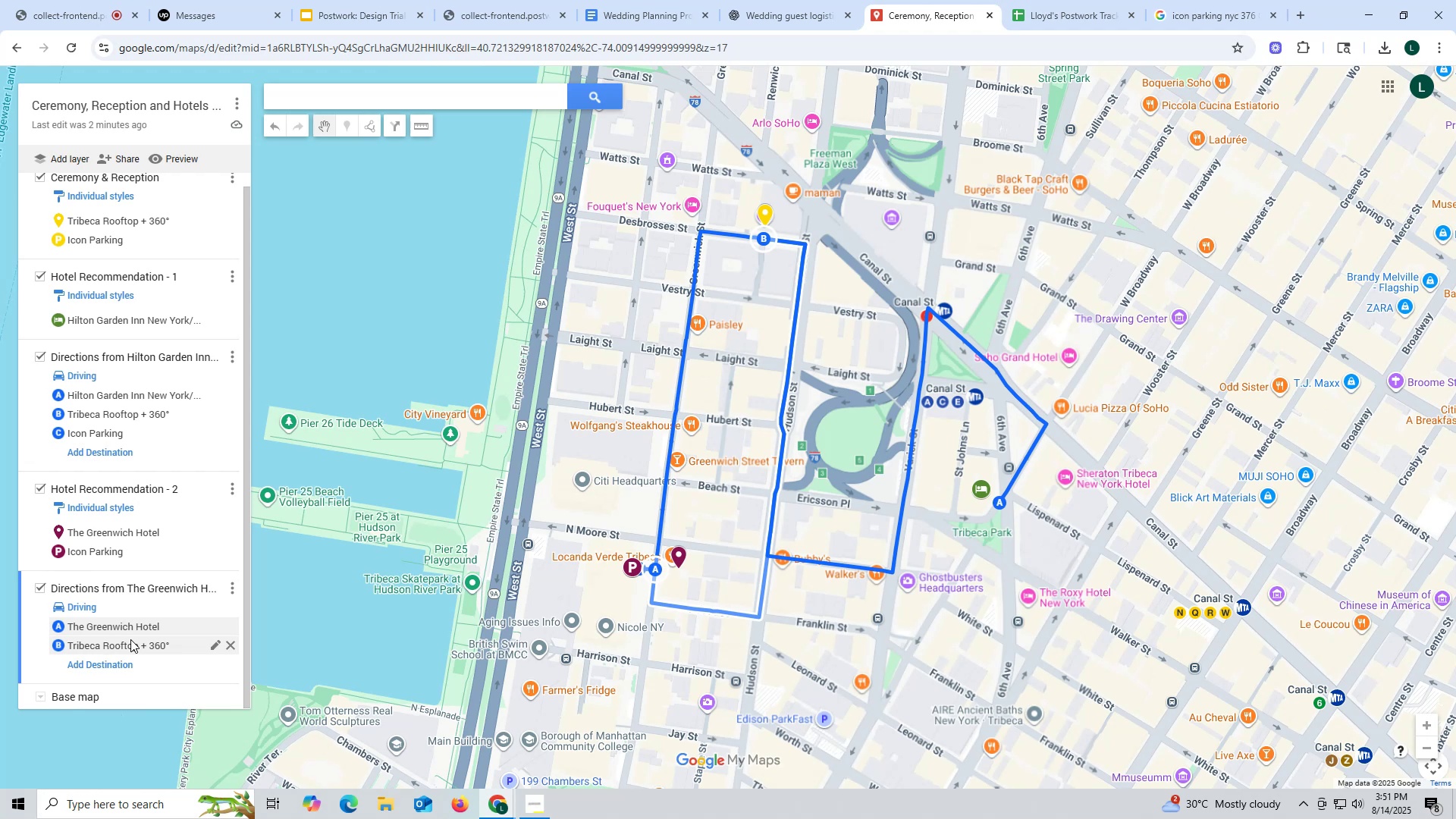 
wait(20.26)
 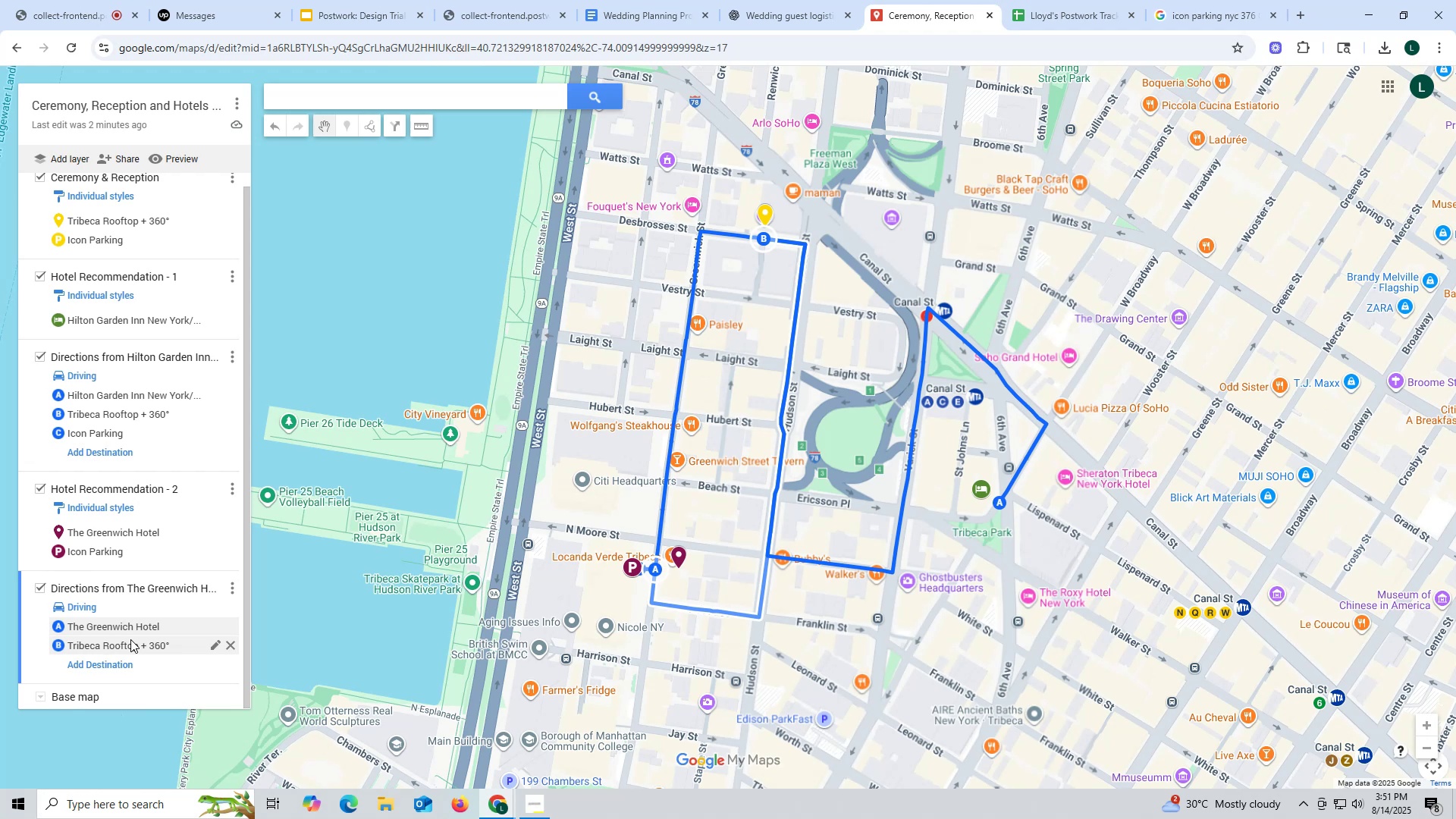 
left_click([94, 242])
 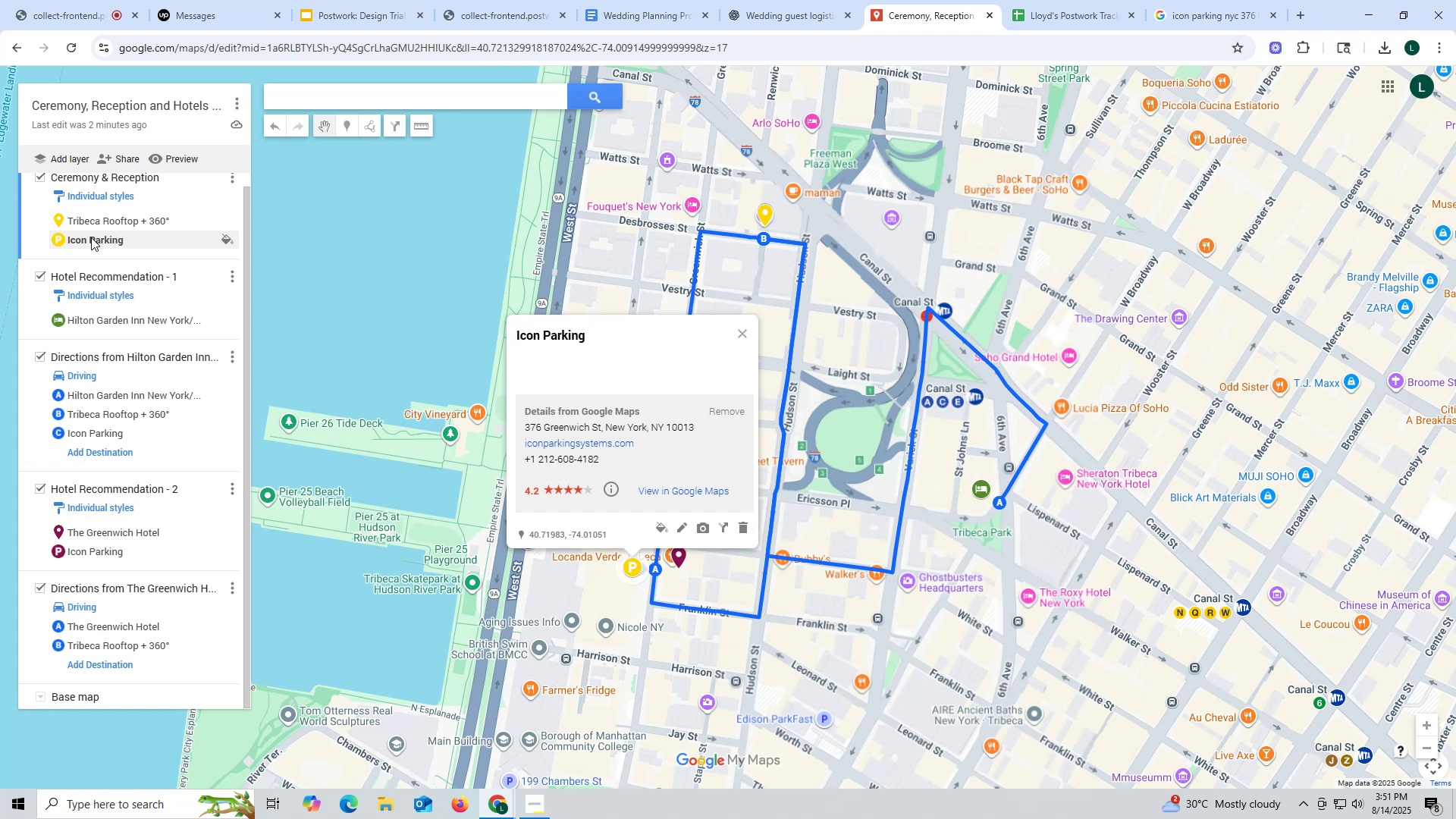 
wait(15.29)
 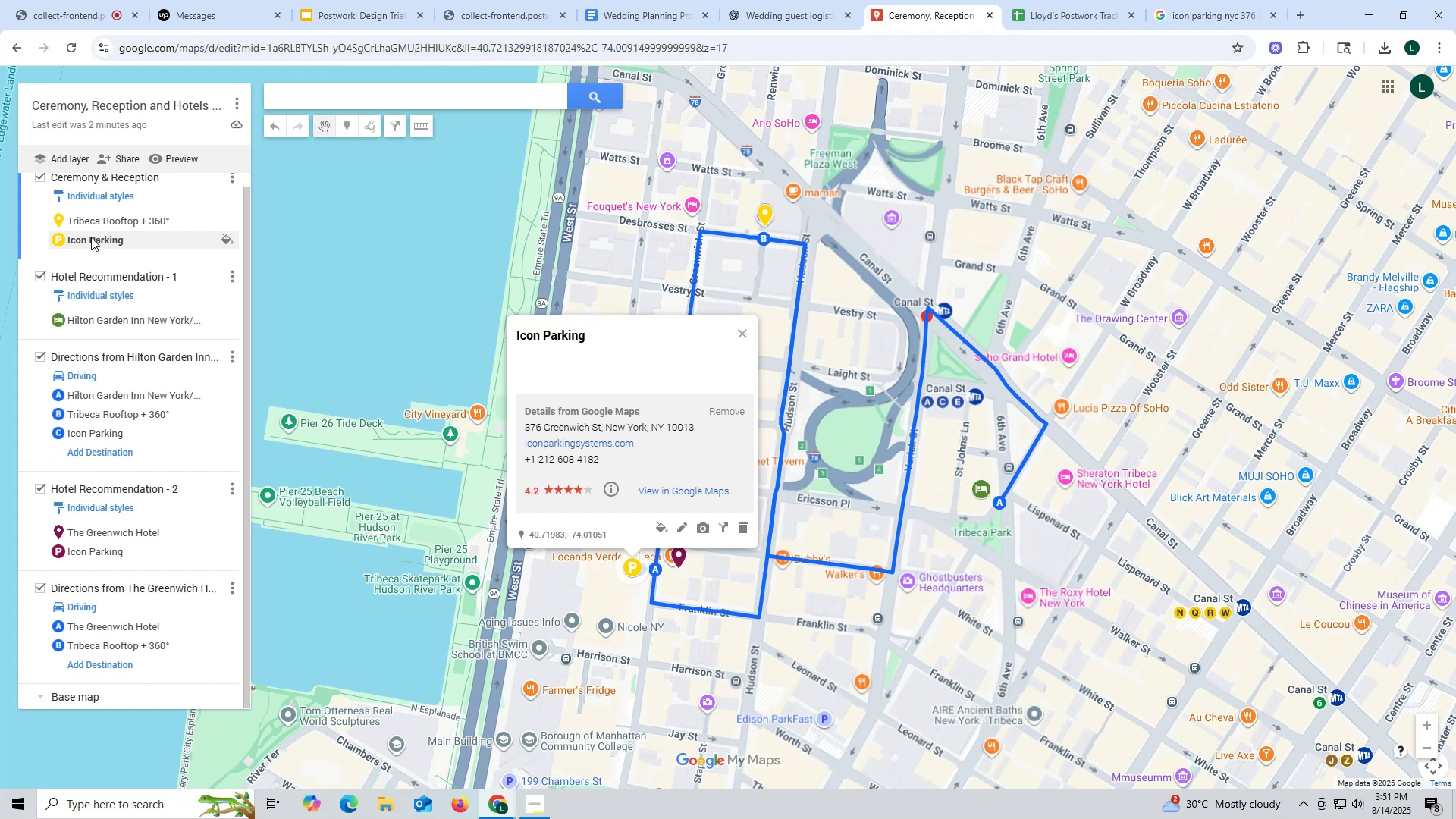 
left_click_drag(start_coordinate=[66, 219], to_coordinate=[131, 232])
 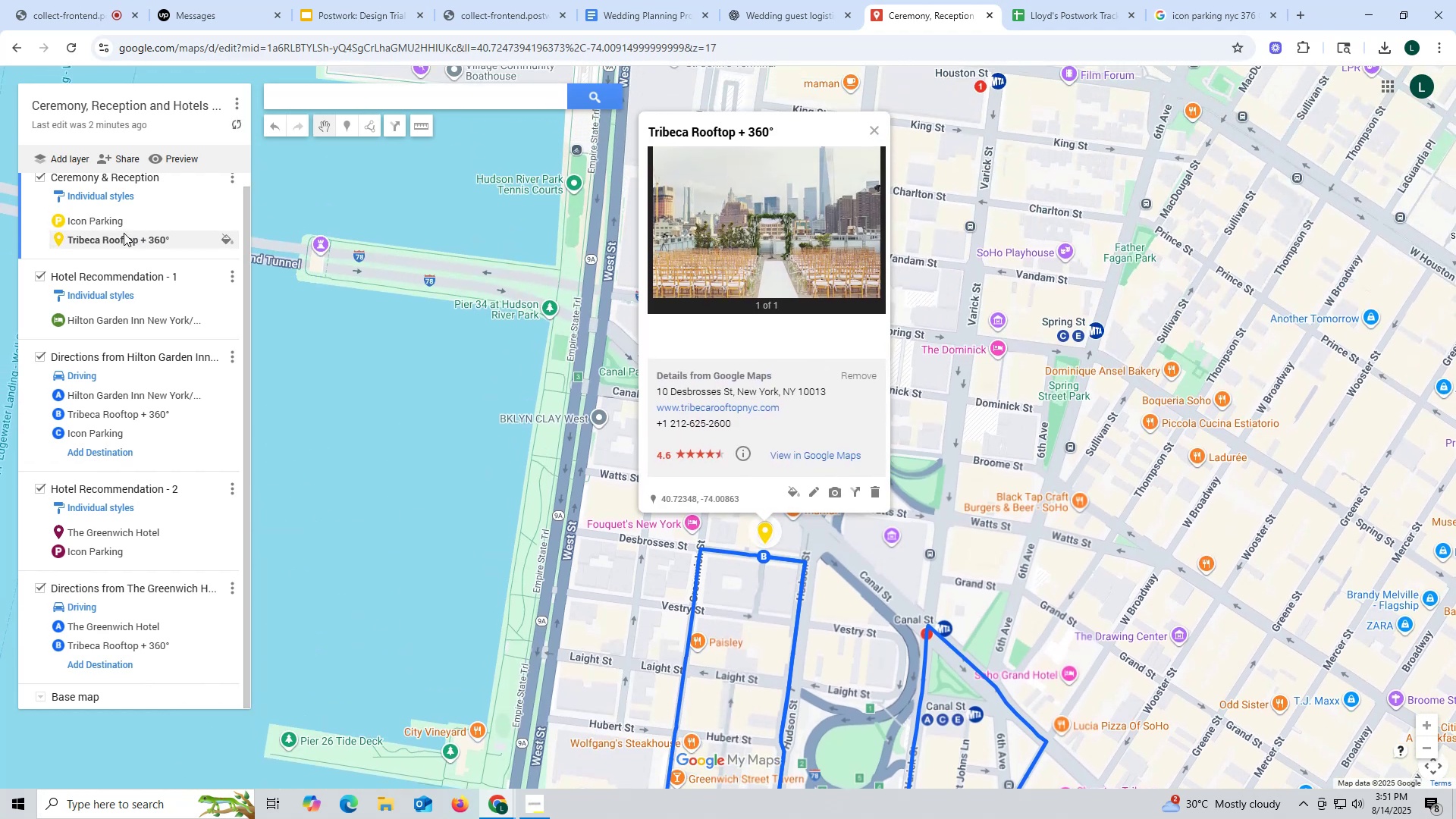 
left_click_drag(start_coordinate=[105, 237], to_coordinate=[114, 215])
 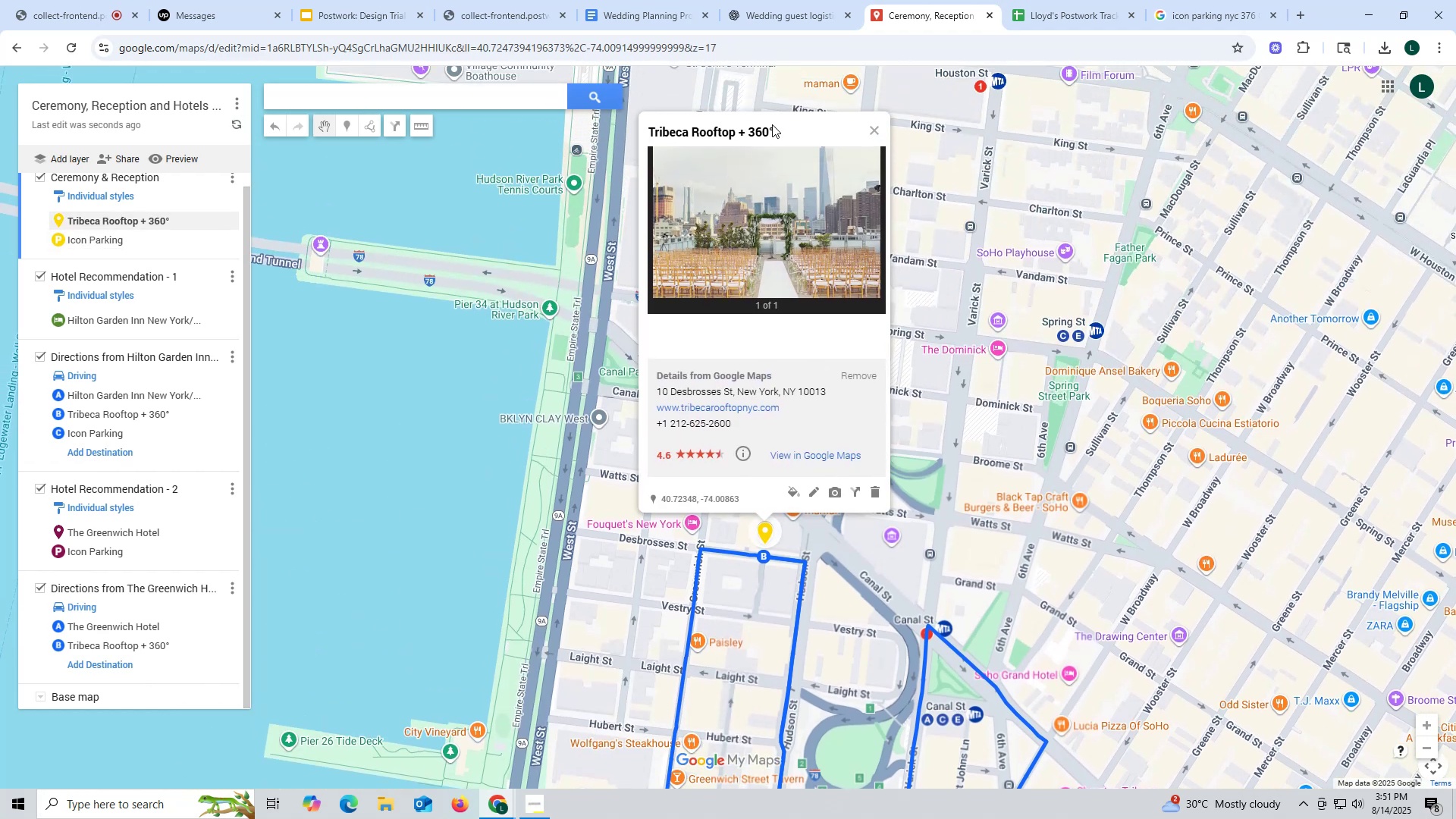 
left_click_drag(start_coordinate=[788, 127], to_coordinate=[648, 131])
 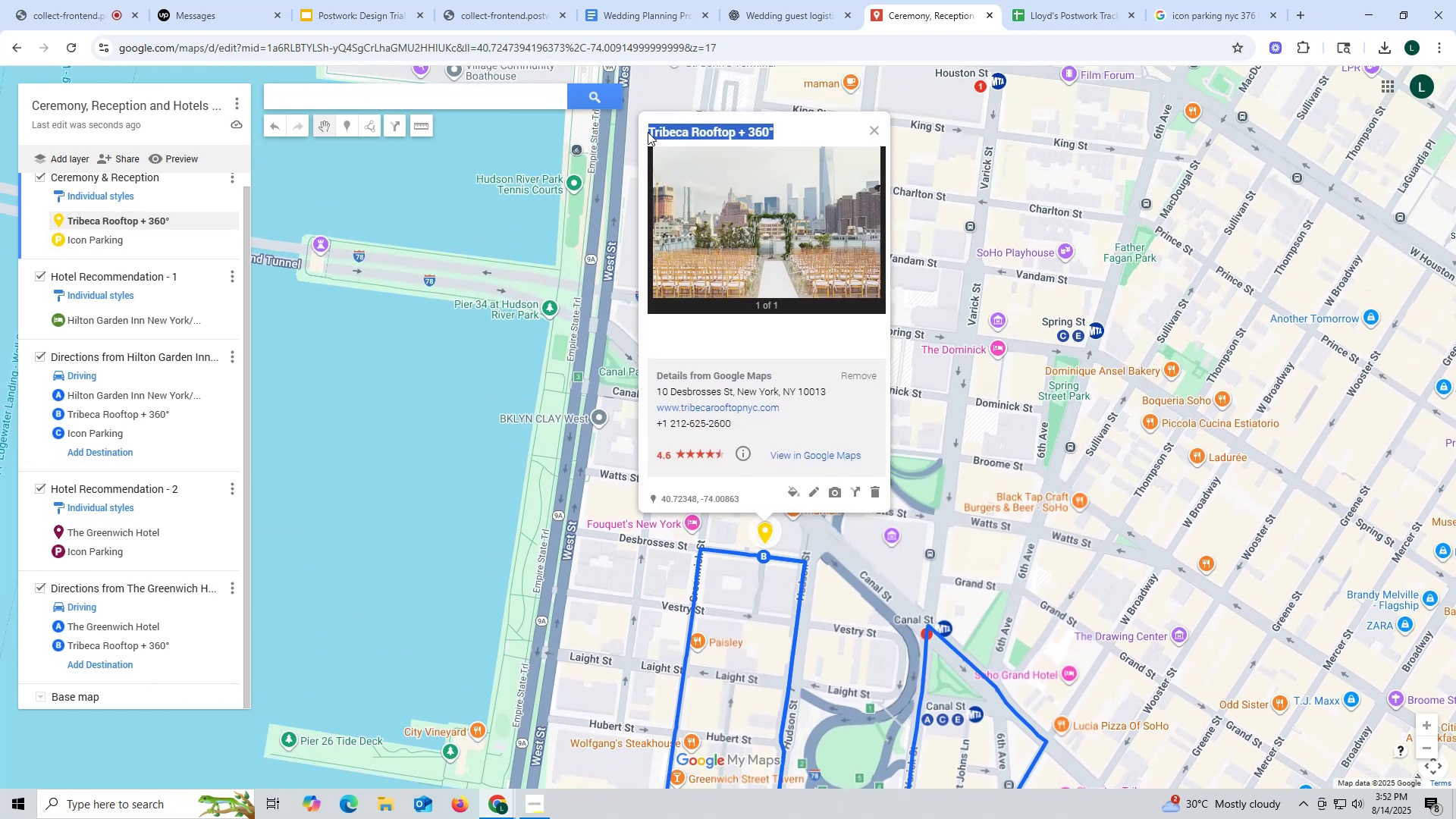 
key(Control+ControlLeft)
 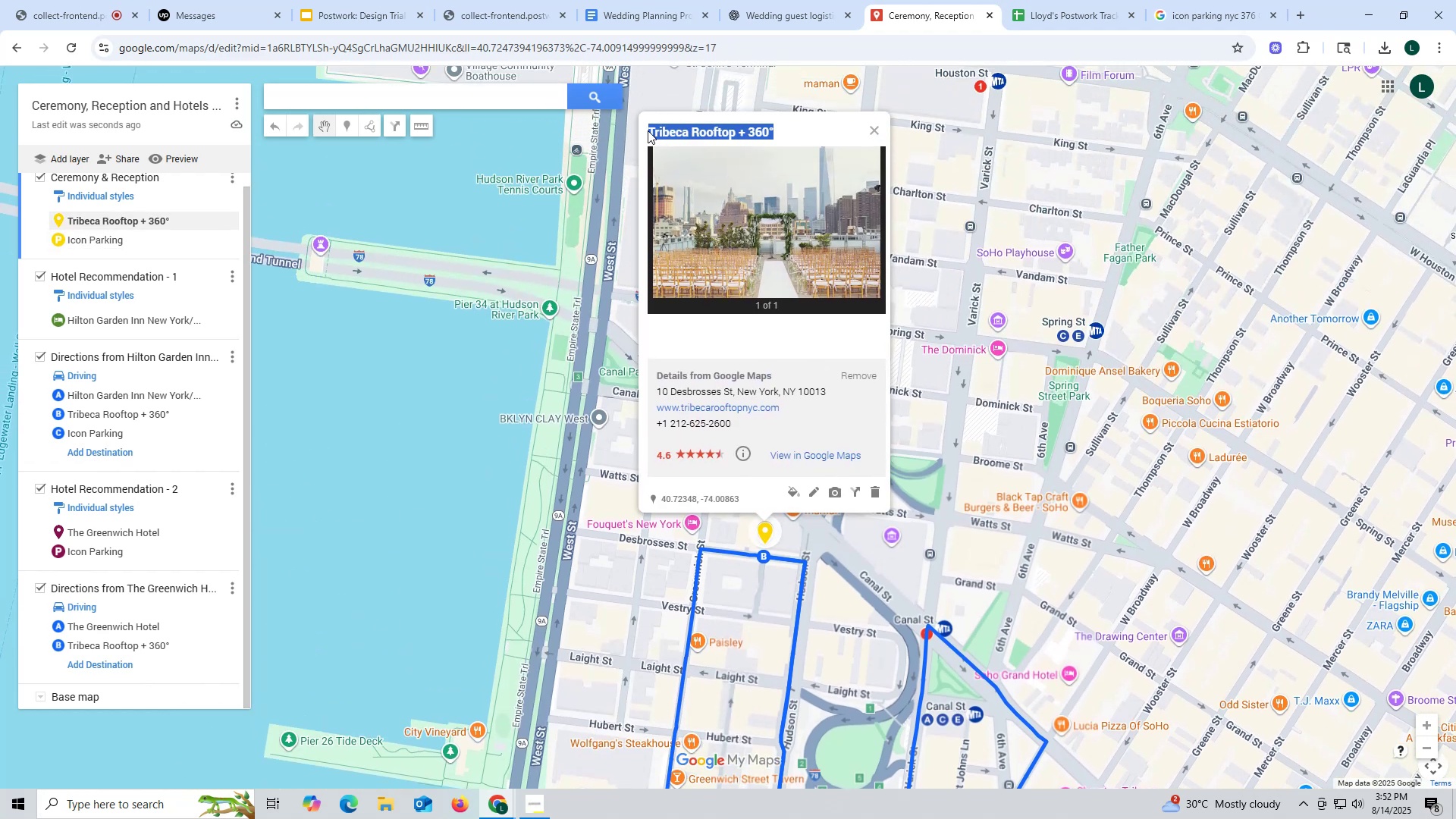 
key(Control+C)
 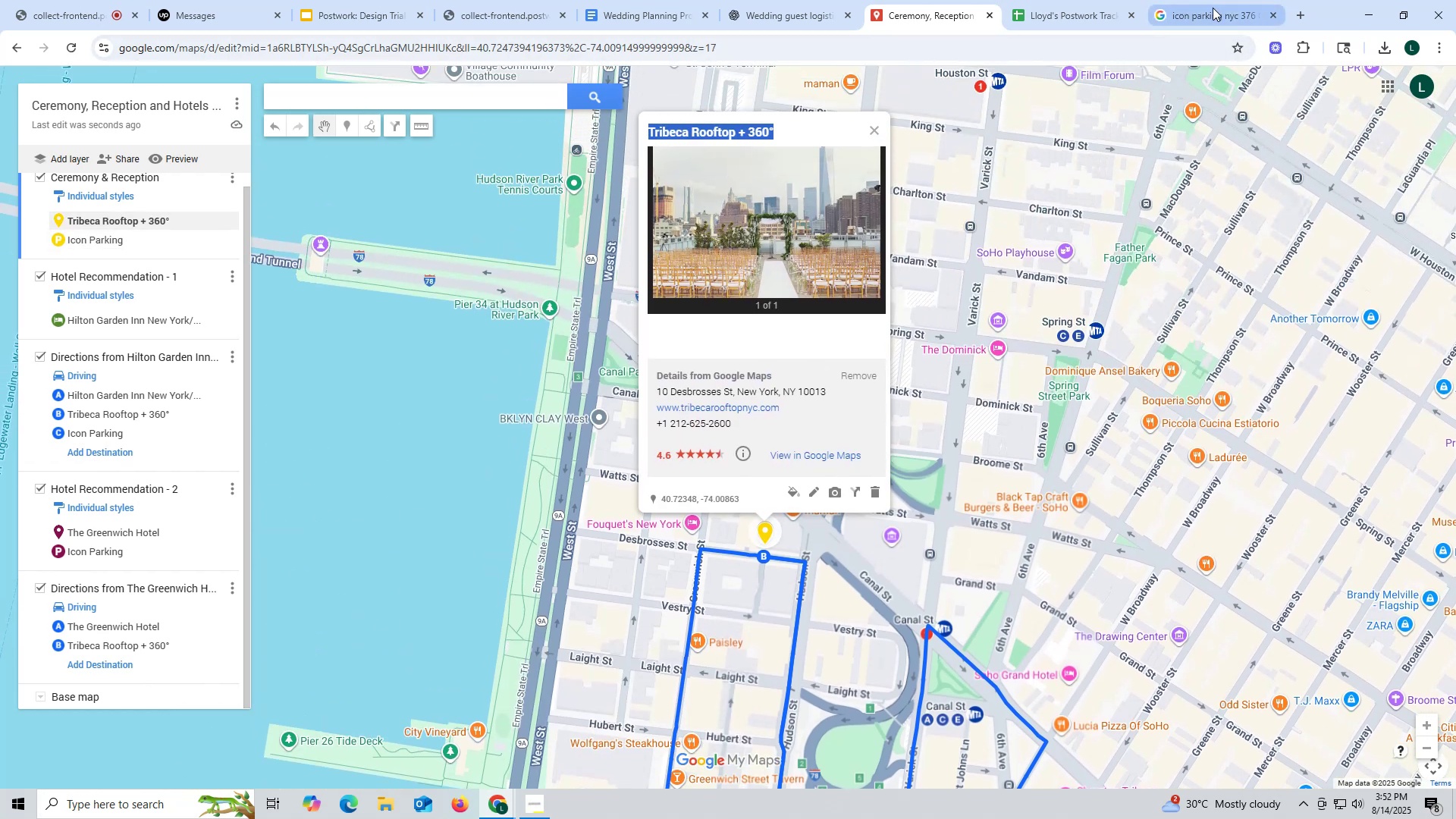 
left_click_drag(start_coordinate=[1202, 7], to_coordinate=[1198, 8])
 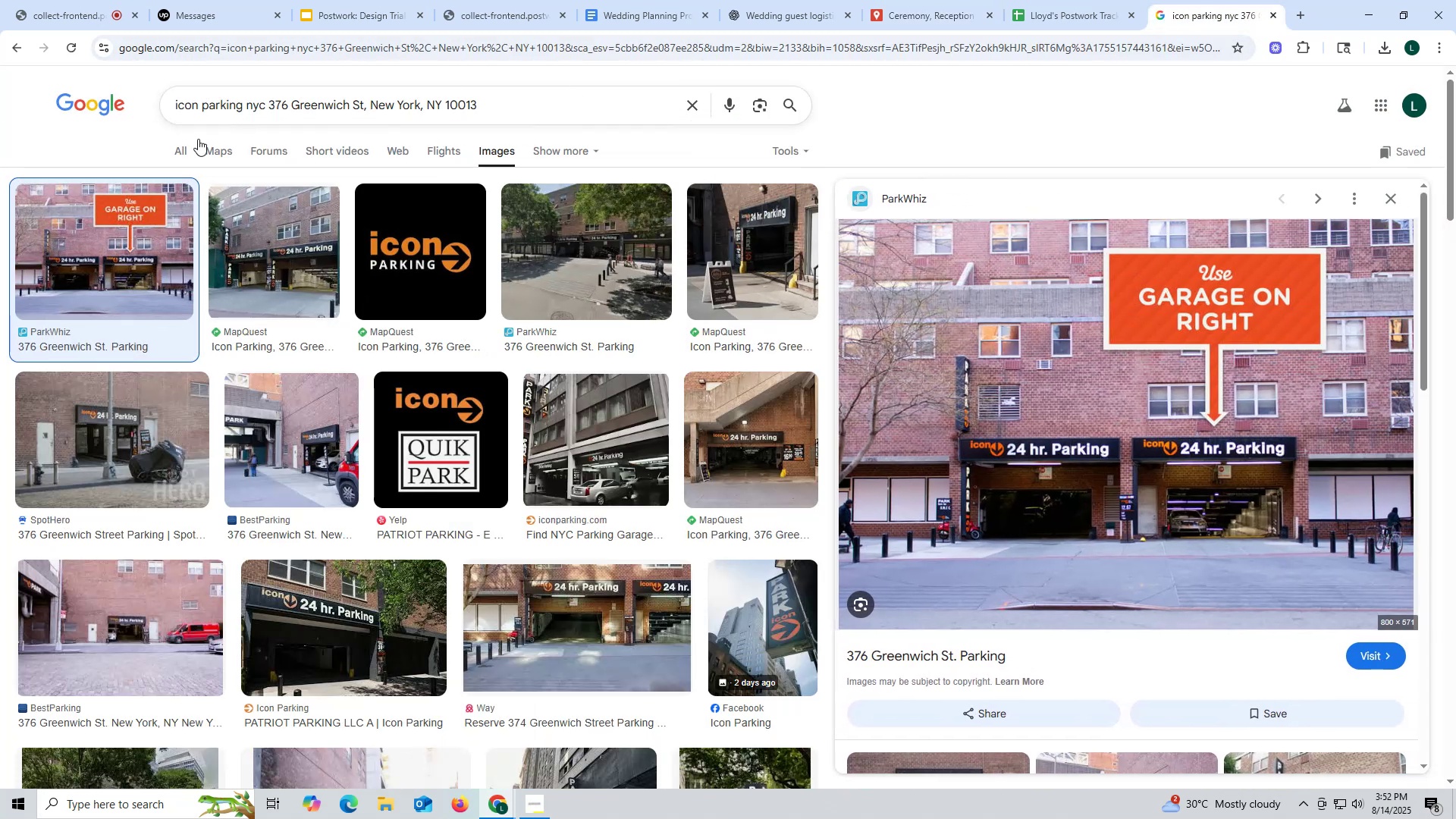 
left_click([186, 144])
 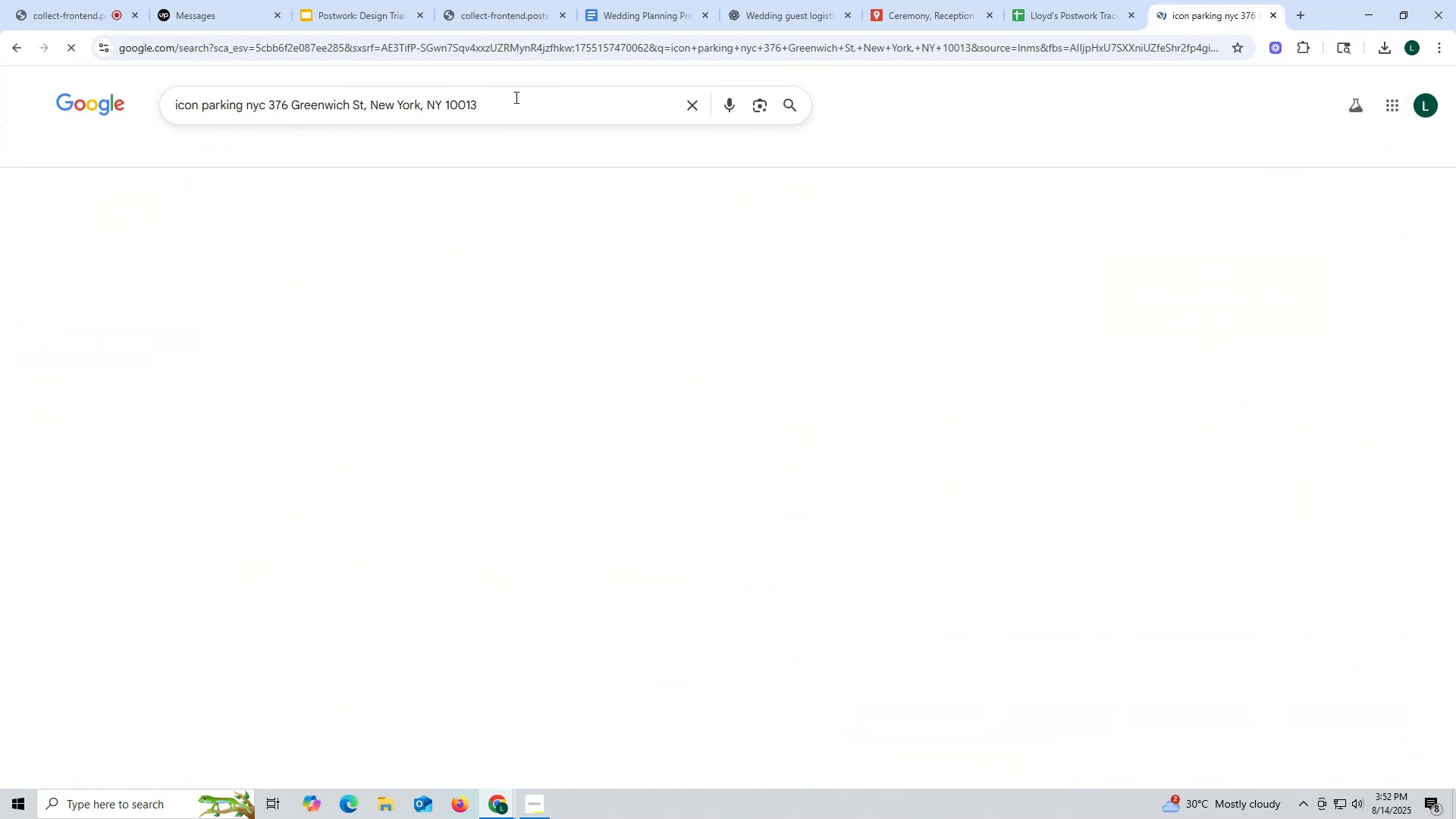 
left_click_drag(start_coordinate=[510, 99], to_coordinate=[115, 108])
 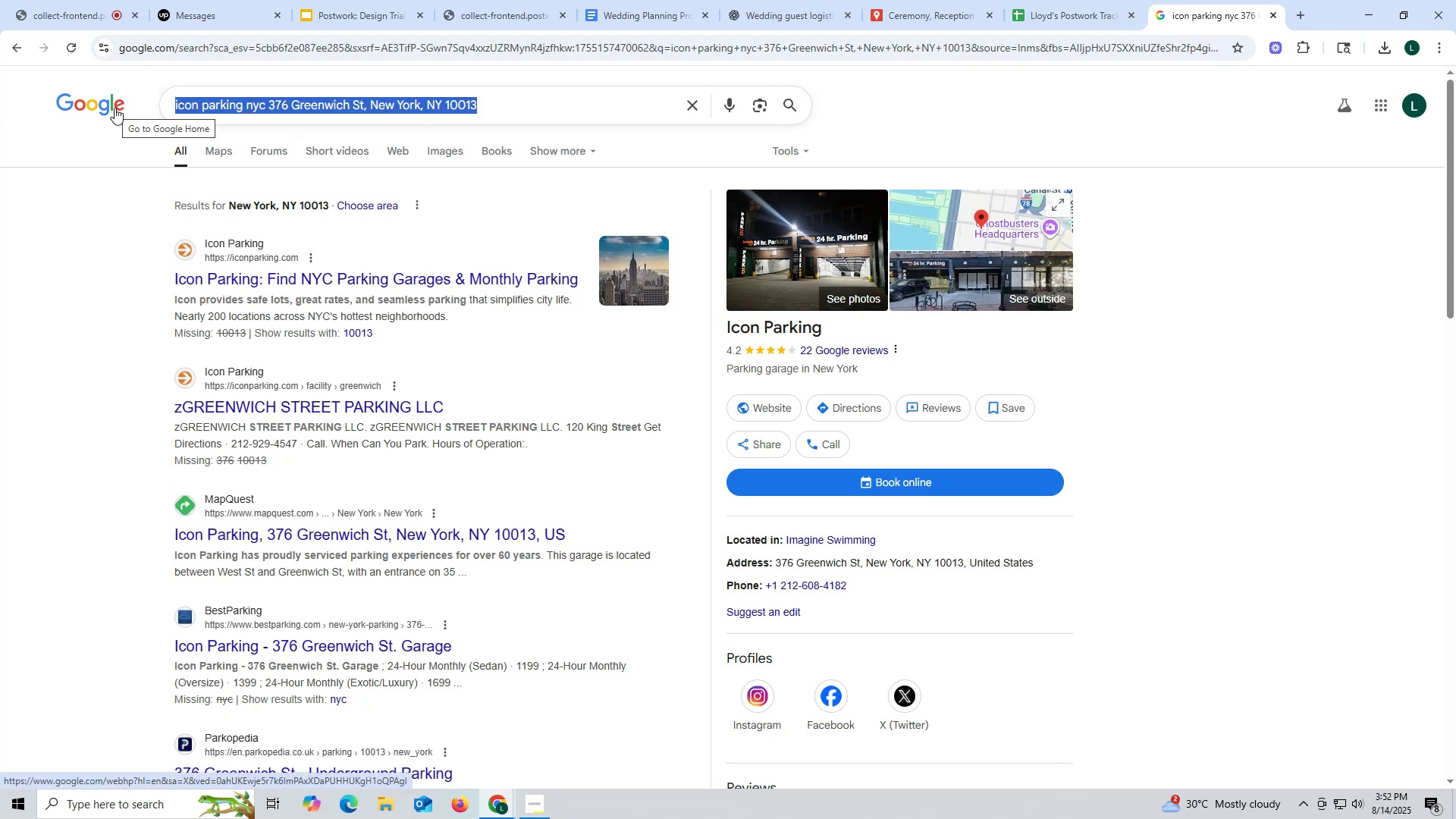 
type(parking near )
 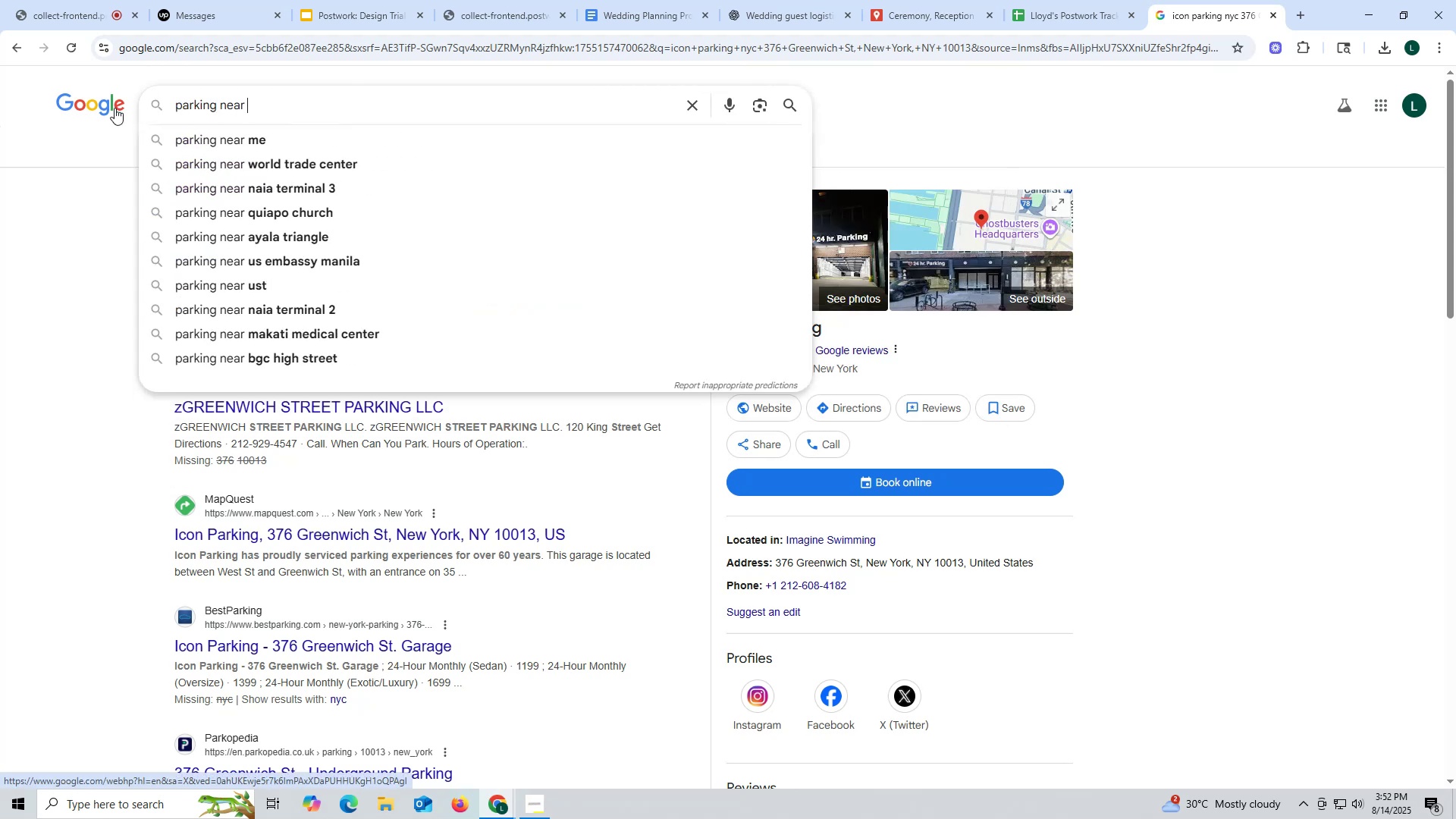 
key(Control+ControlLeft)
 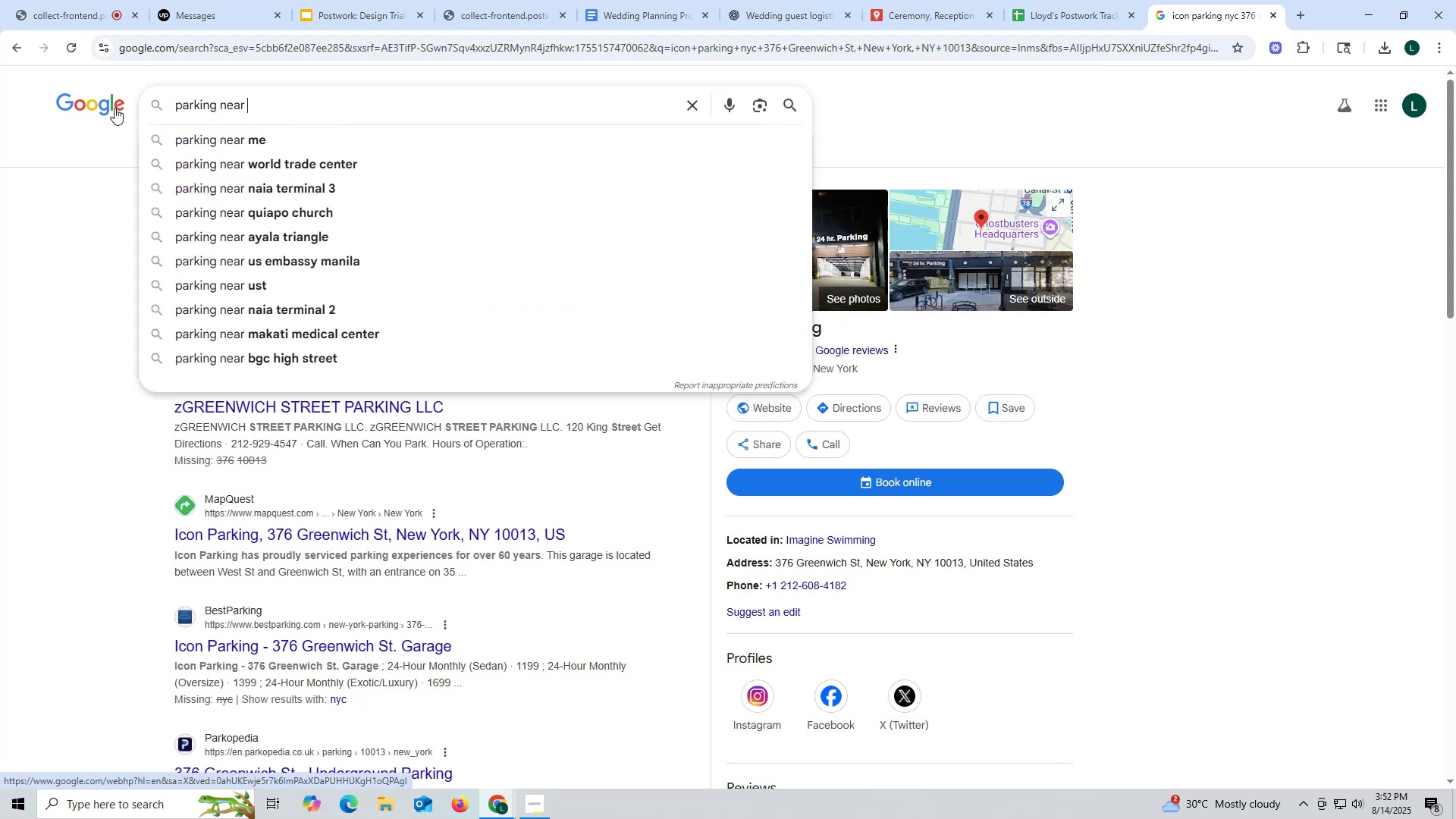 
key(Control+V)
 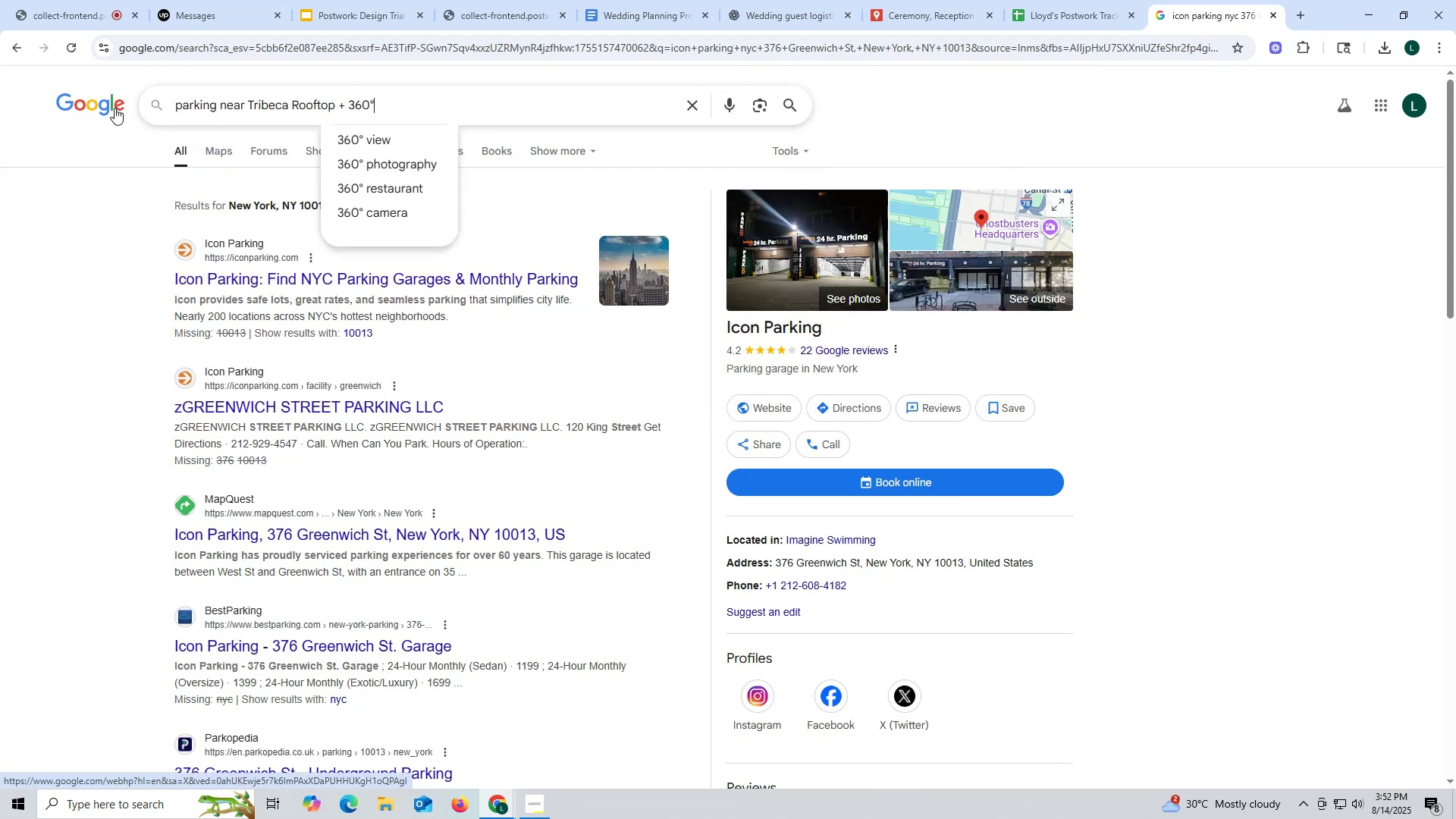 
key(Enter)
 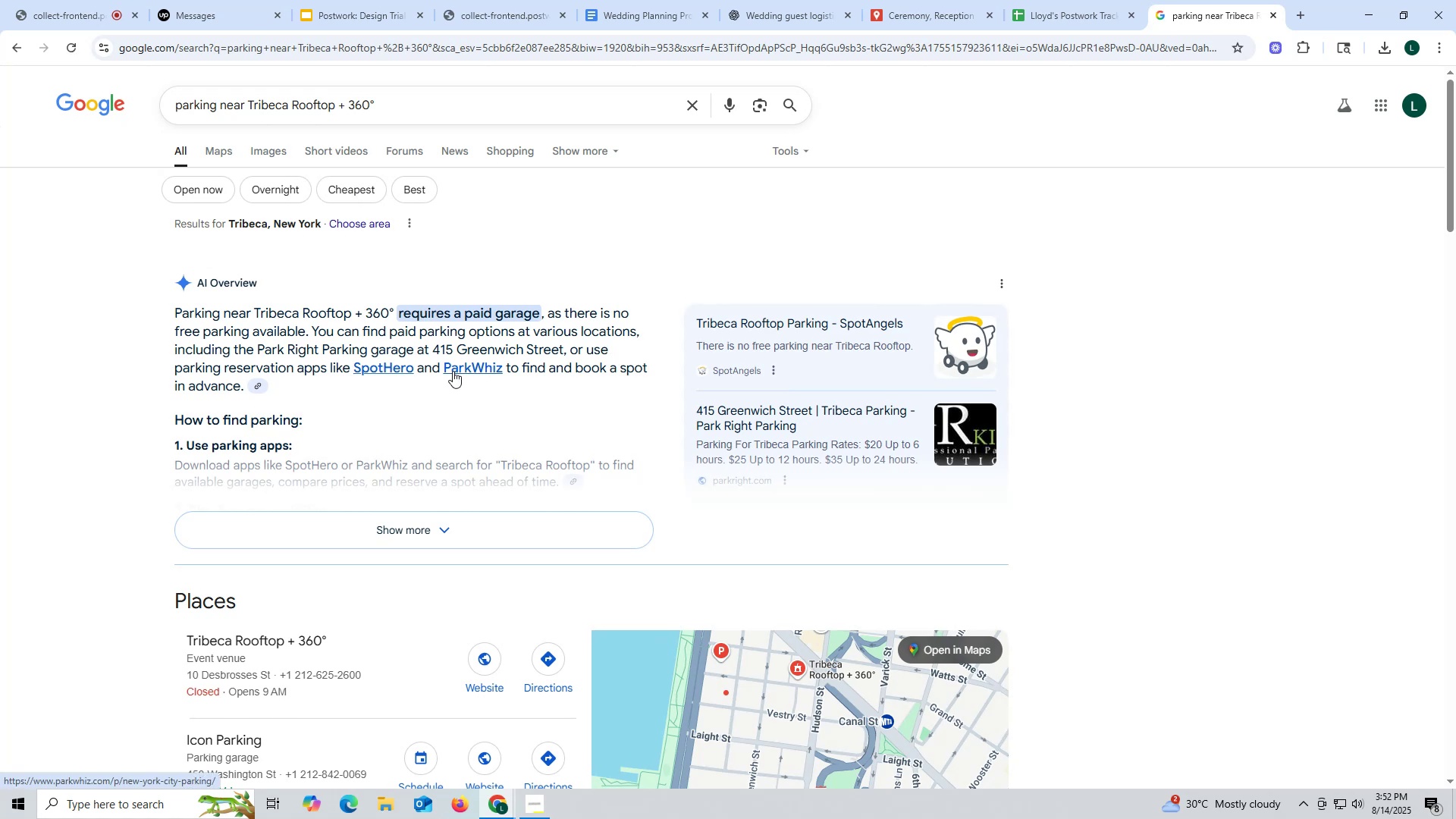 
wait(16.26)
 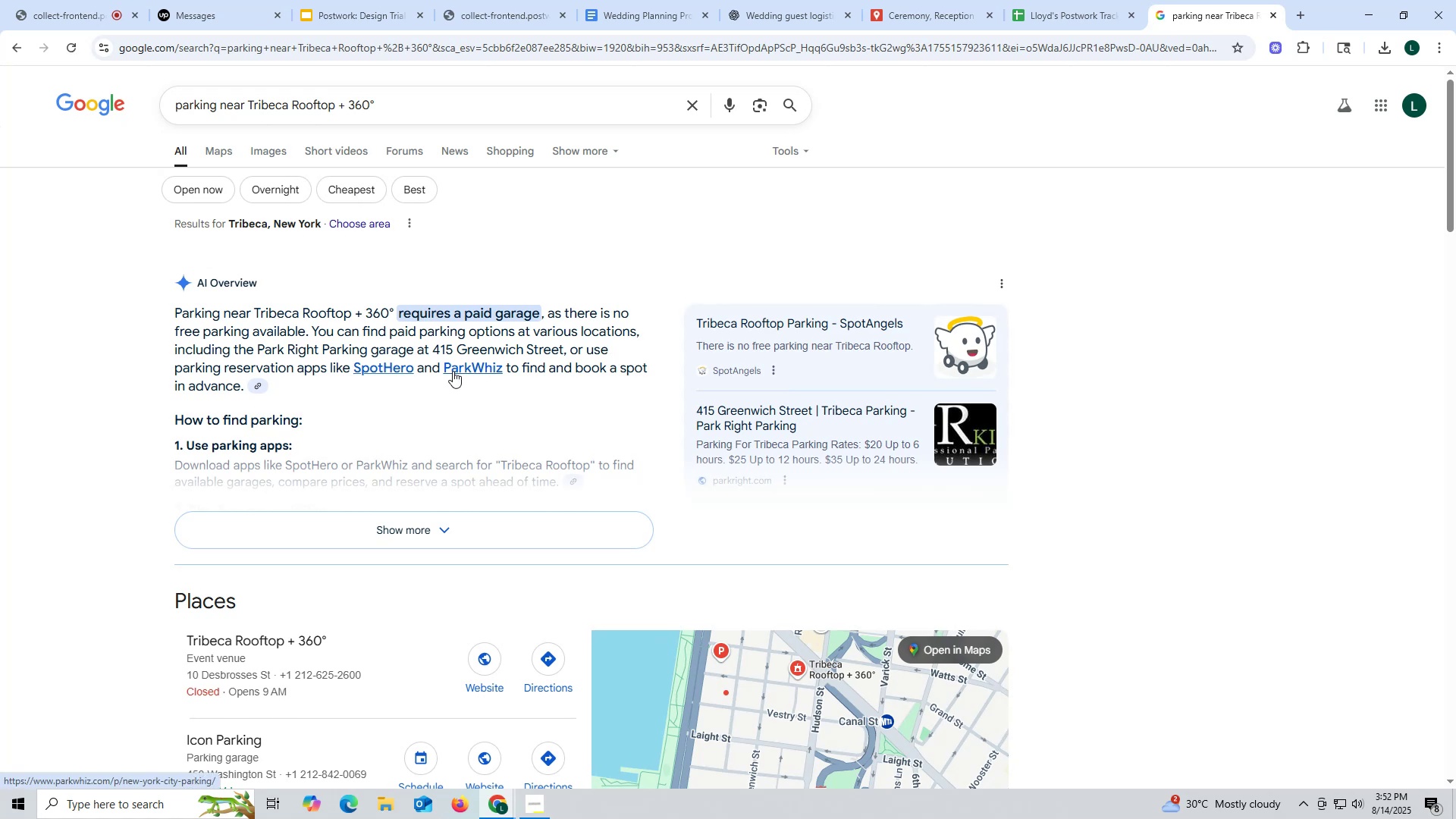 
left_click_drag(start_coordinate=[861, 718], to_coordinate=[864, 634])
 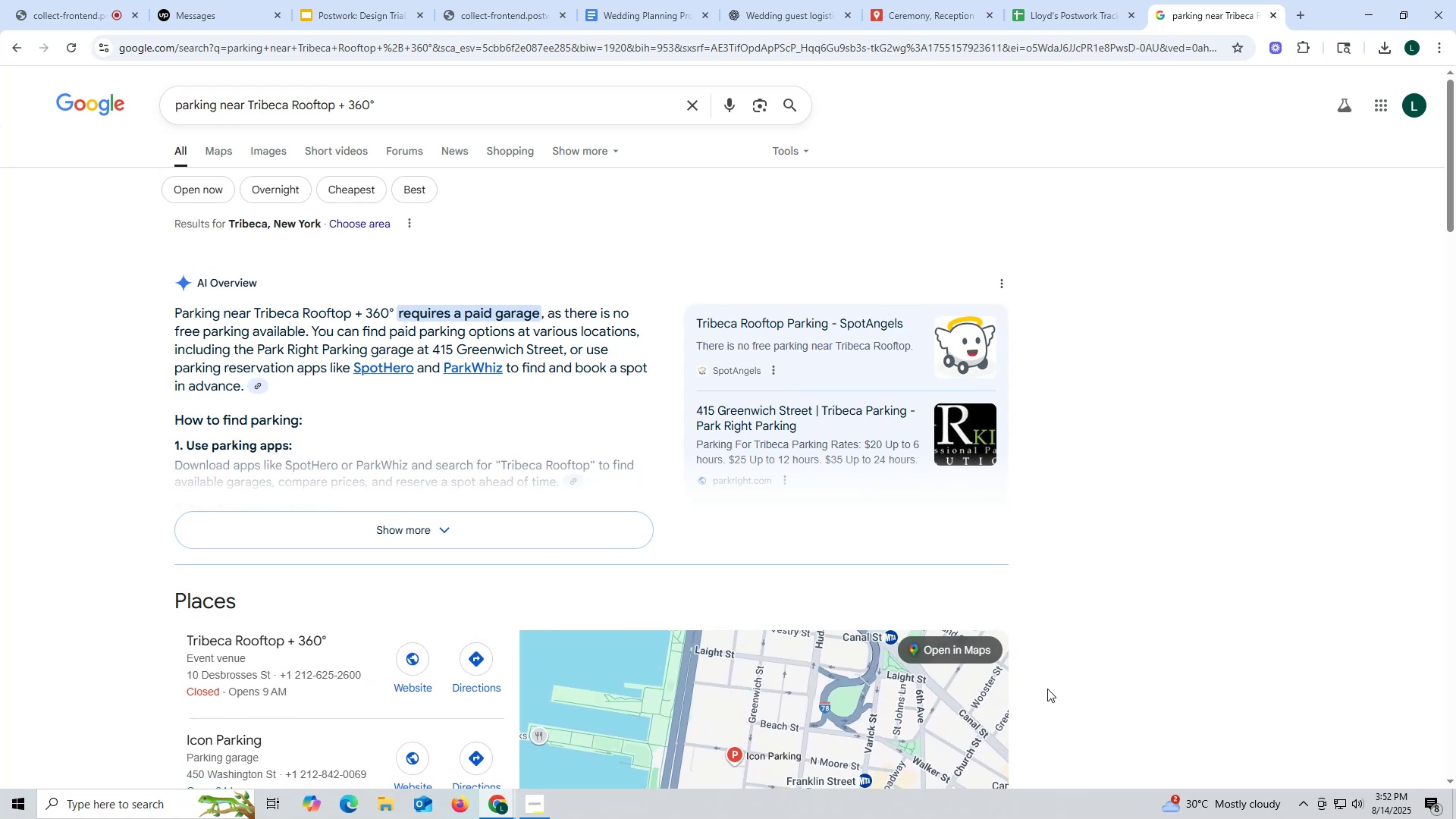 
scroll: coordinate [1053, 678], scroll_direction: down, amount: 4.0
 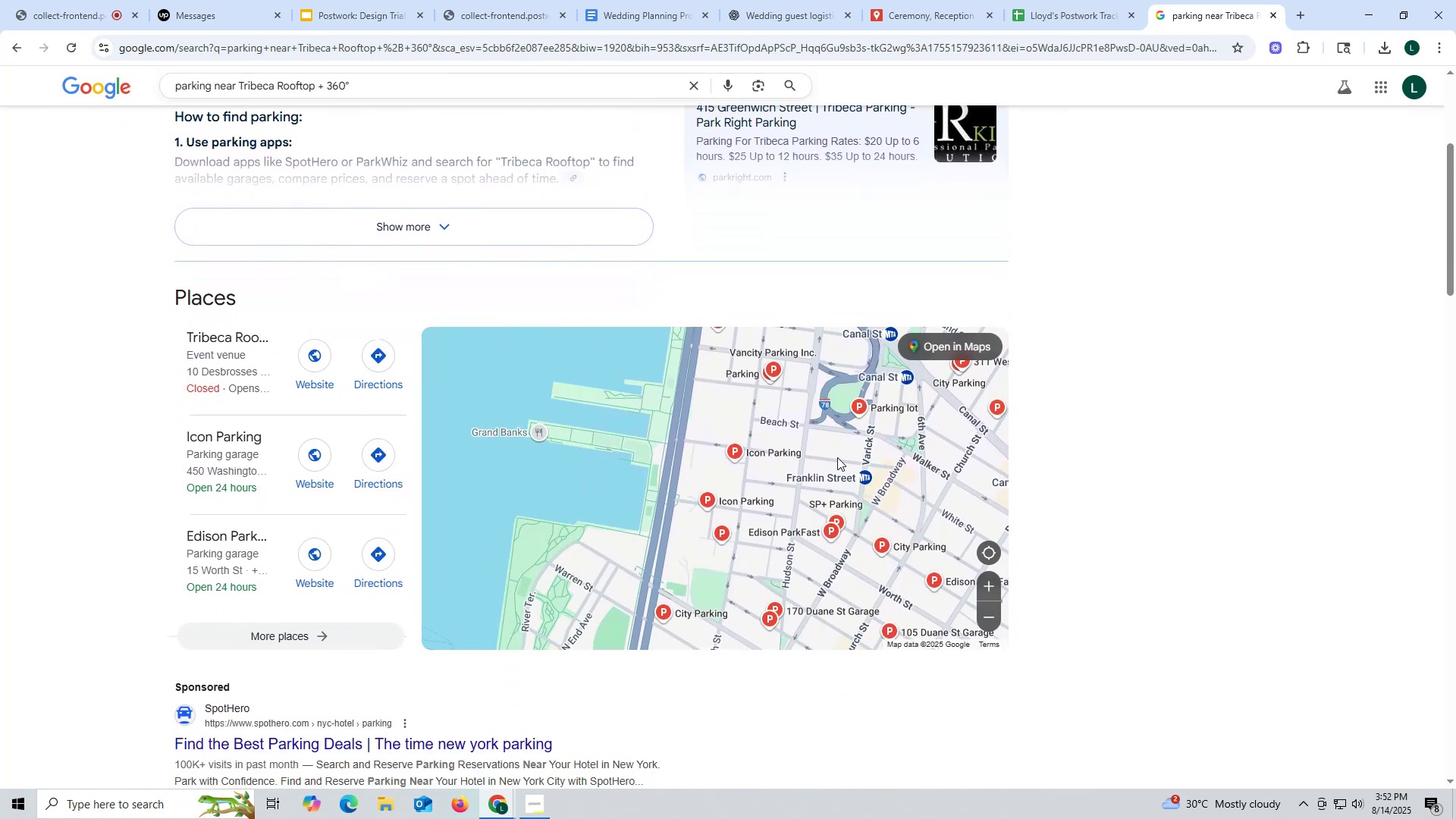 
scroll: coordinate [837, 457], scroll_direction: up, amount: 1.0
 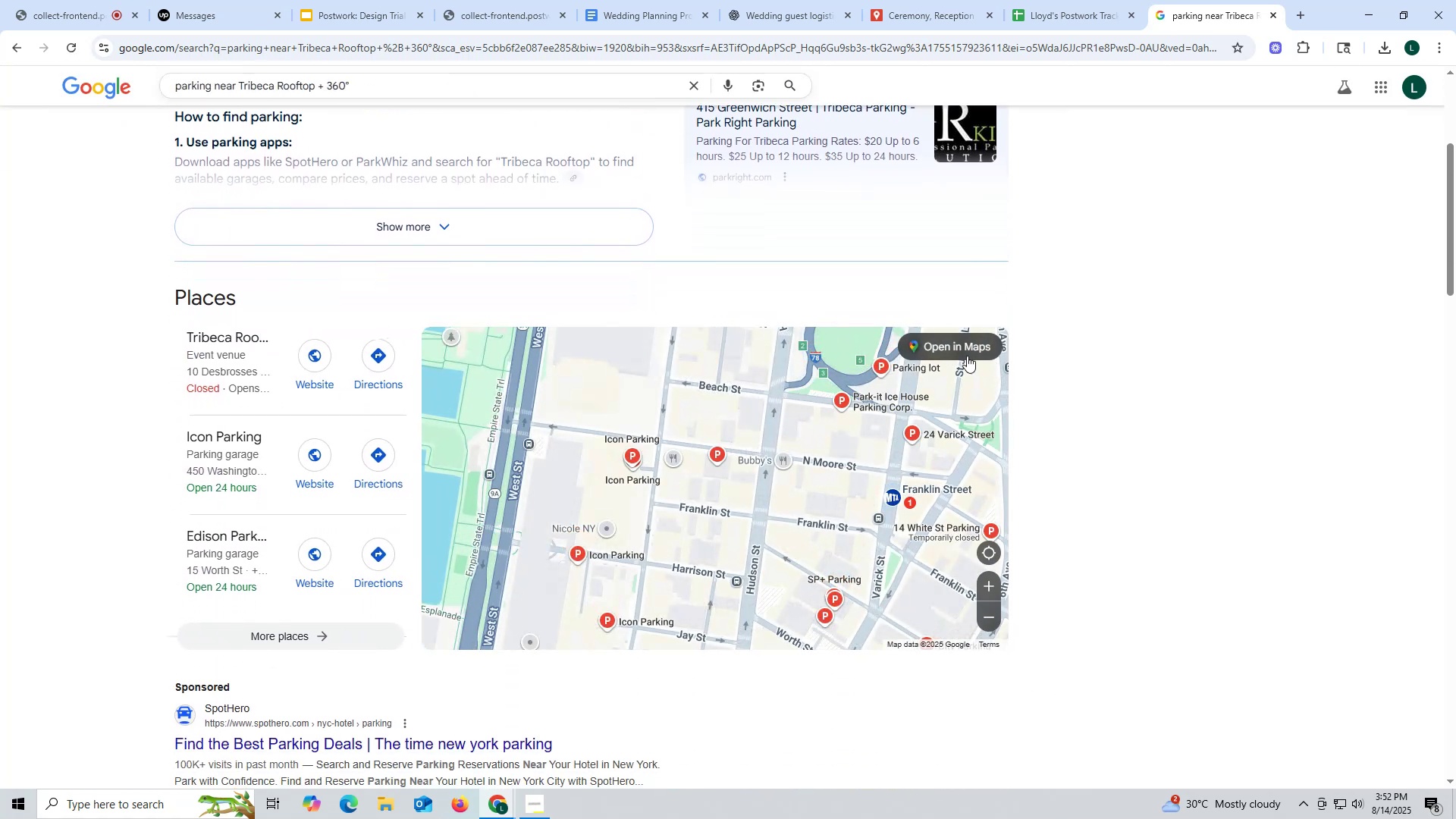 
left_click([963, 345])
 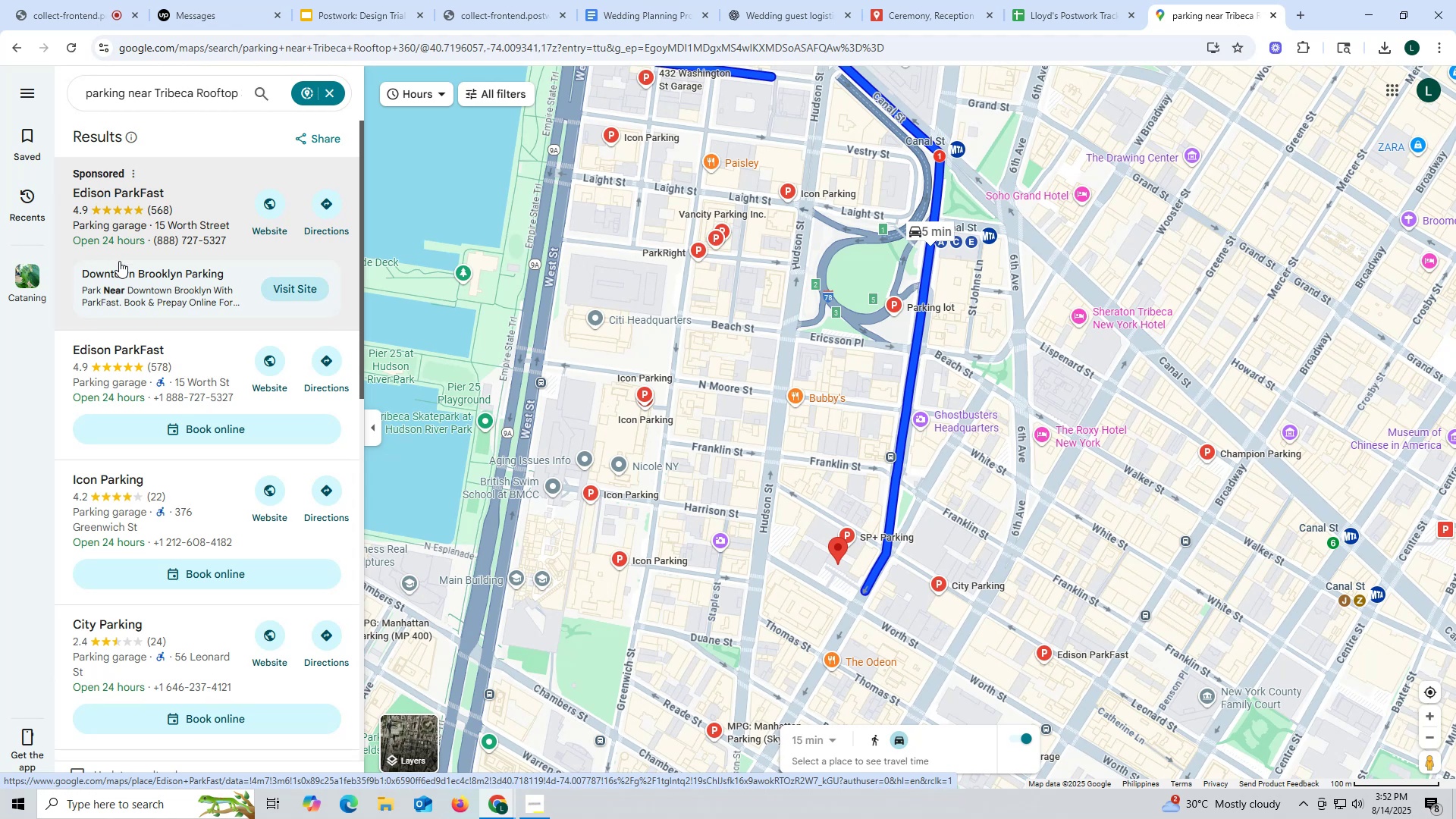 
wait(19.21)
 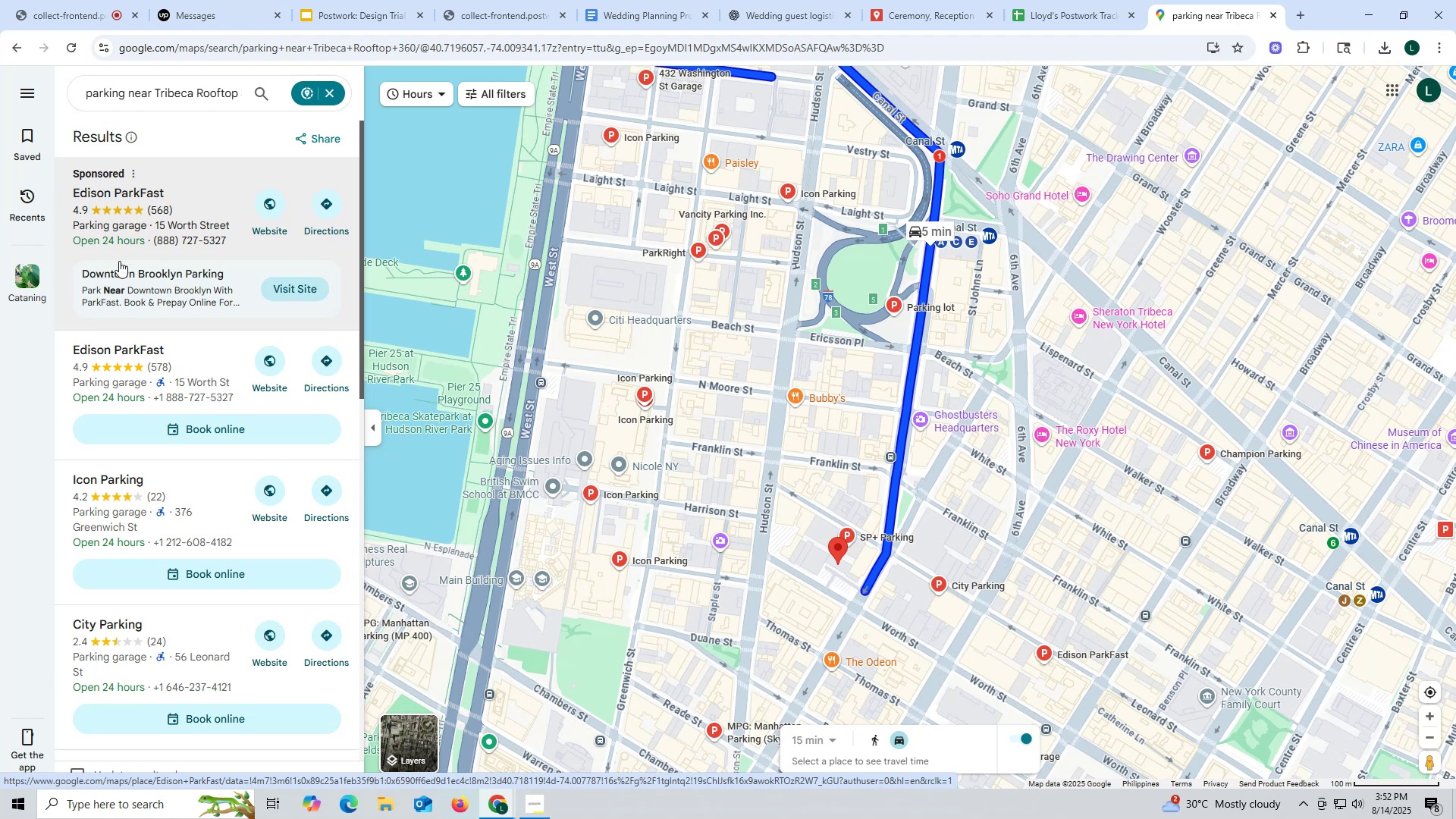 
left_click_drag(start_coordinate=[577, 240], to_coordinate=[530, 418])
 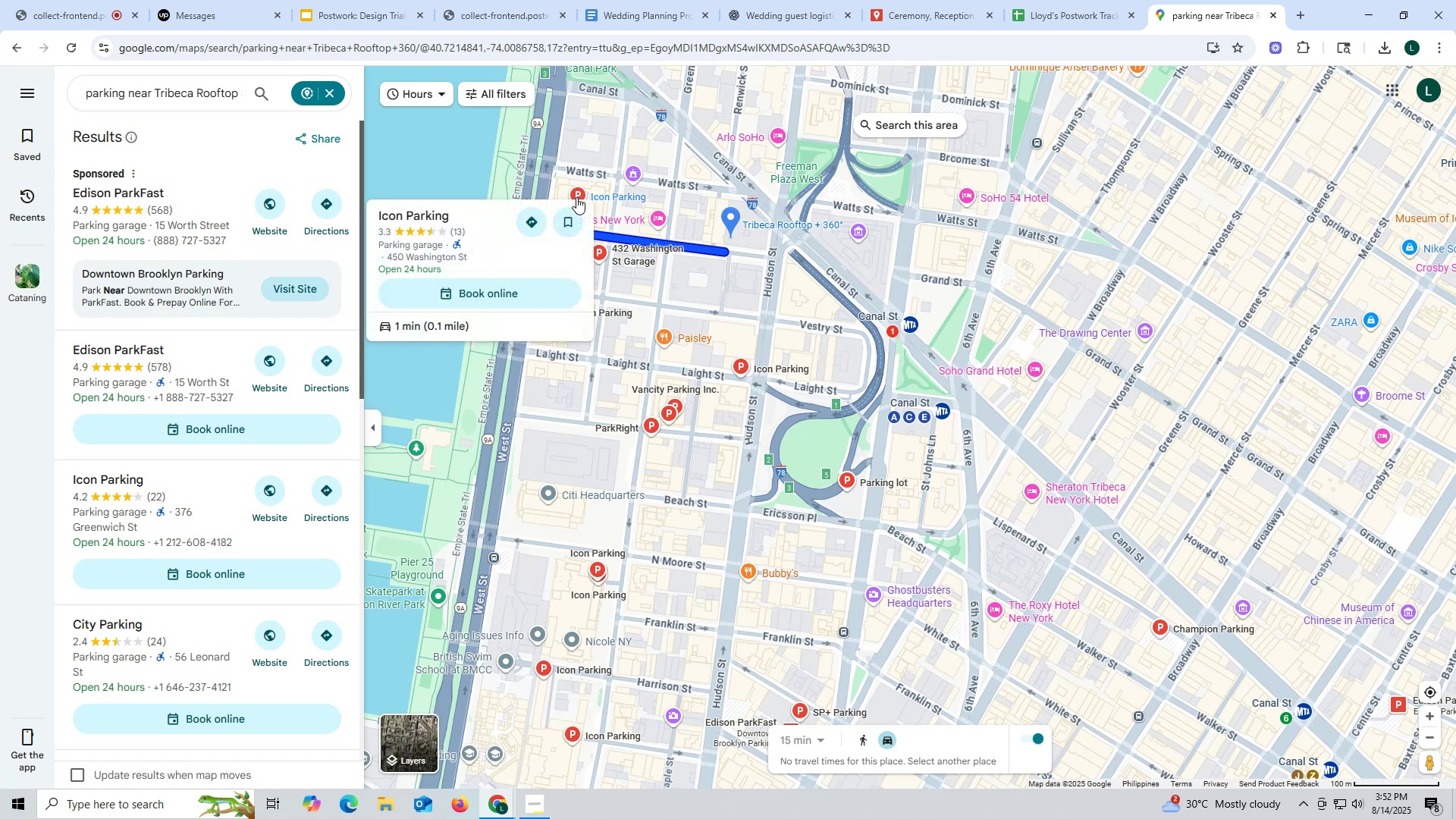 
wait(11.12)
 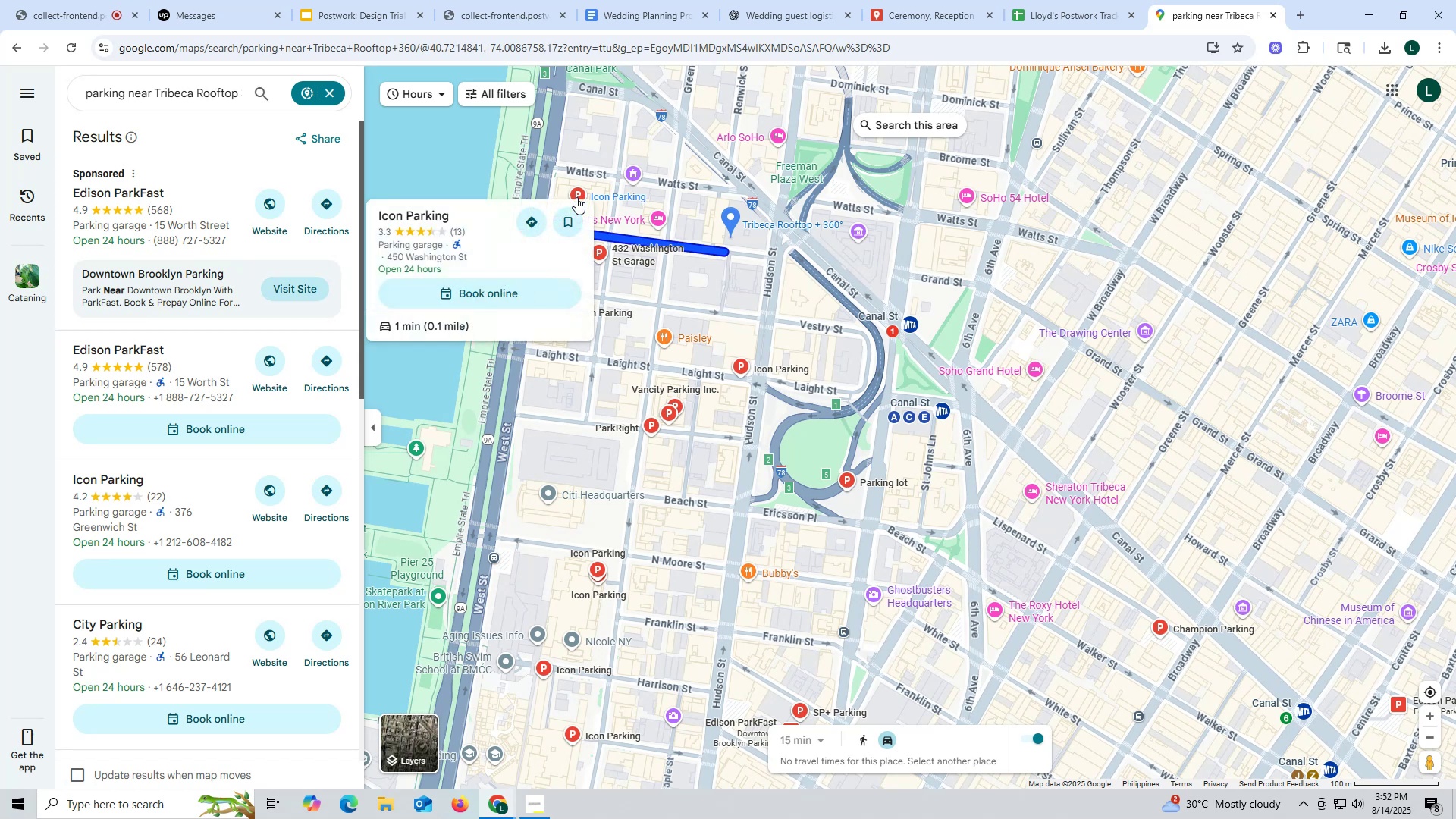 
left_click_drag(start_coordinate=[378, 269], to_coordinate=[435, 290])
 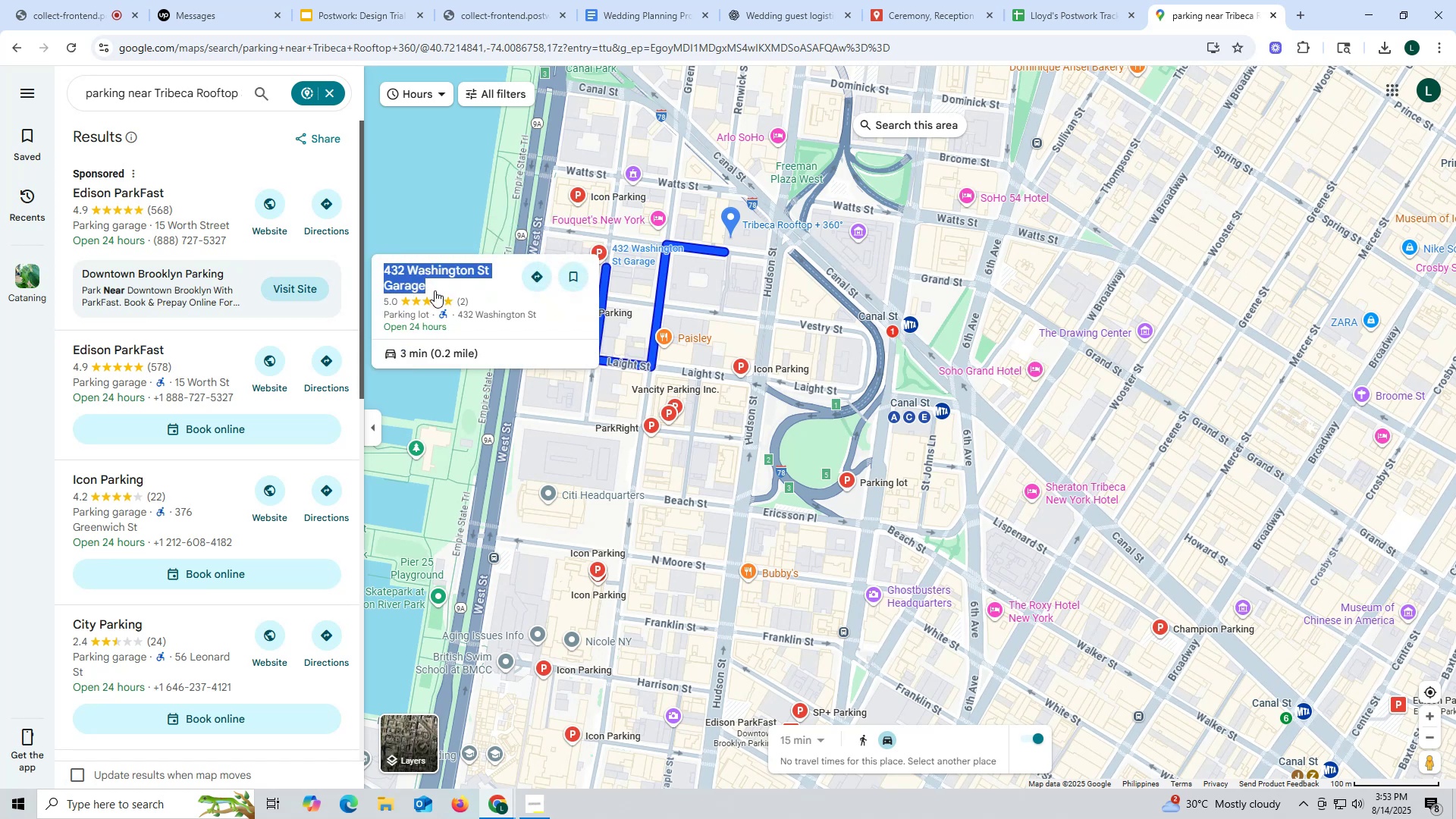 
key(Control+ControlLeft)
 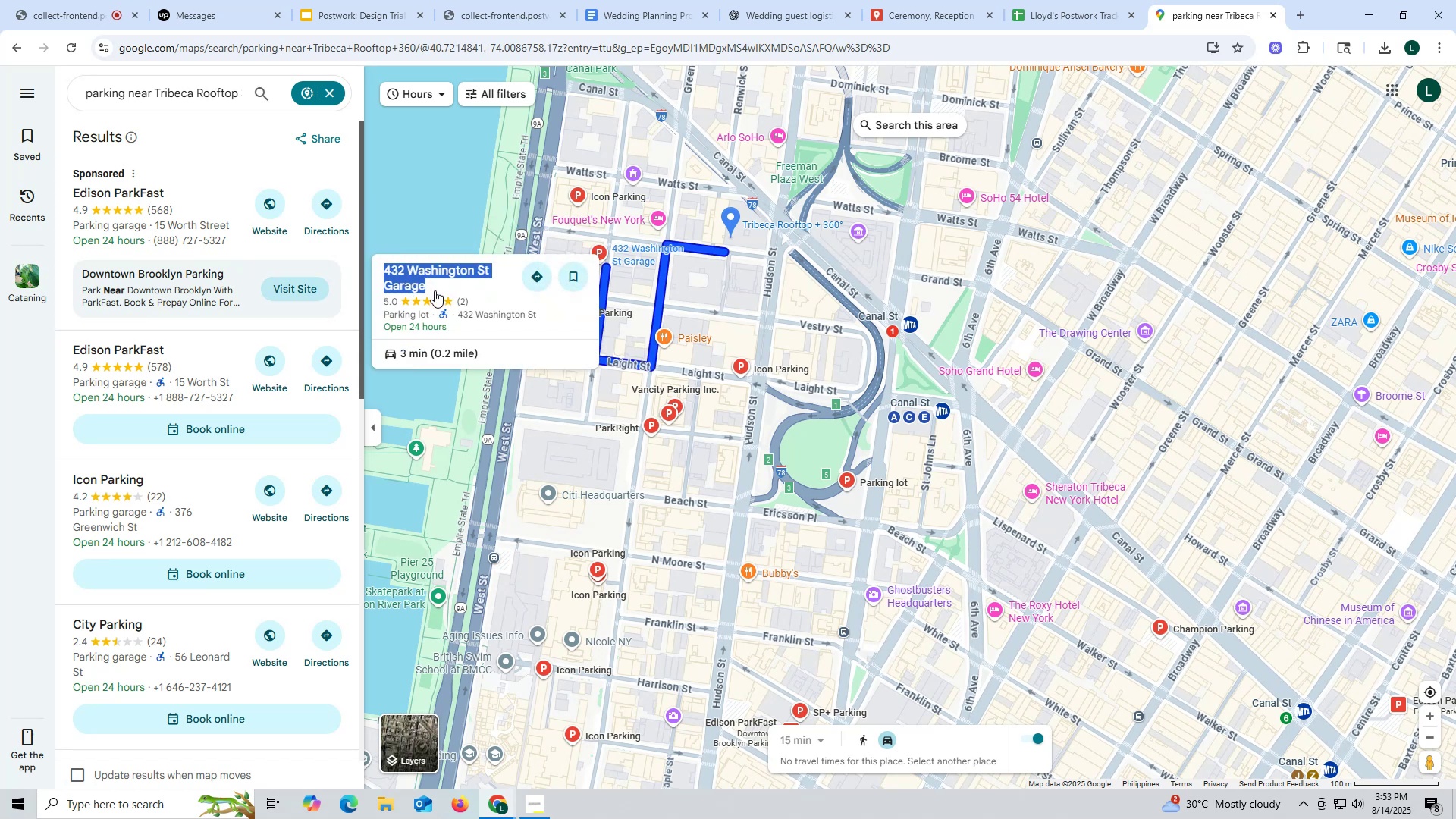 
key(Control+C)
 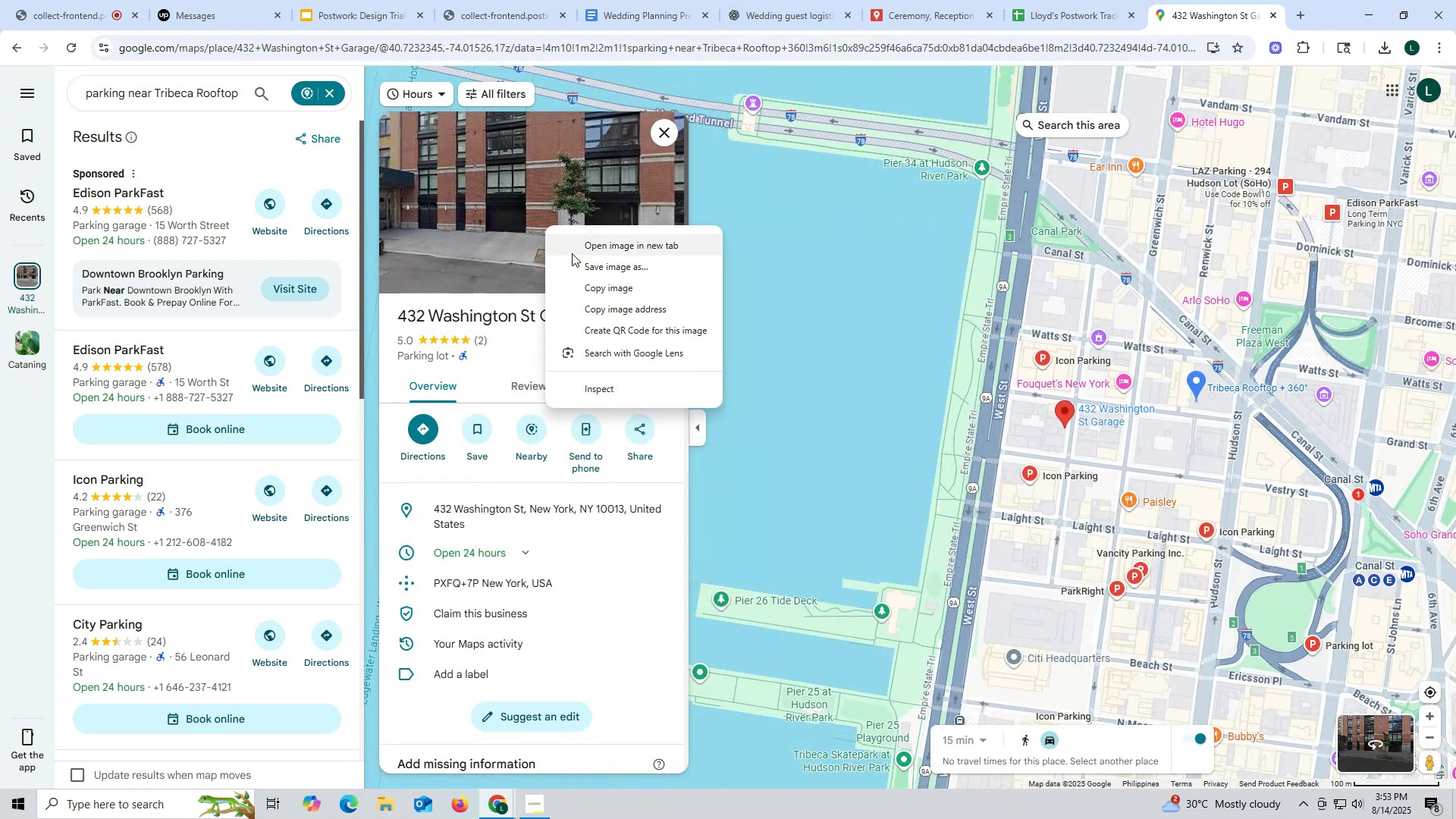 
wait(5.57)
 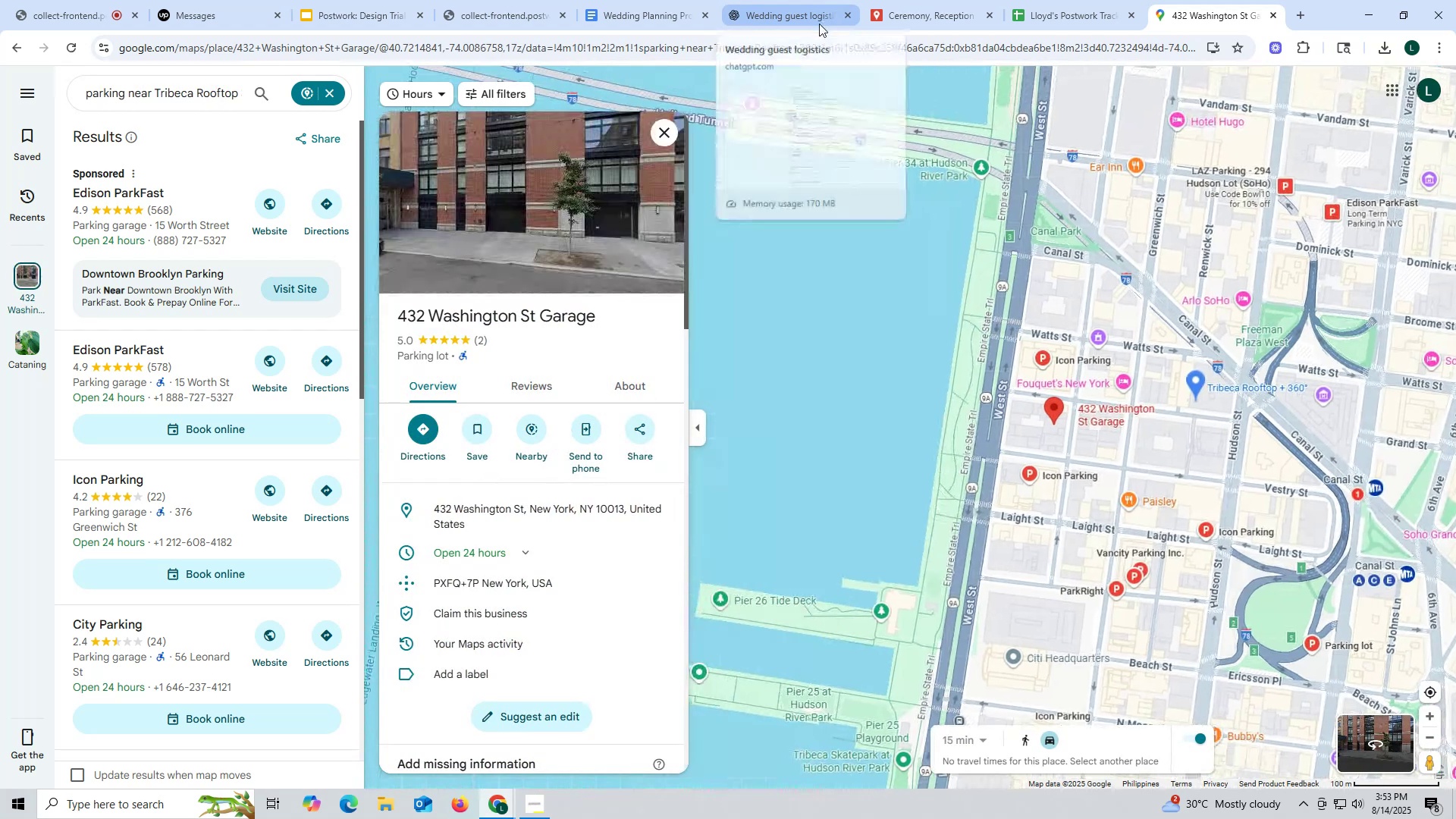 
left_click_drag(start_coordinate=[384, 313], to_coordinate=[611, 319])
 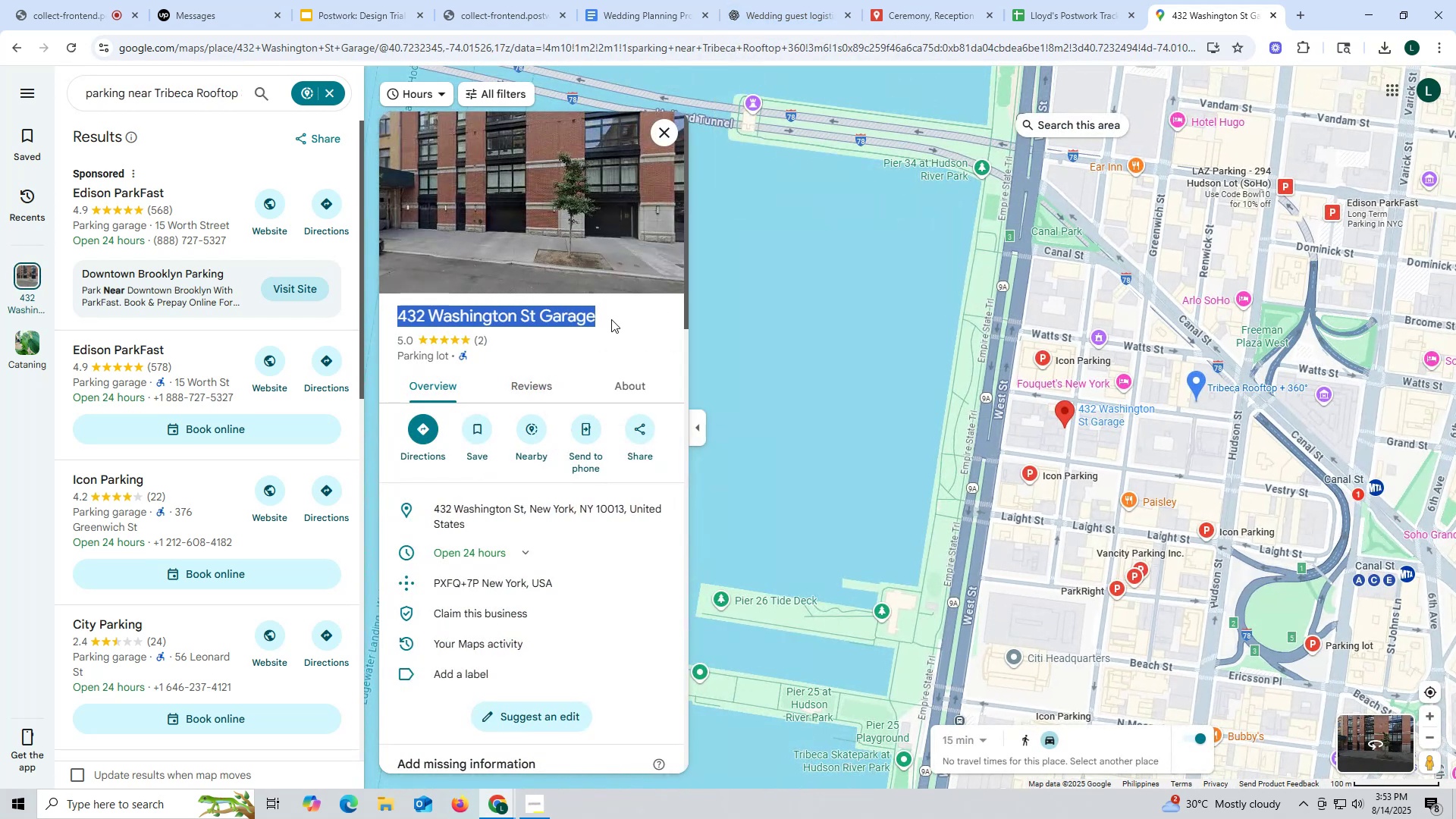 
key(Control+ControlLeft)
 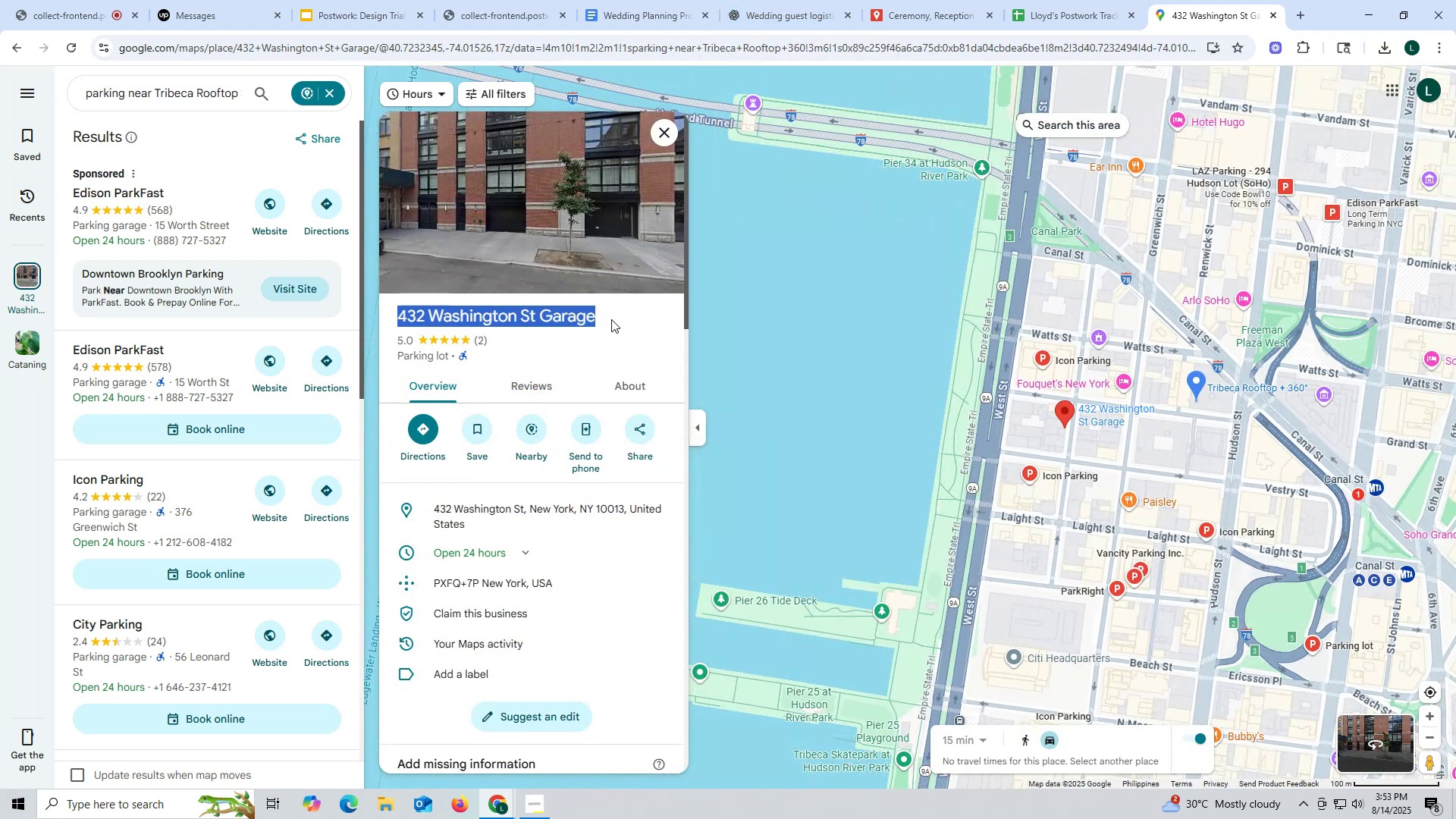 
key(Control+C)
 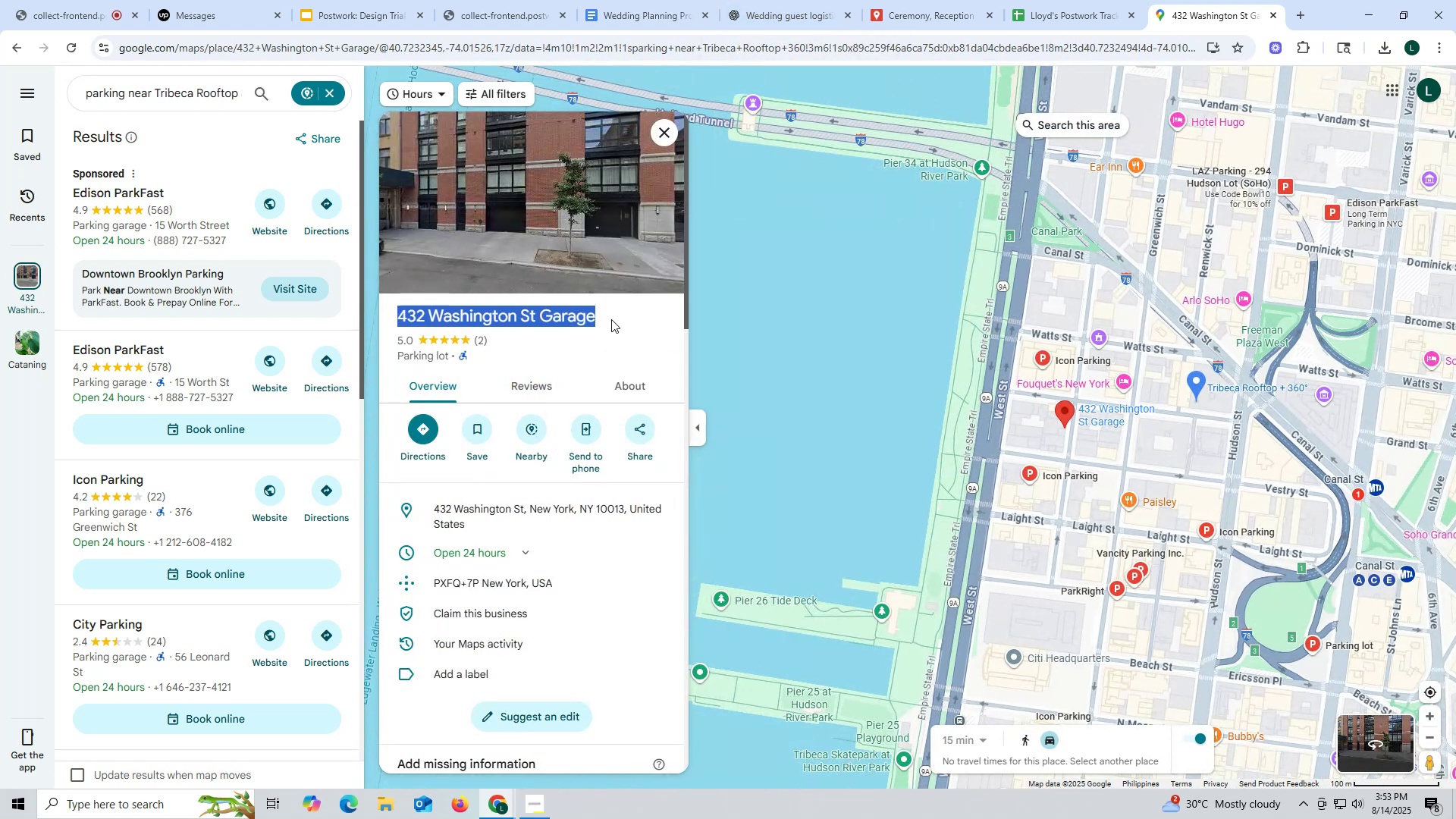 
key(Control+ControlLeft)
 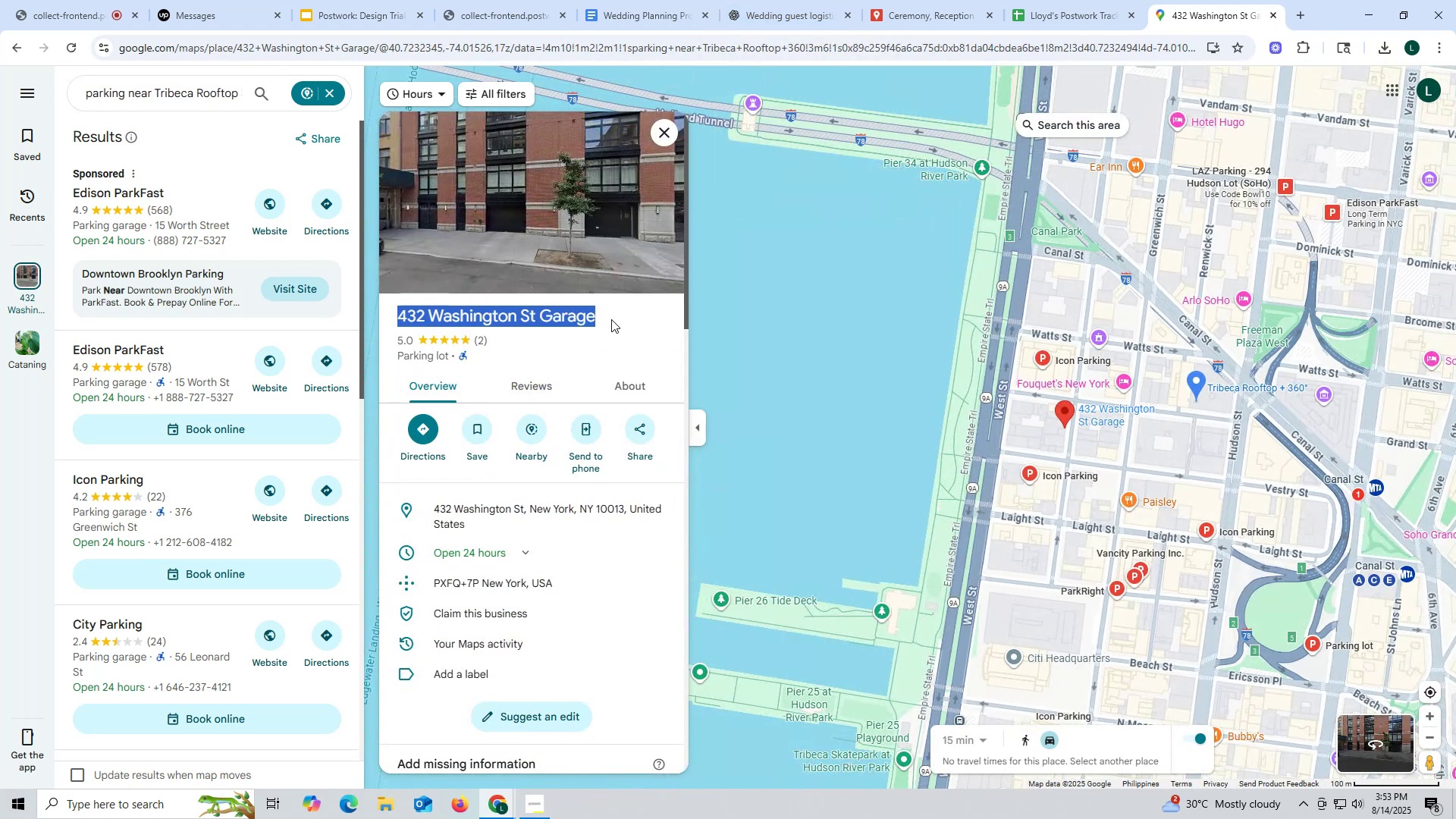 
key(Control+C)
 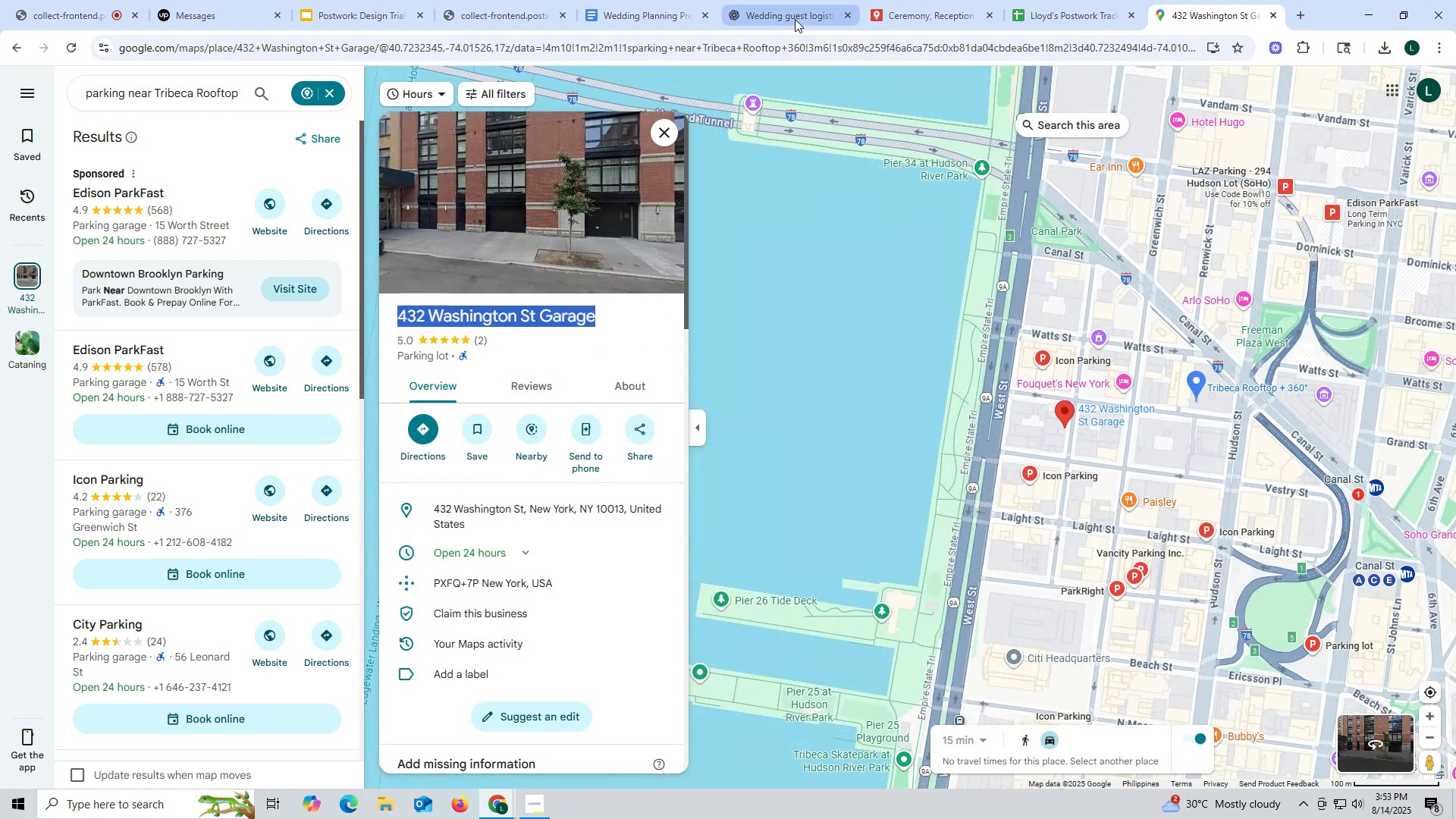 
left_click([915, 19])
 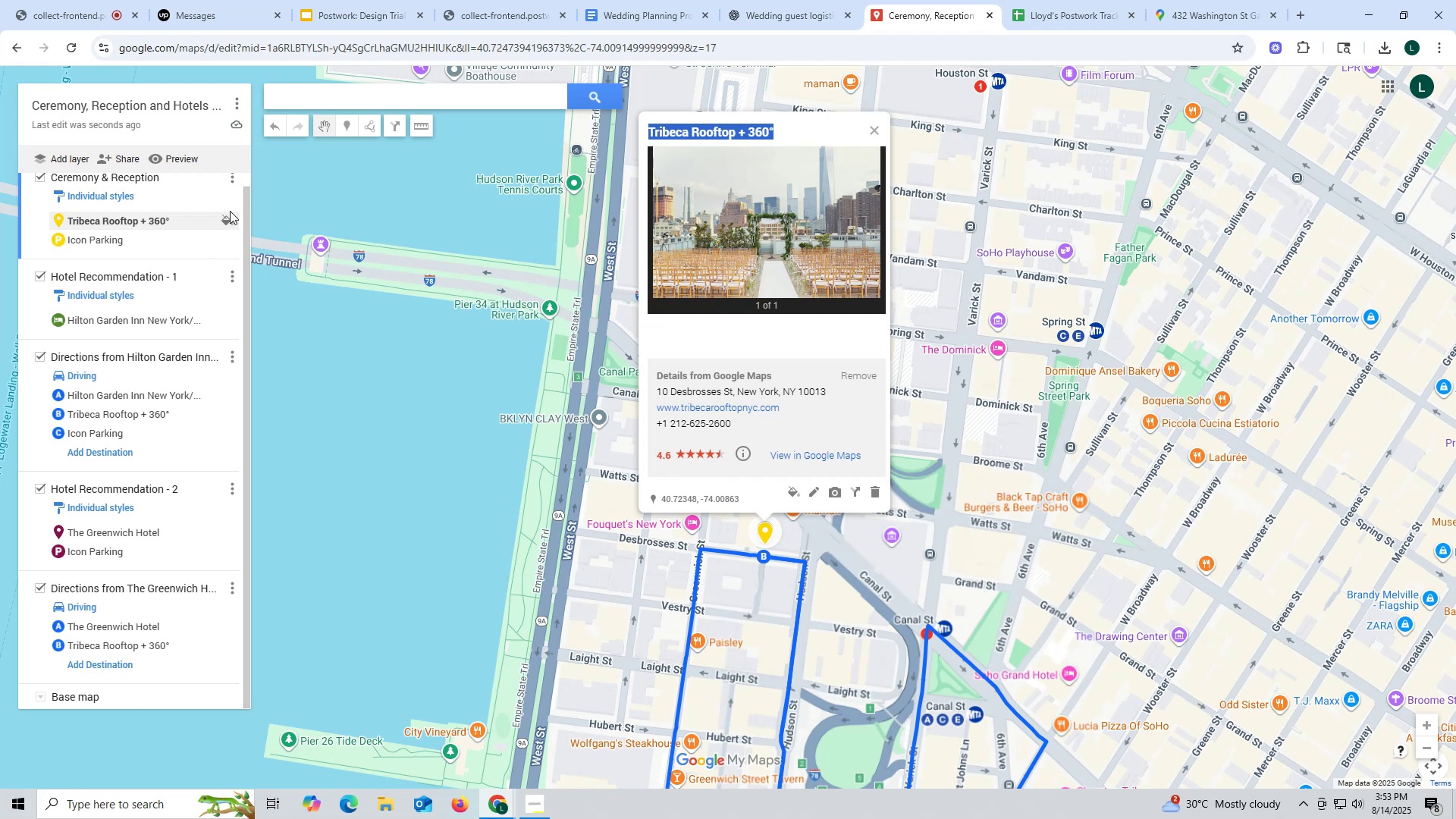 
wait(5.38)
 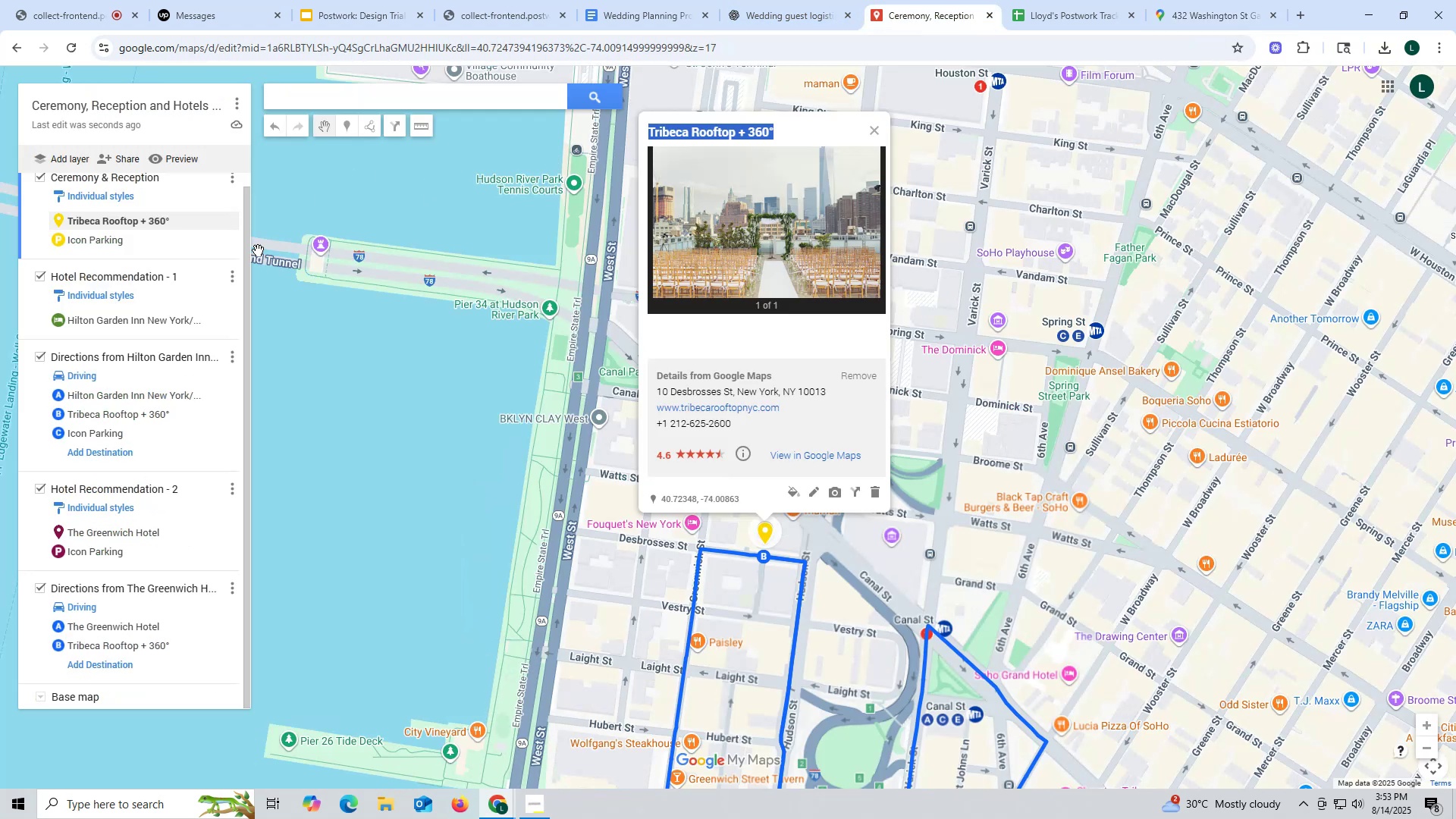 
left_click([321, 93])
 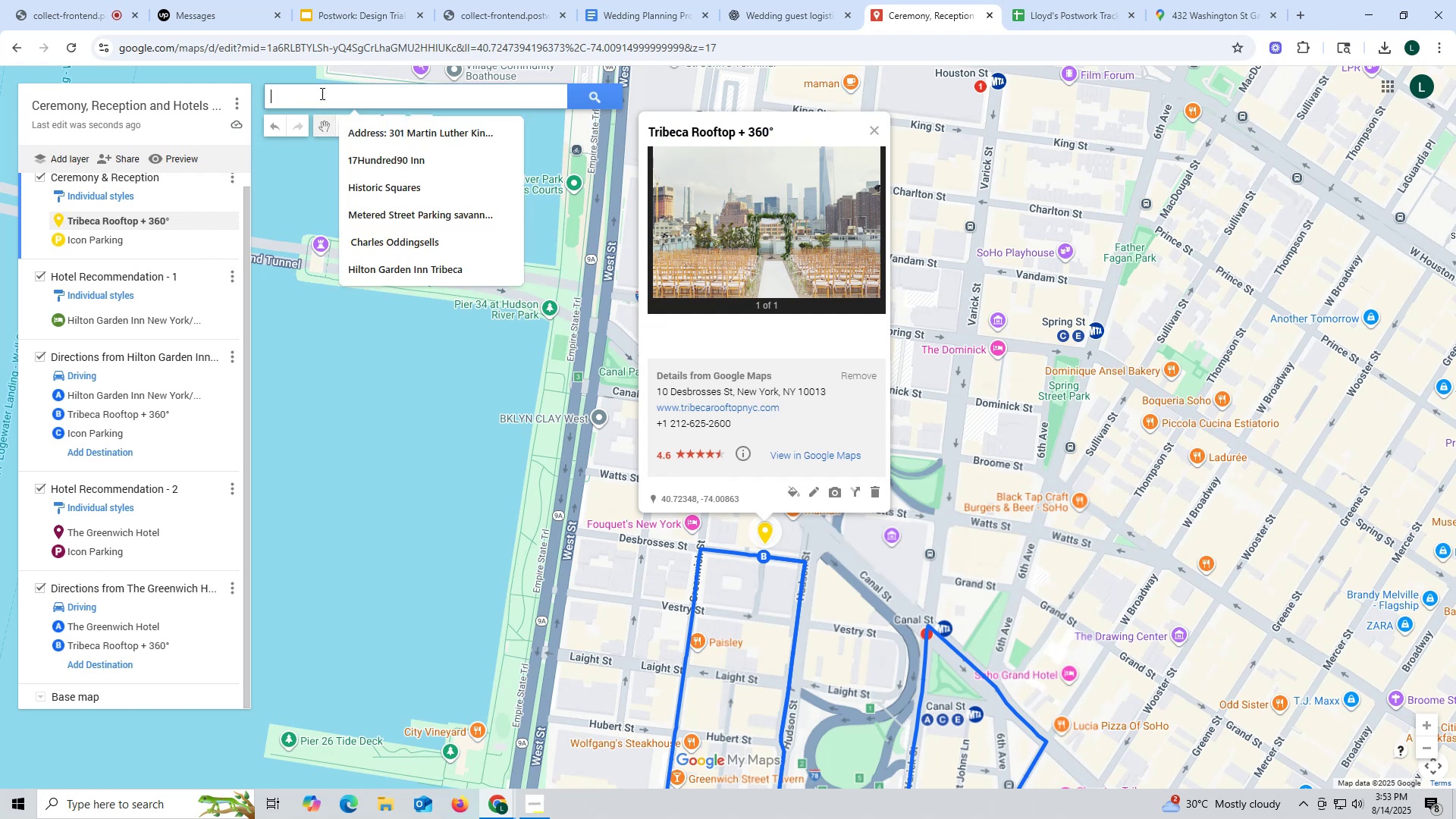 
key(Control+V)
 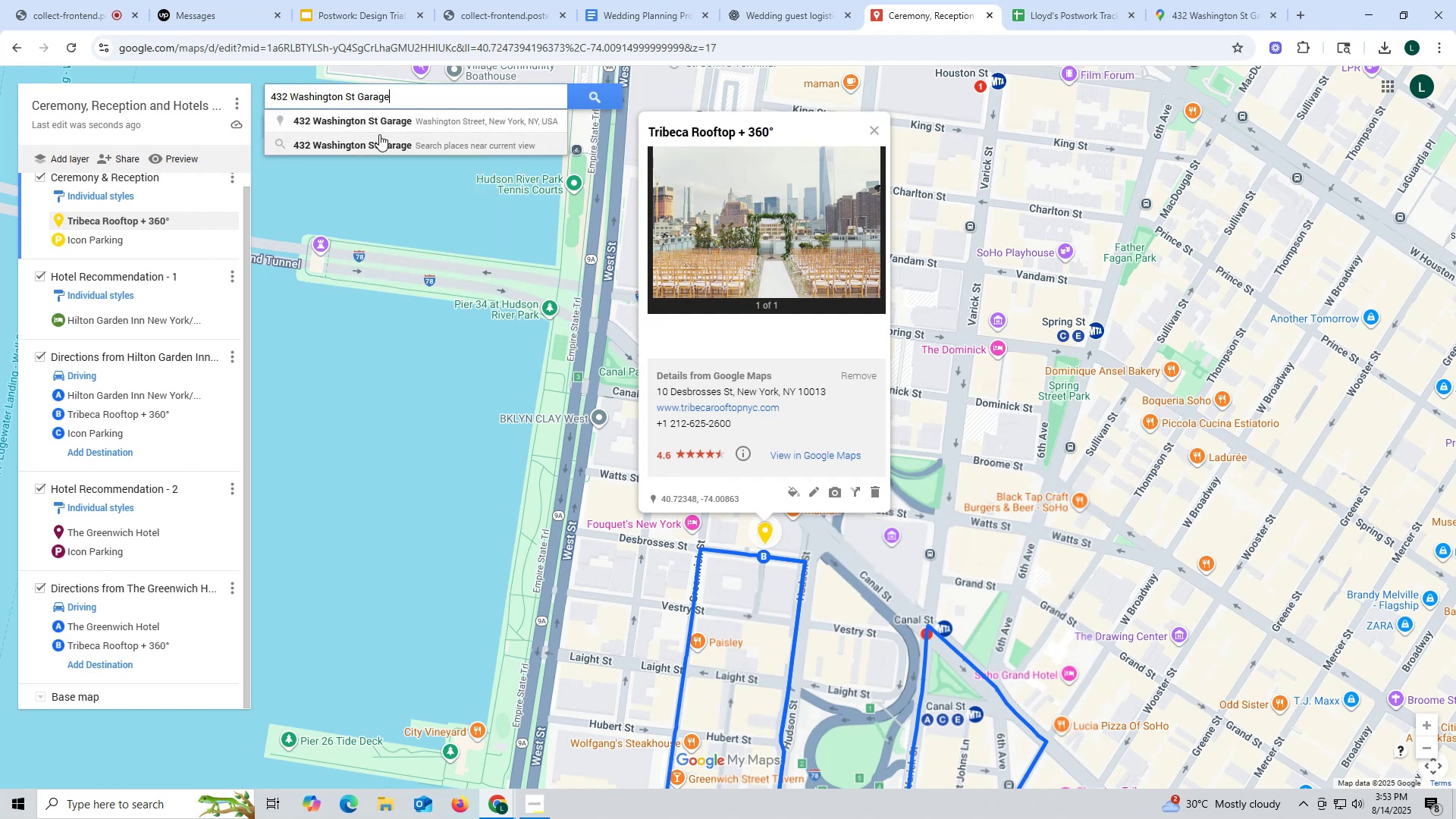 
left_click([379, 127])
 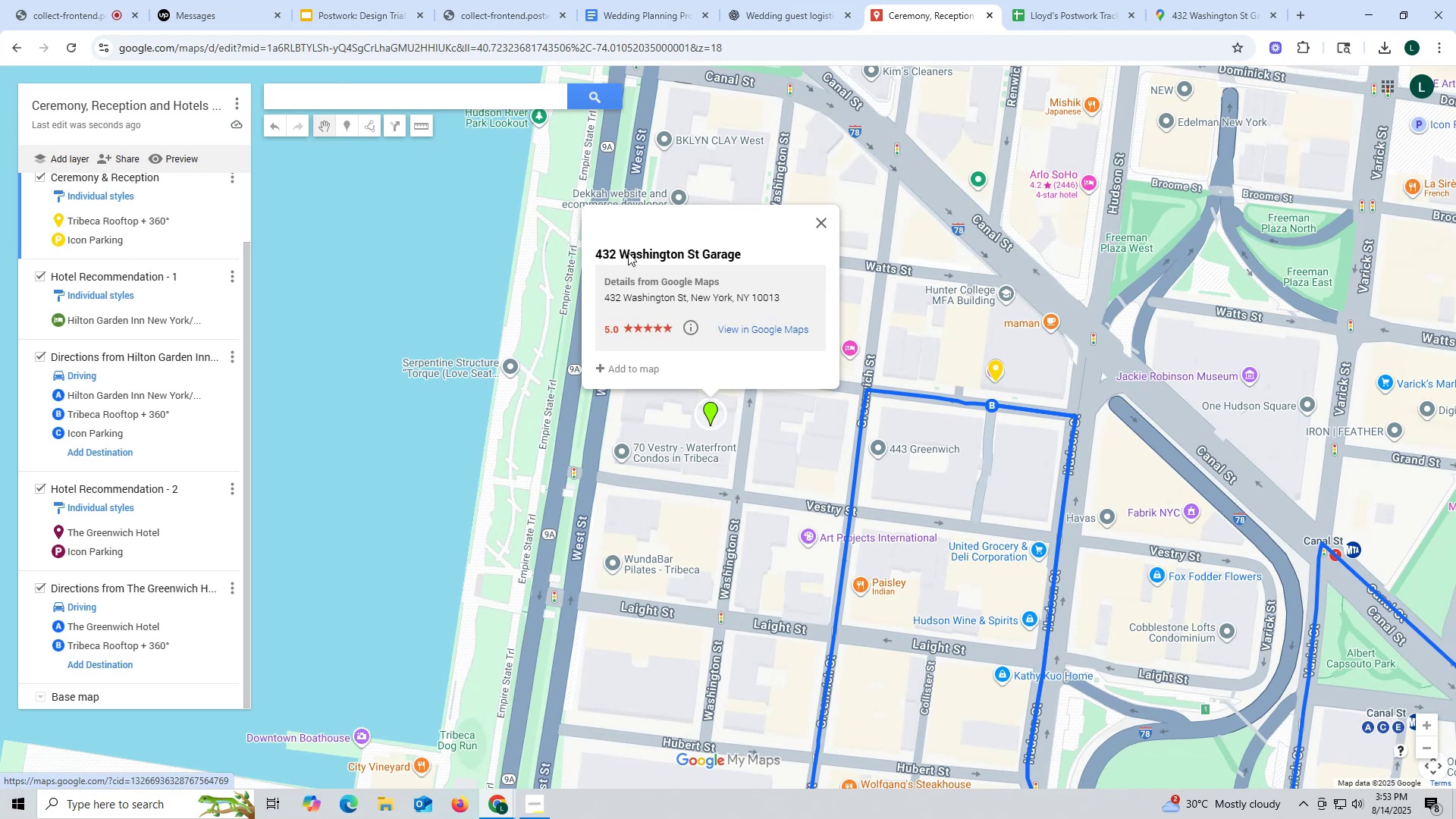 
wait(7.1)
 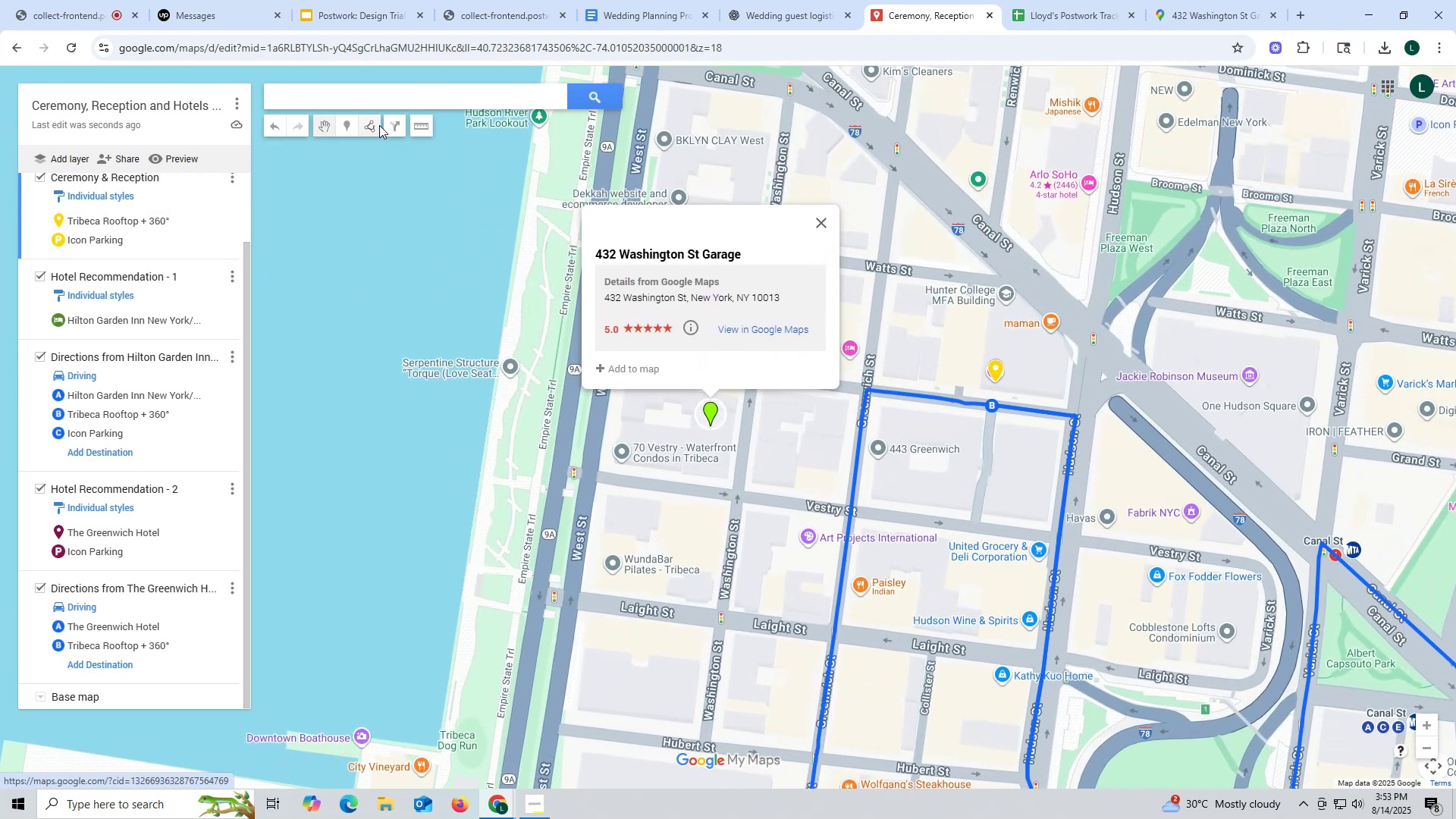 
left_click([32, 208])
 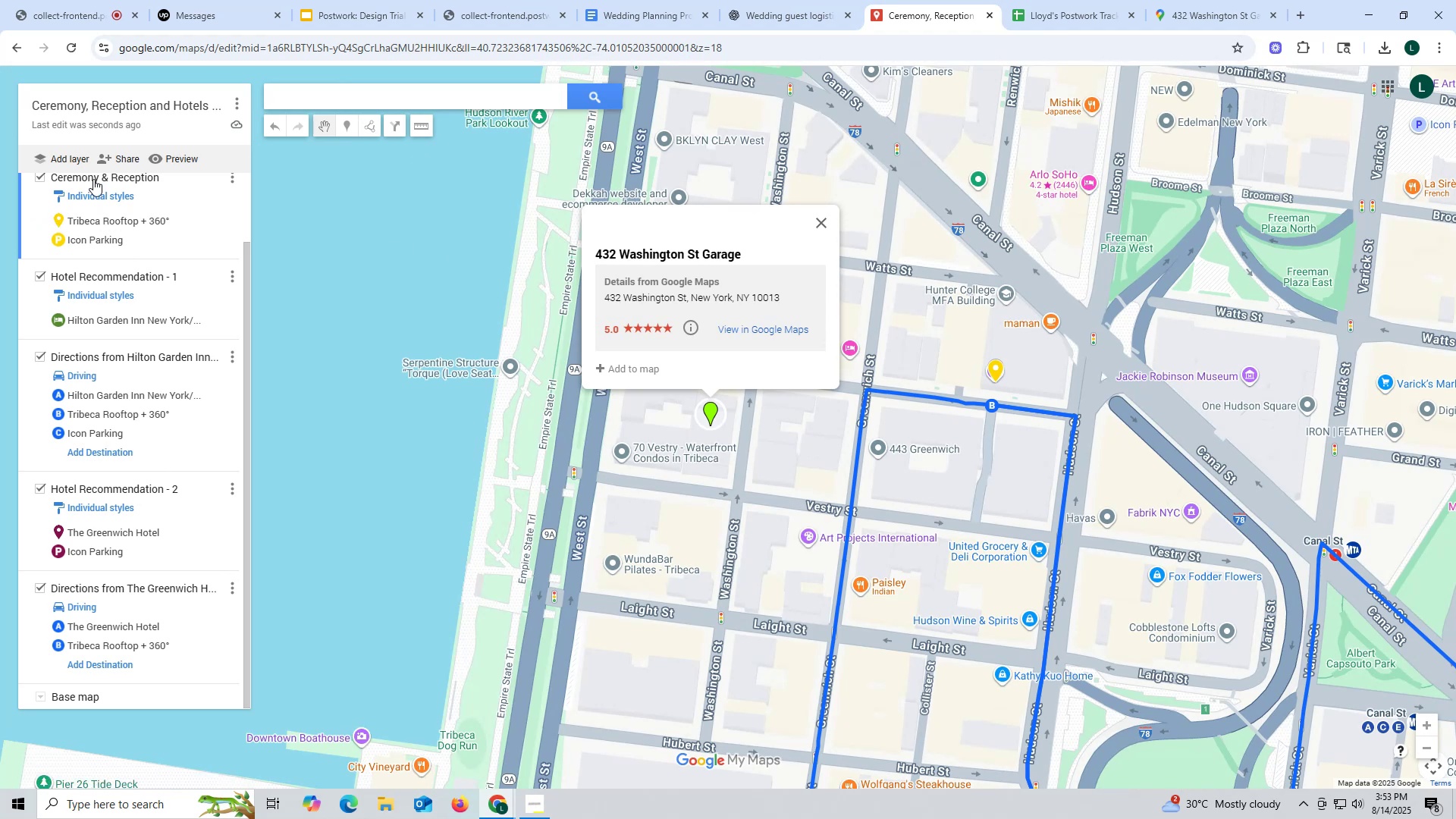 
scroll: coordinate [143, 228], scroll_direction: up, amount: 4.0
 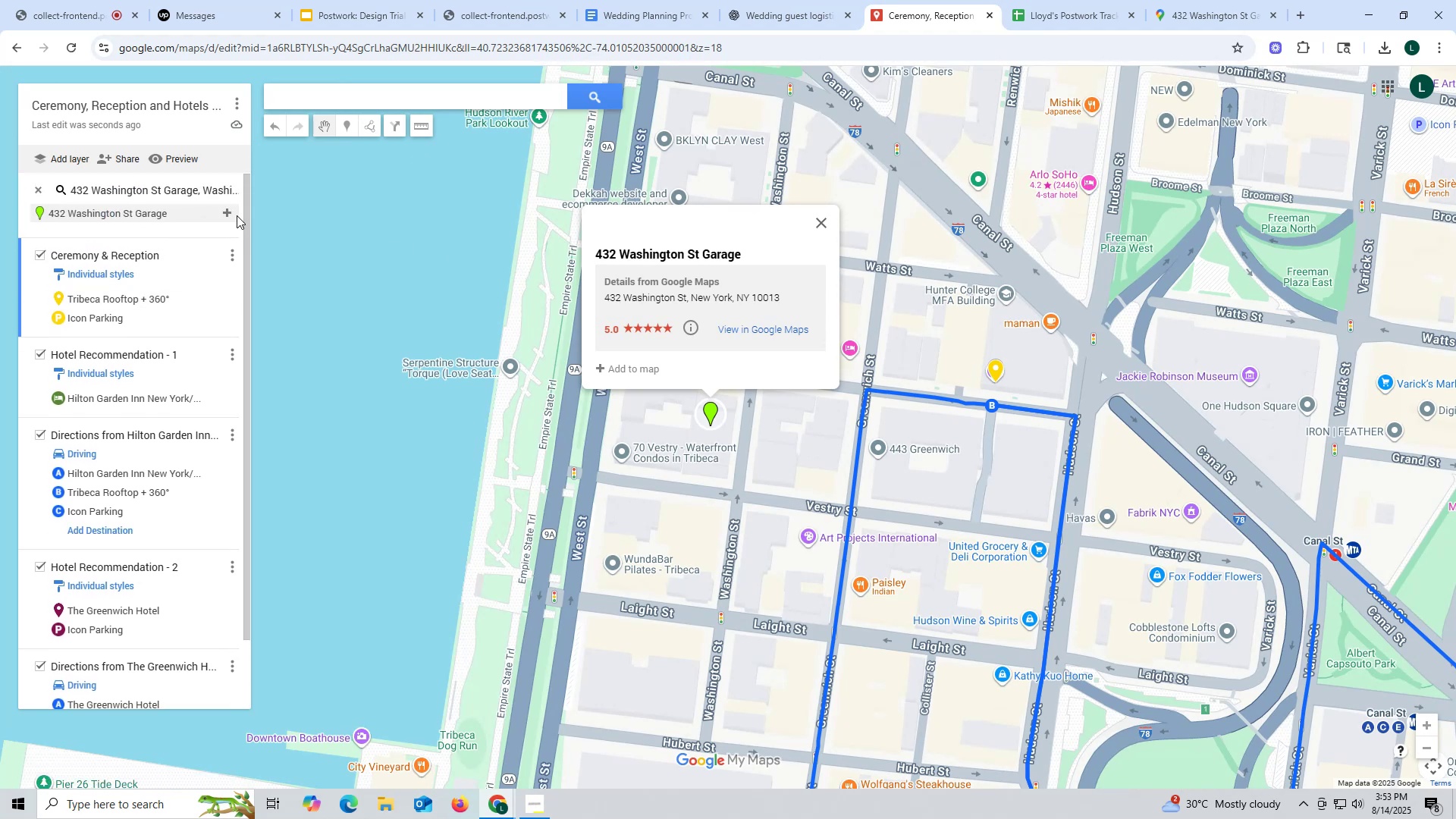 
left_click([227, 210])
 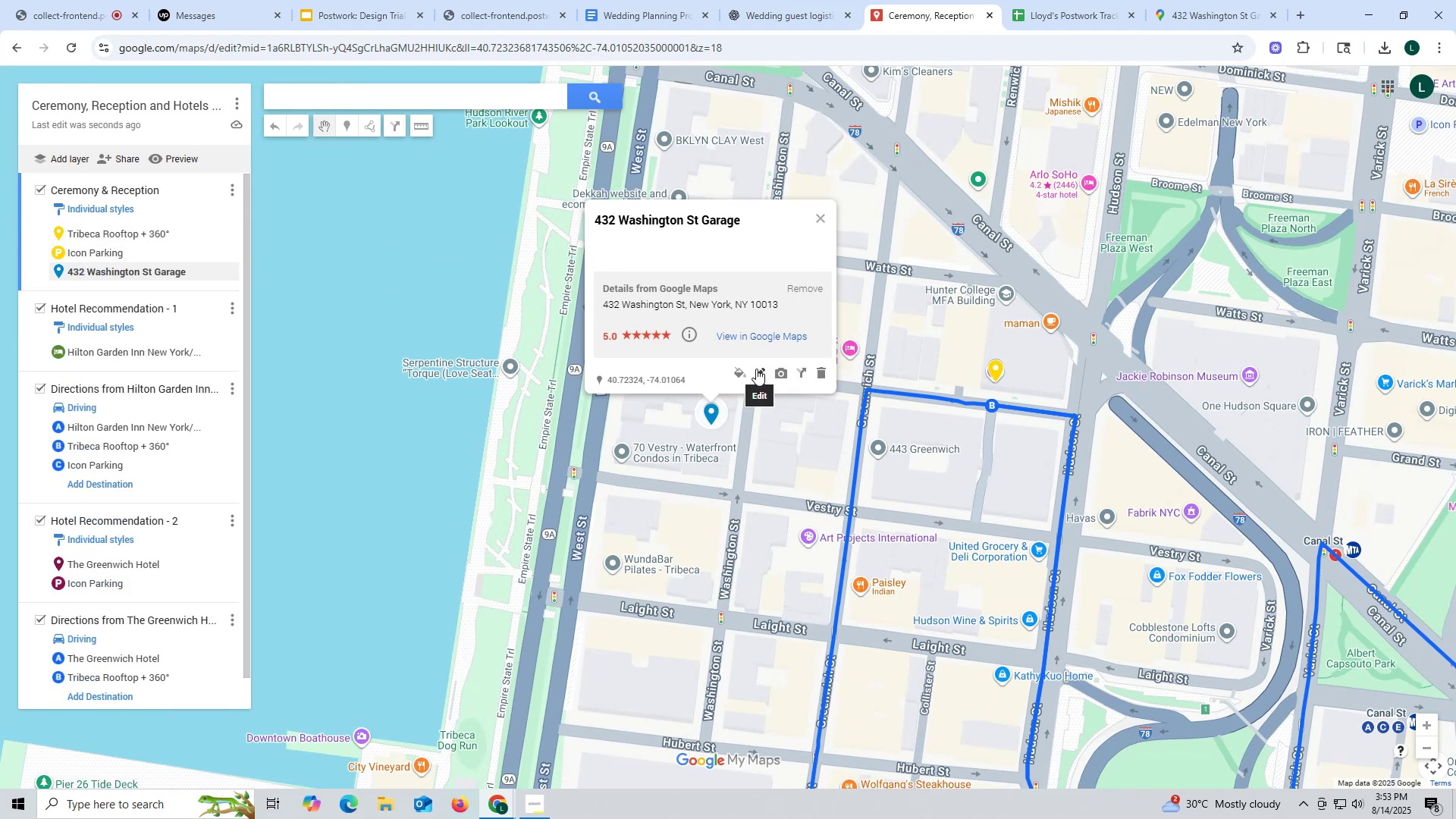 
left_click([740, 370])
 